 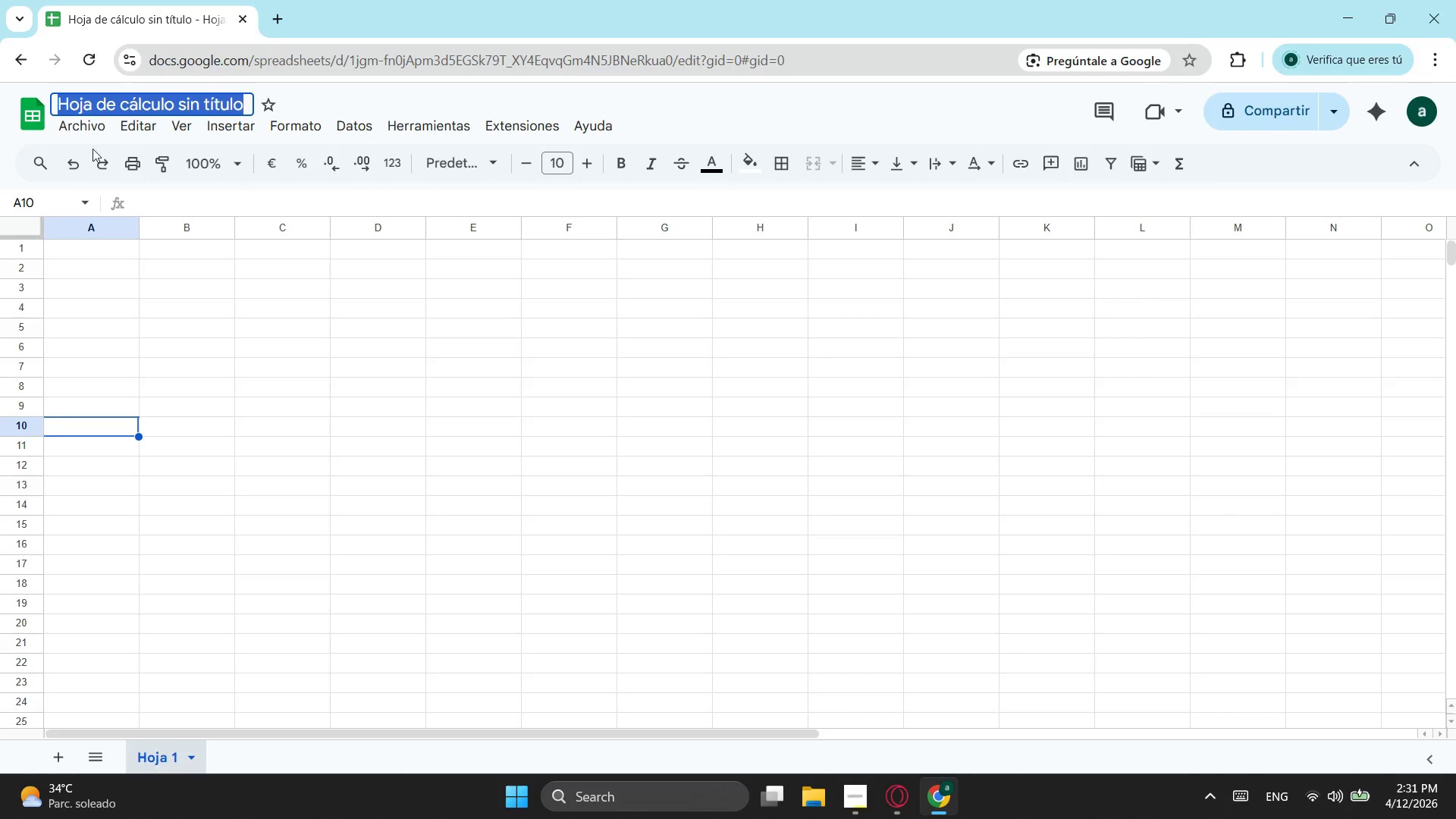 
key(Control+ControlLeft)
 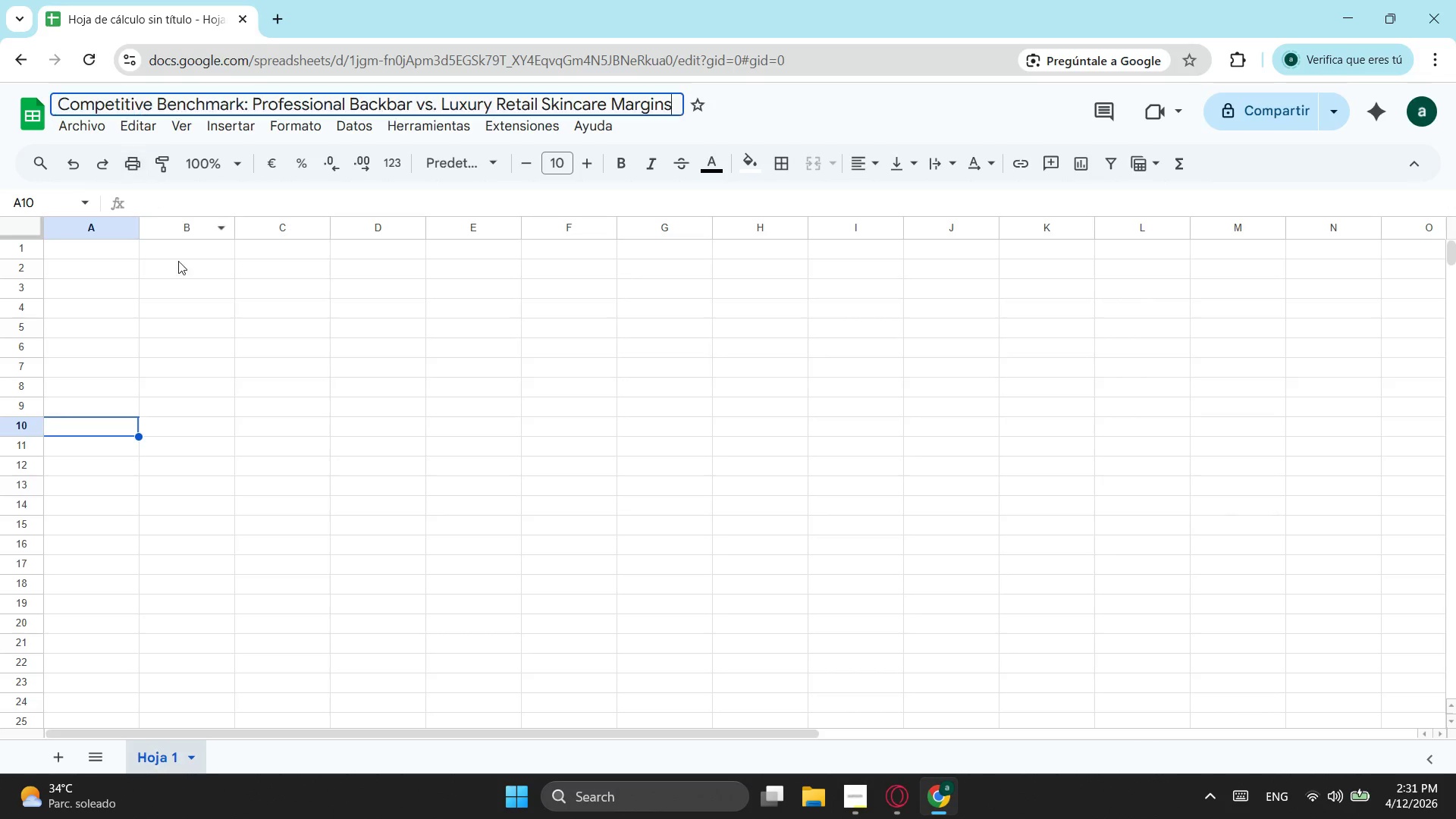 
key(Control+V)
 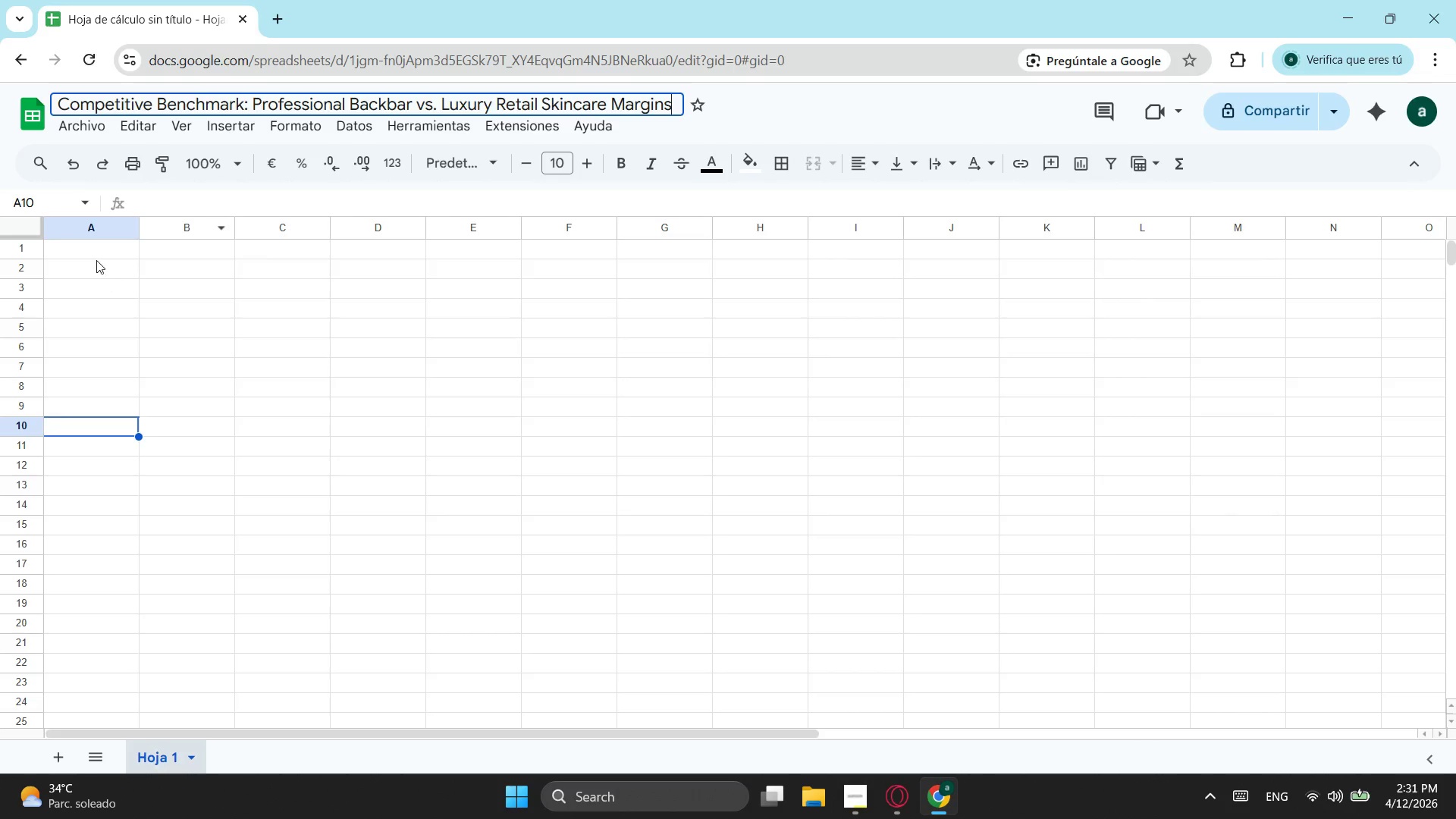 
left_click([97, 254])
 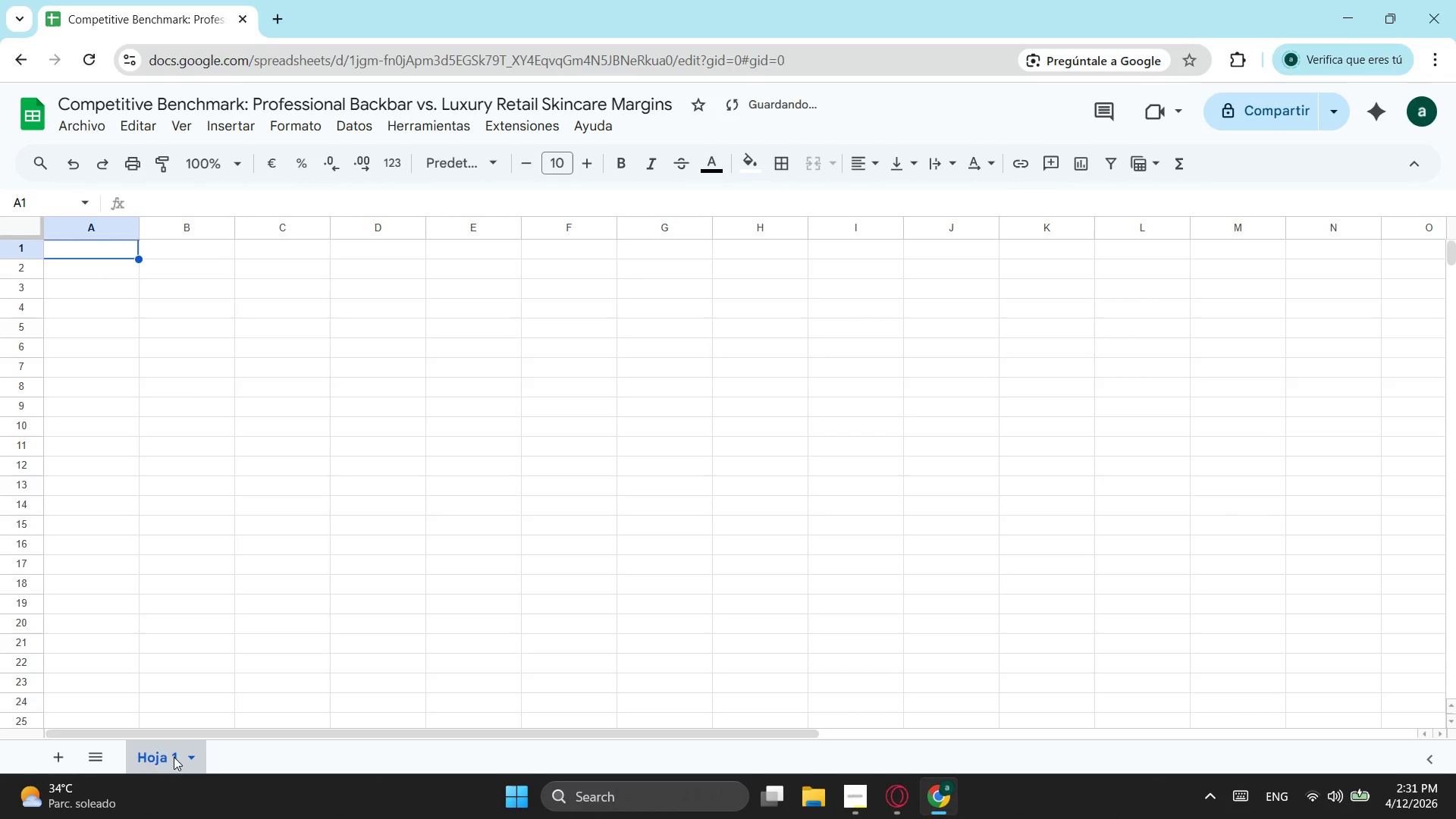 
left_click([175, 755])
 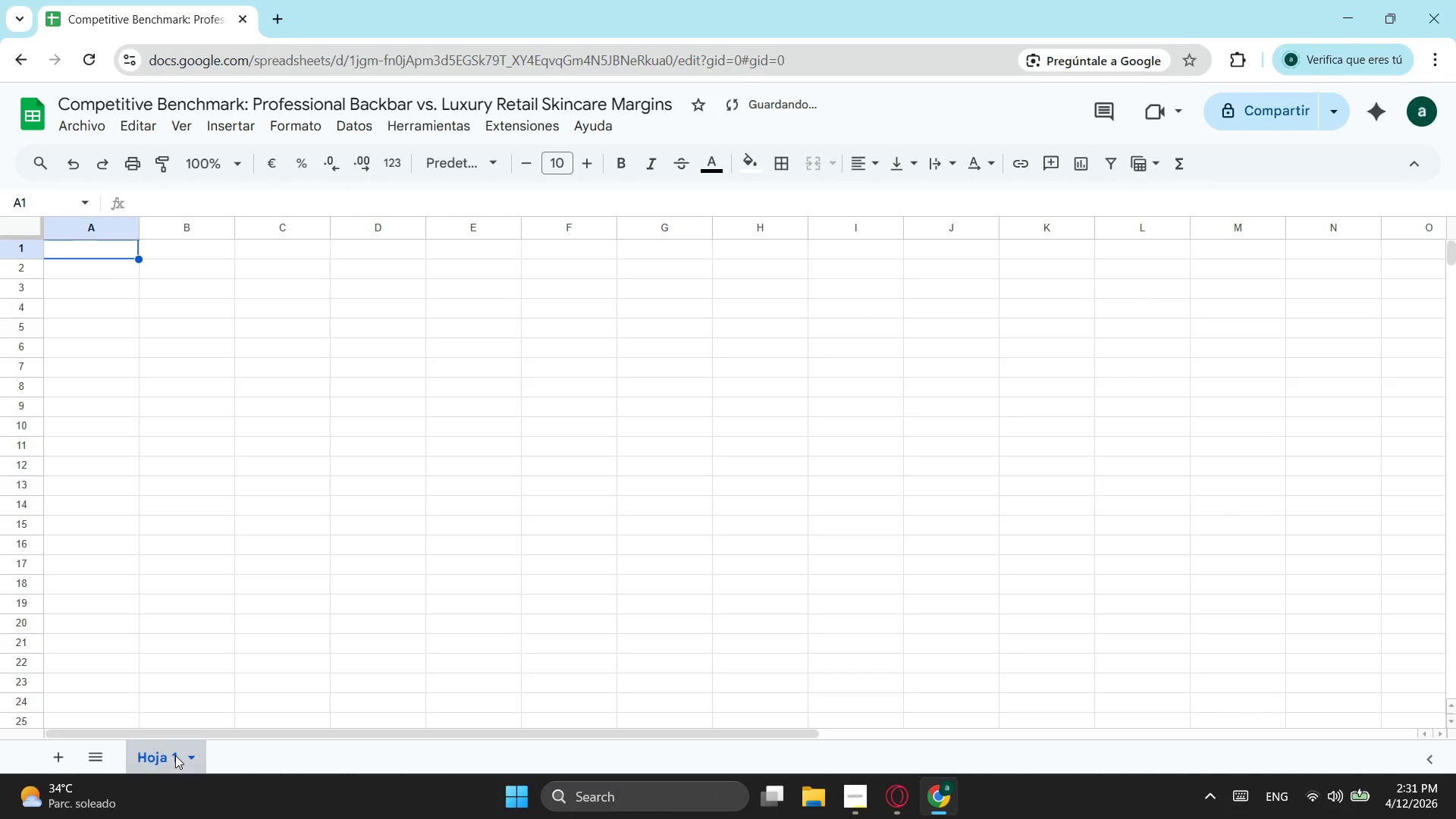 
right_click([175, 755])
 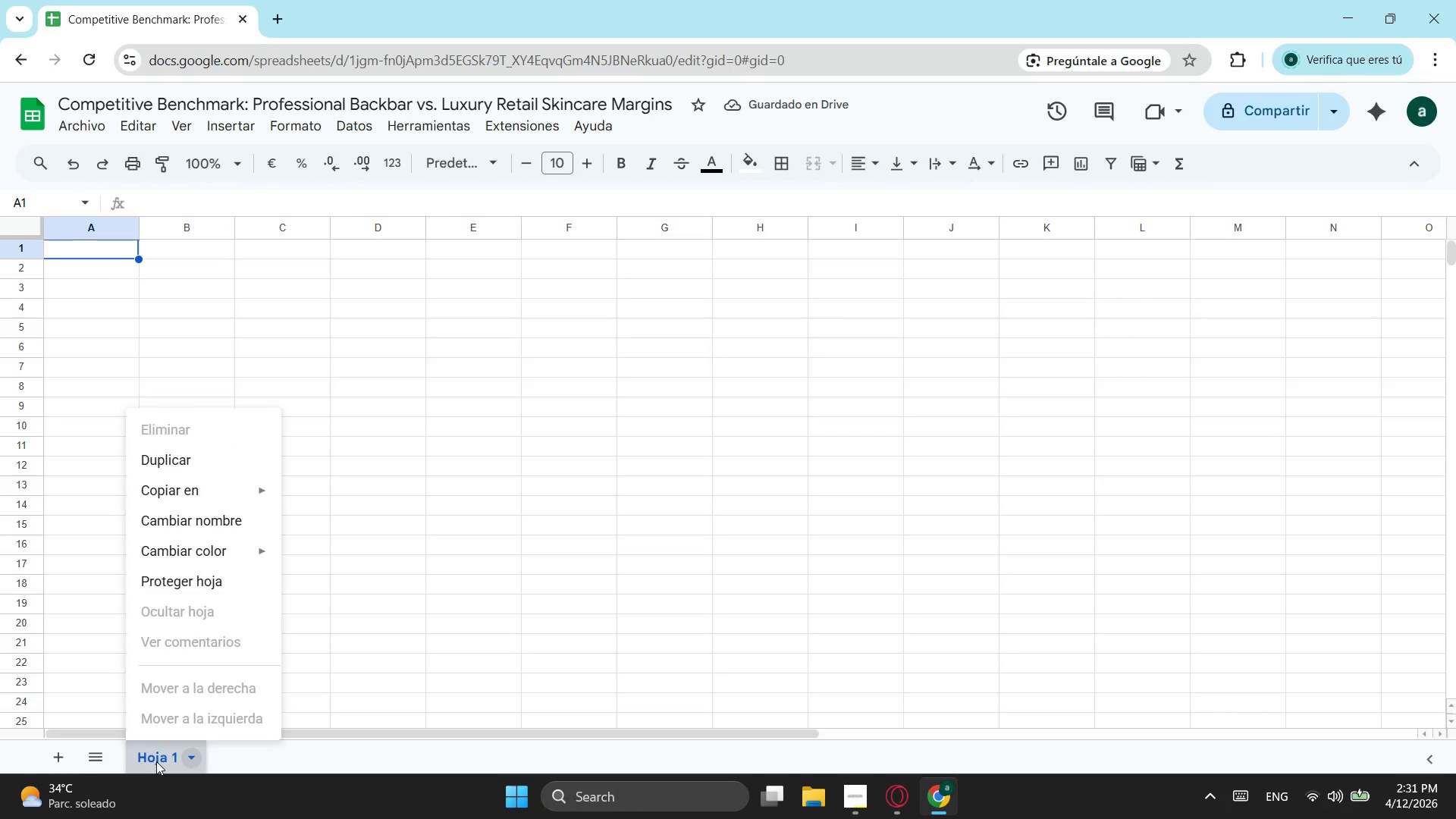 
double_click([156, 761])
 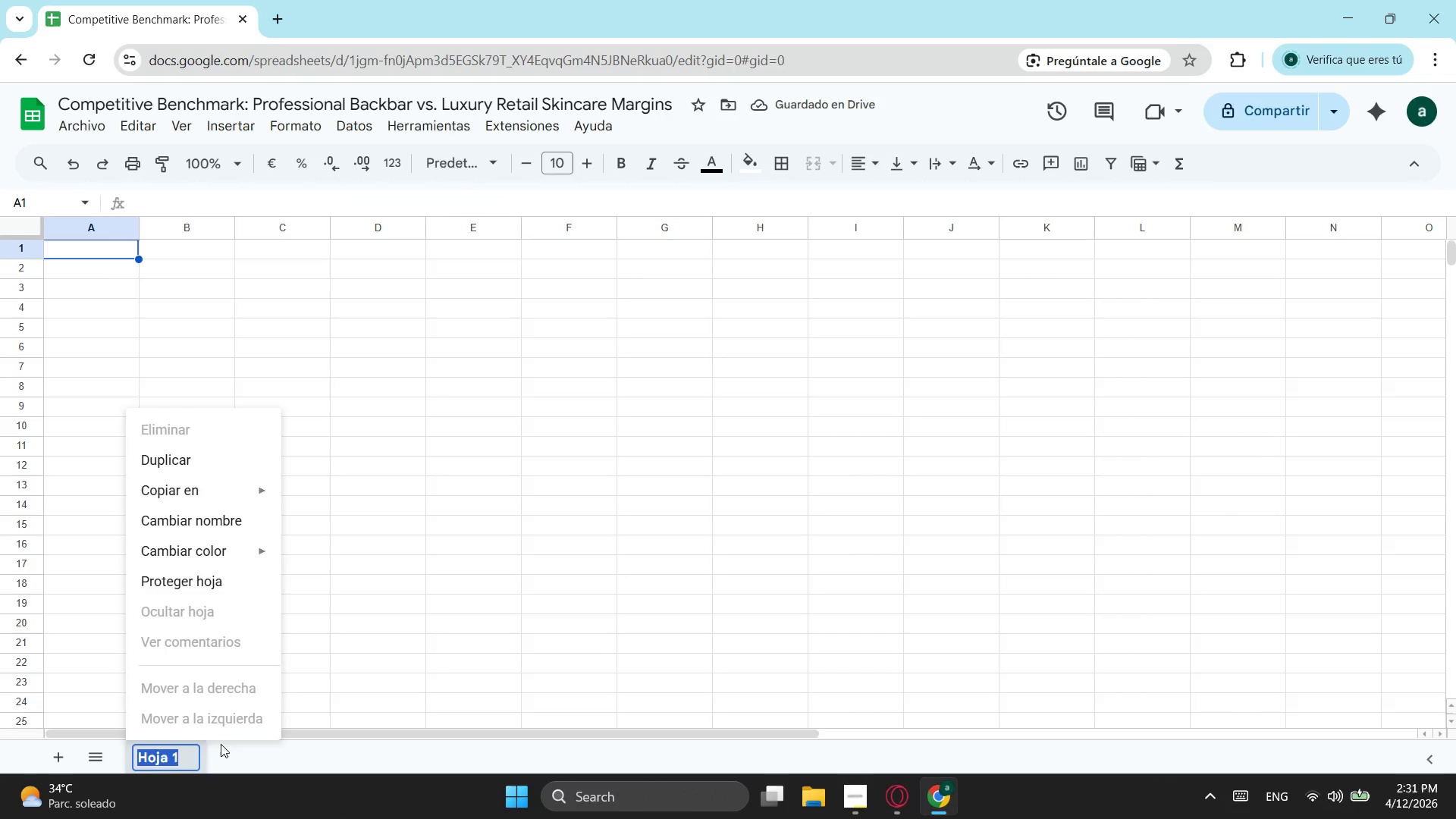 
type(PRi)
key(Backspace)
type(ud)
key(Backspace)
key(Backspace)
key(Backspace)
type(ru)
key(Backspace)
type(oduct Database)
 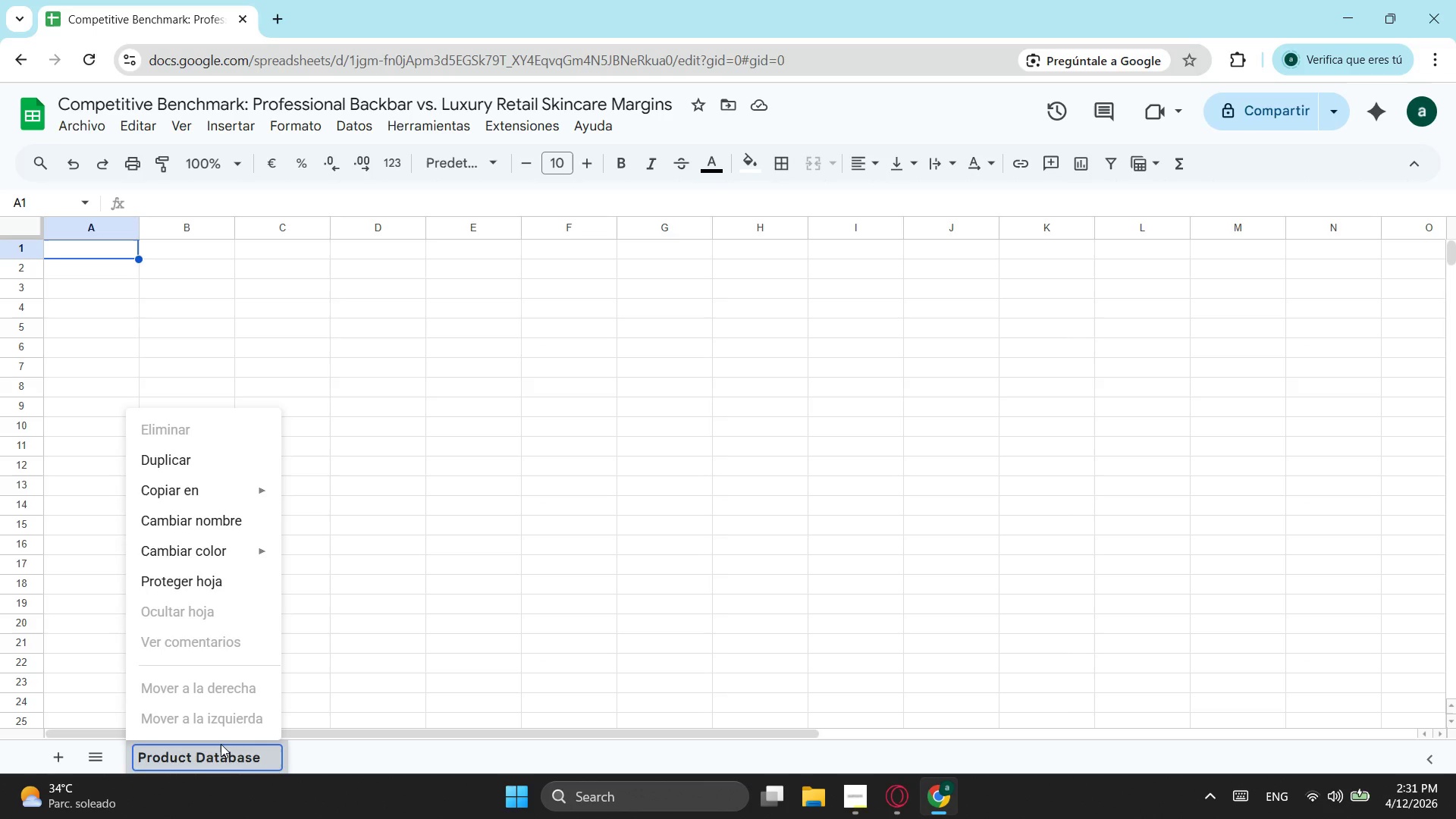 
key(Tab)
 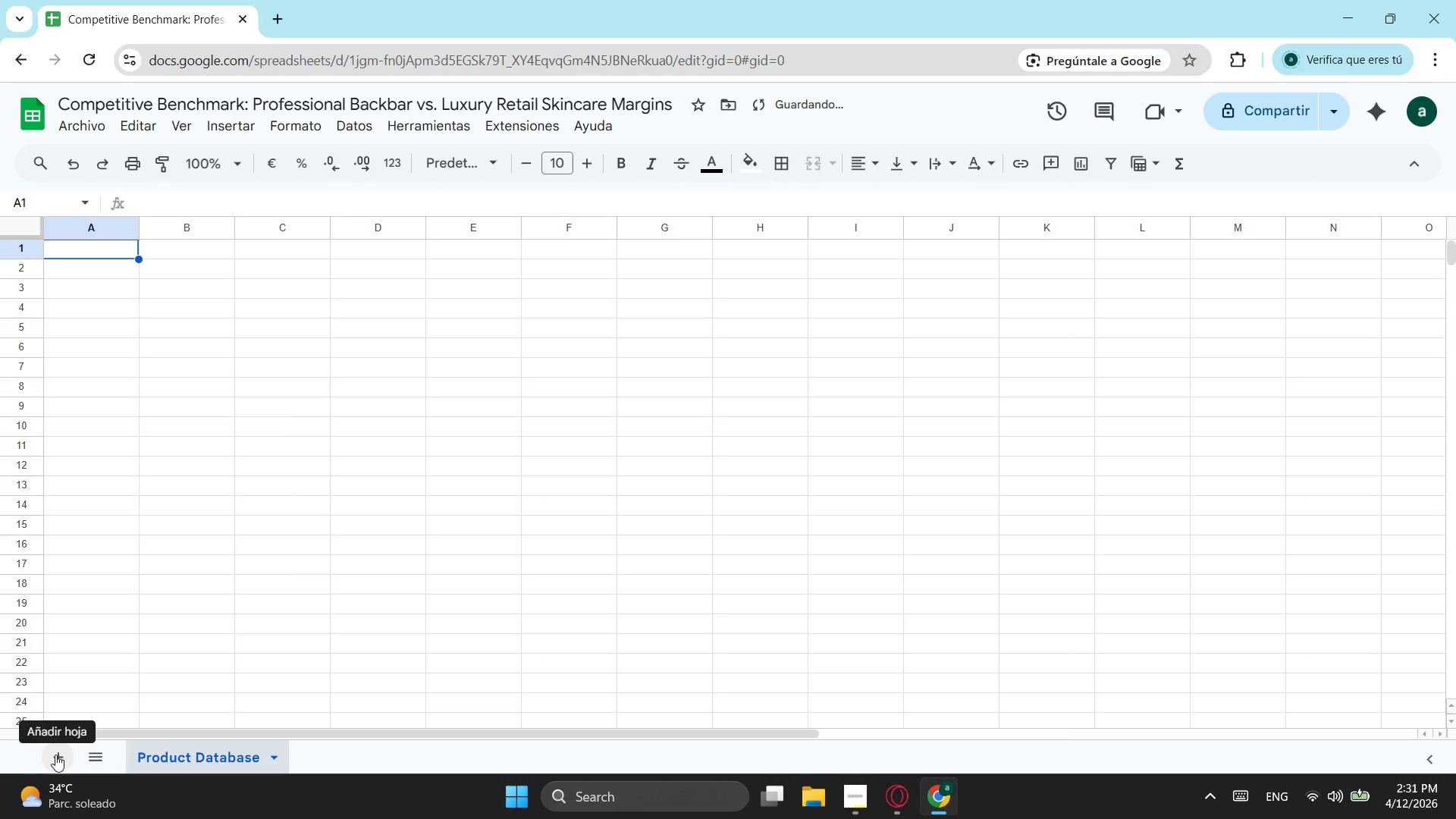 
left_click([54, 756])
 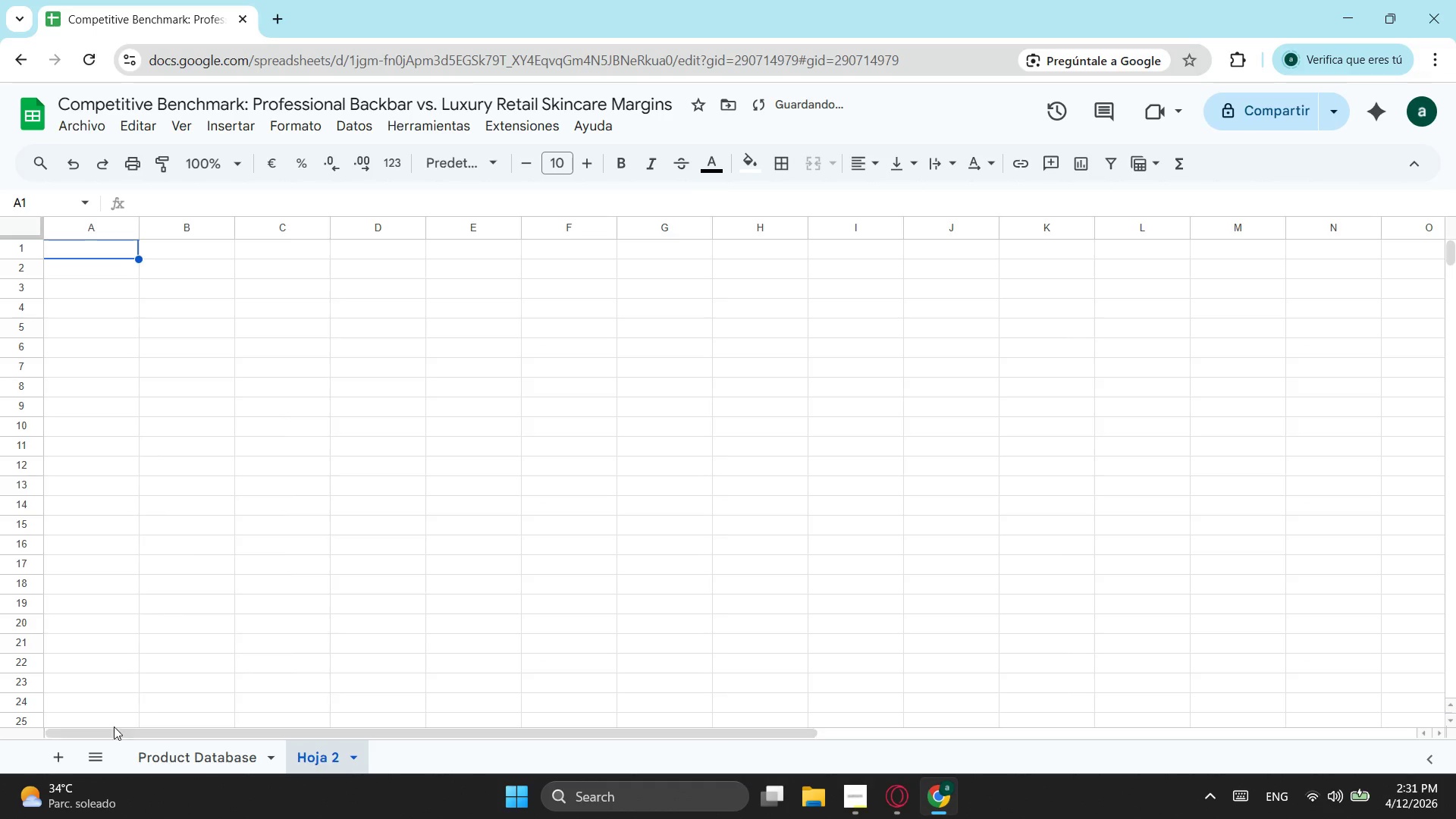 
double_click([62, 766])
 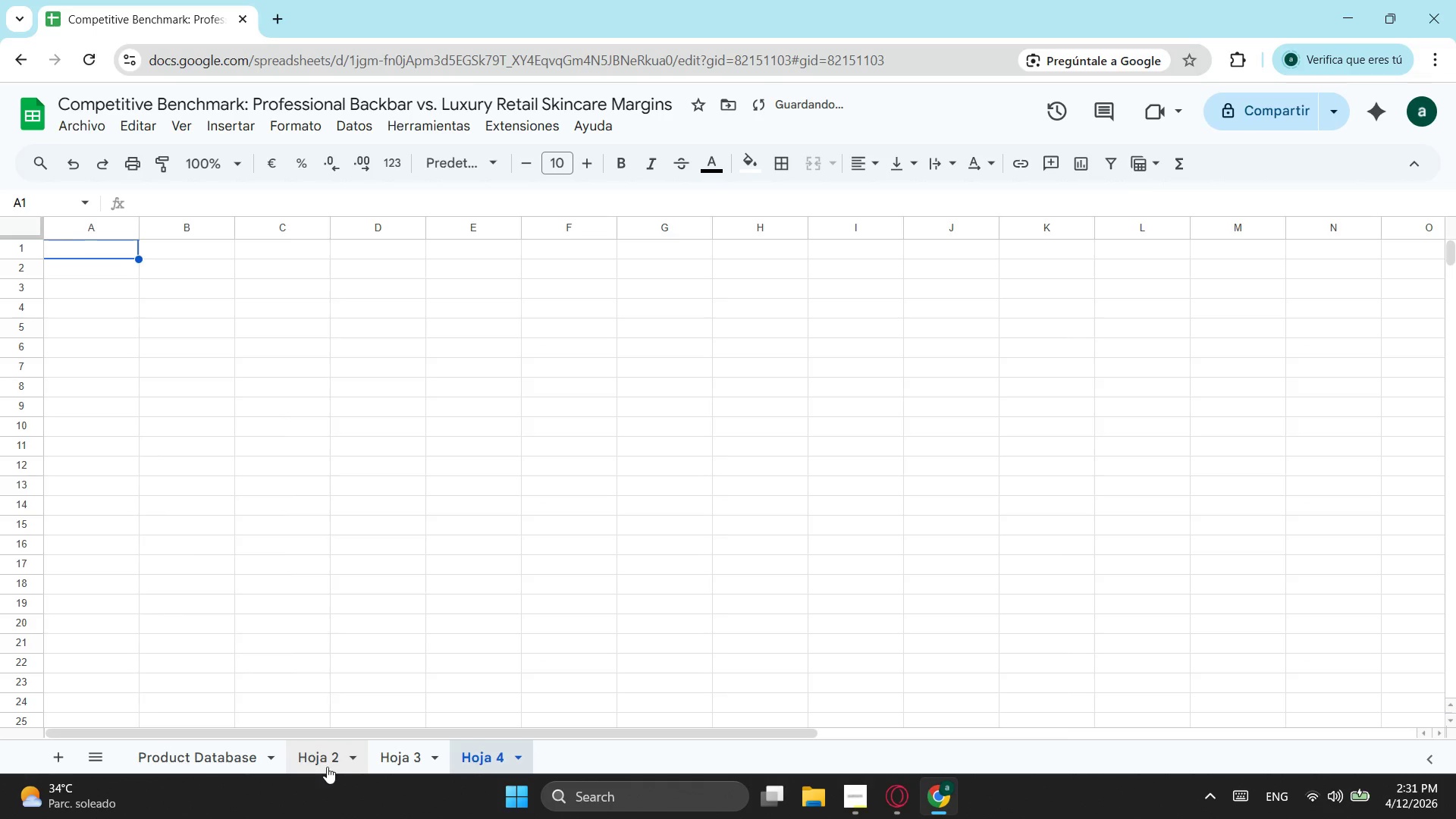 
double_click([327, 767])
 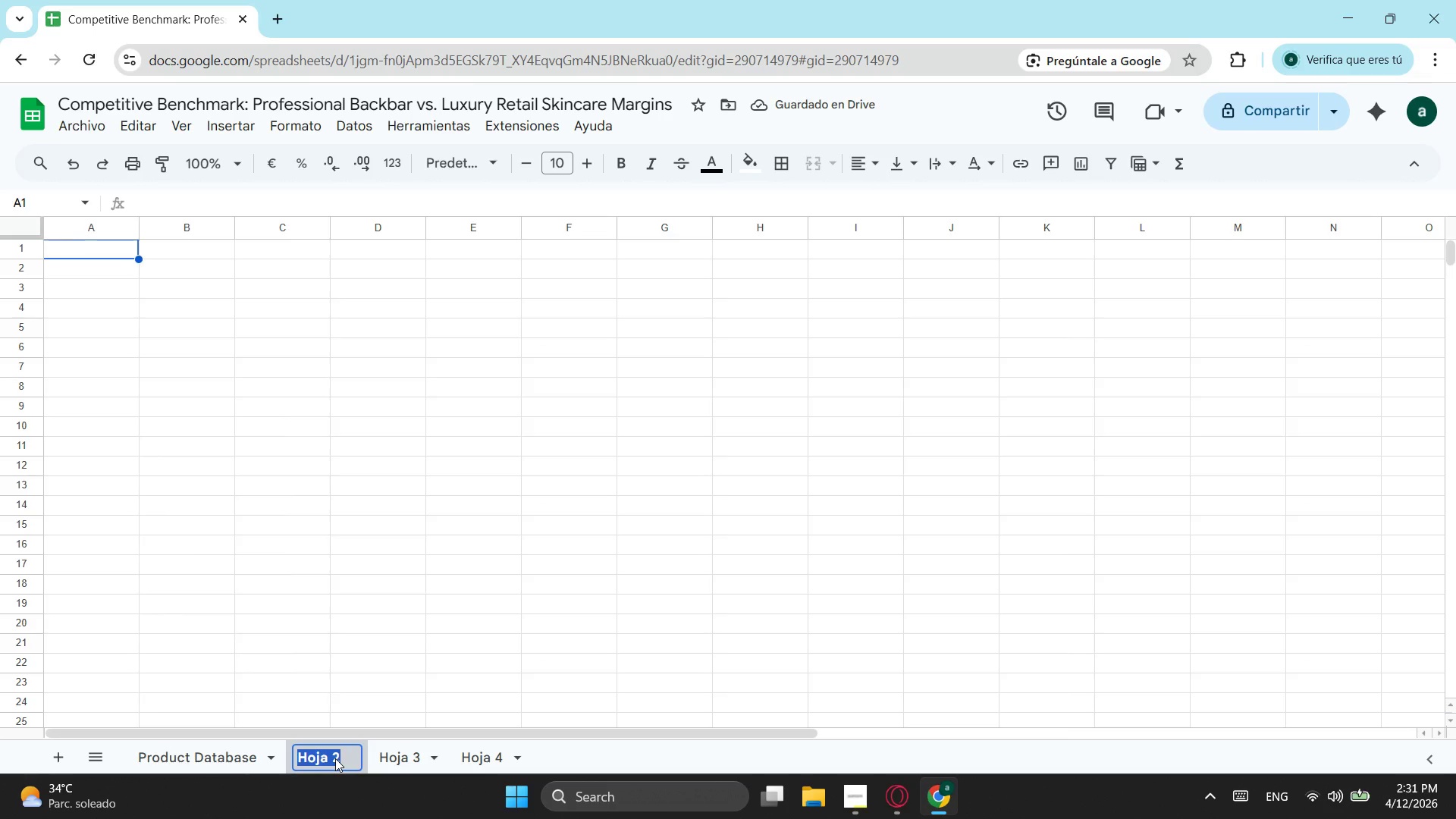 
type(Market Snapshot)
 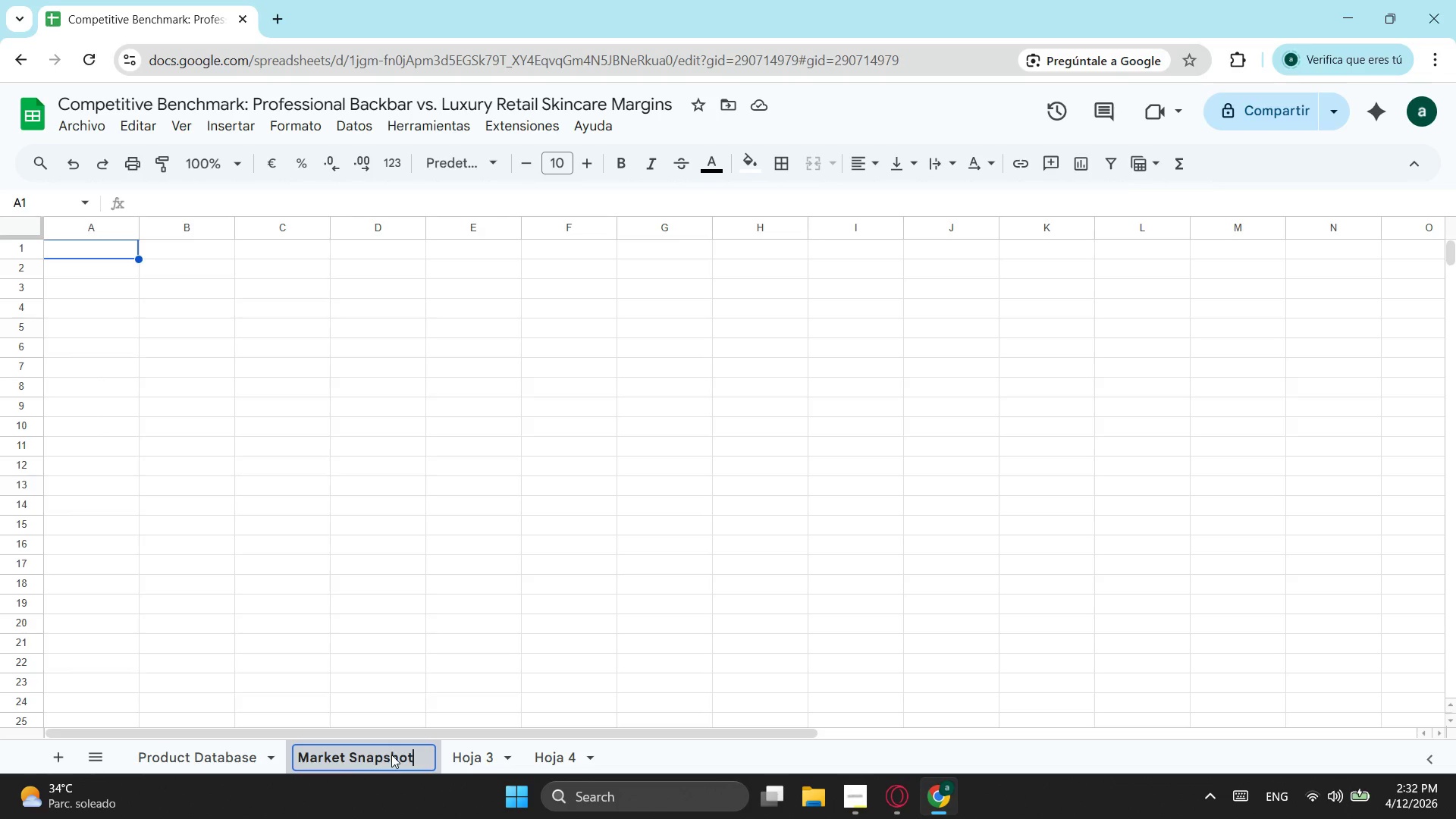 
double_click([464, 752])
 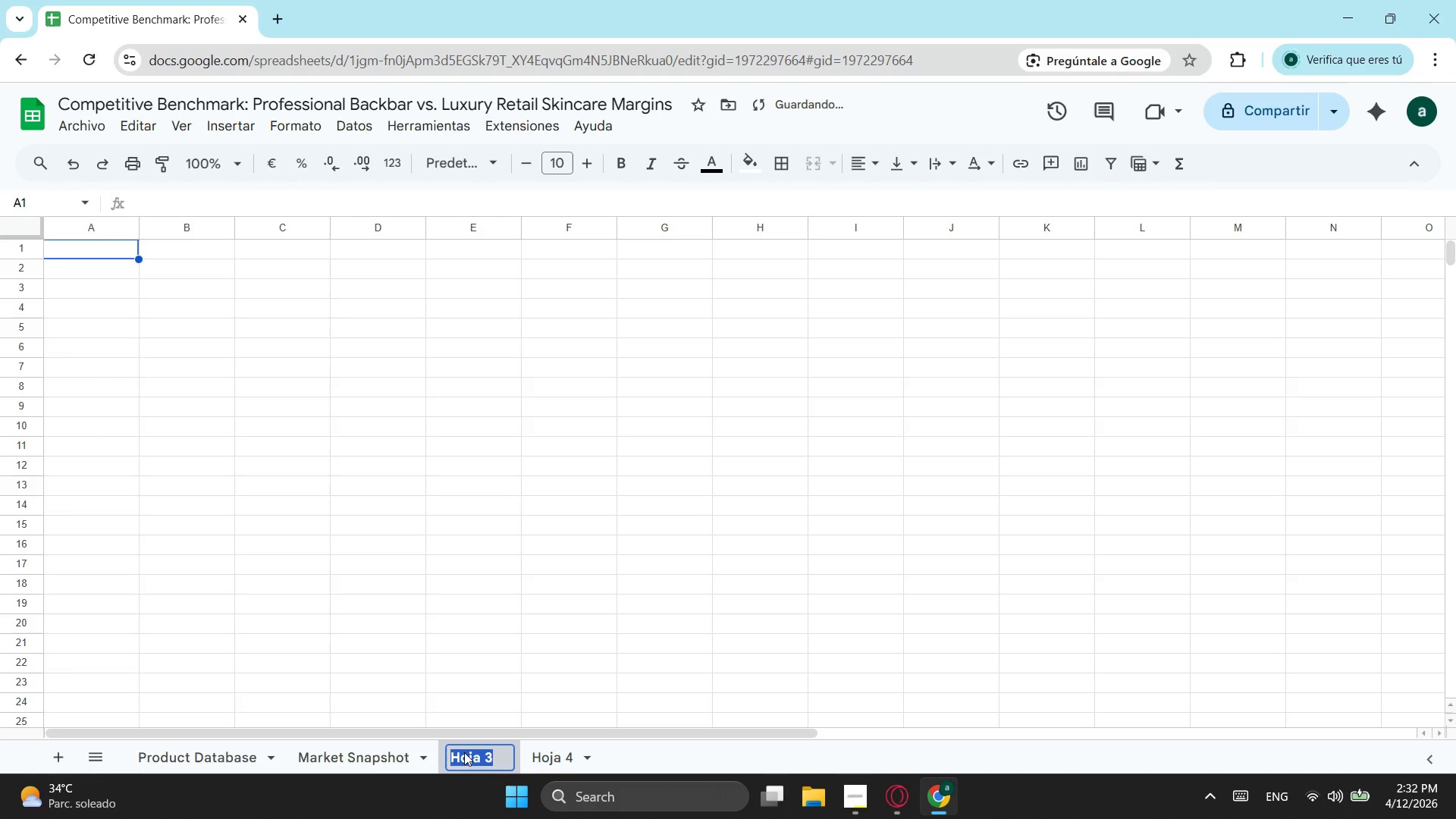 
triple_click([464, 752])
 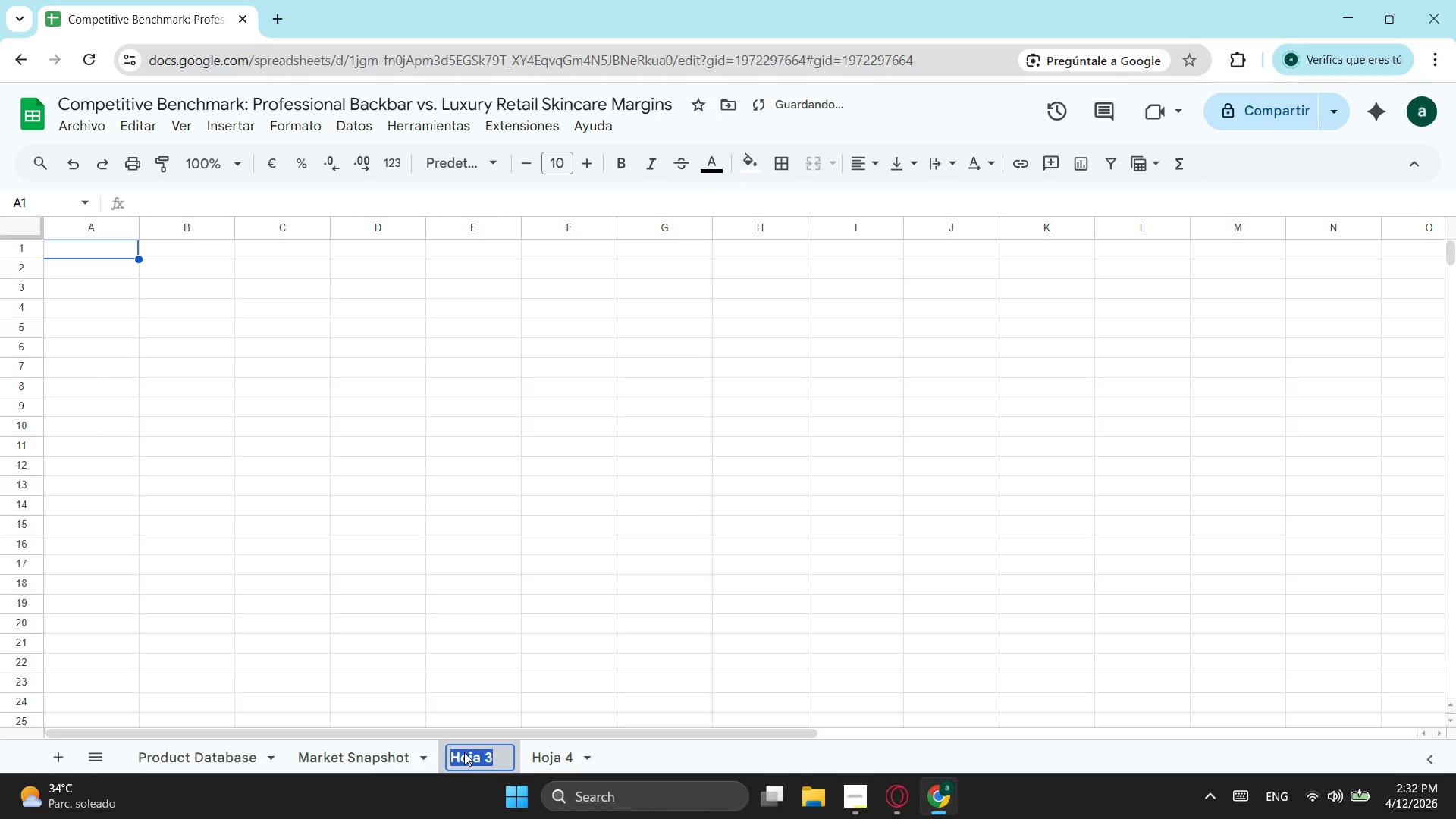 
type(Pivot Analysis)
 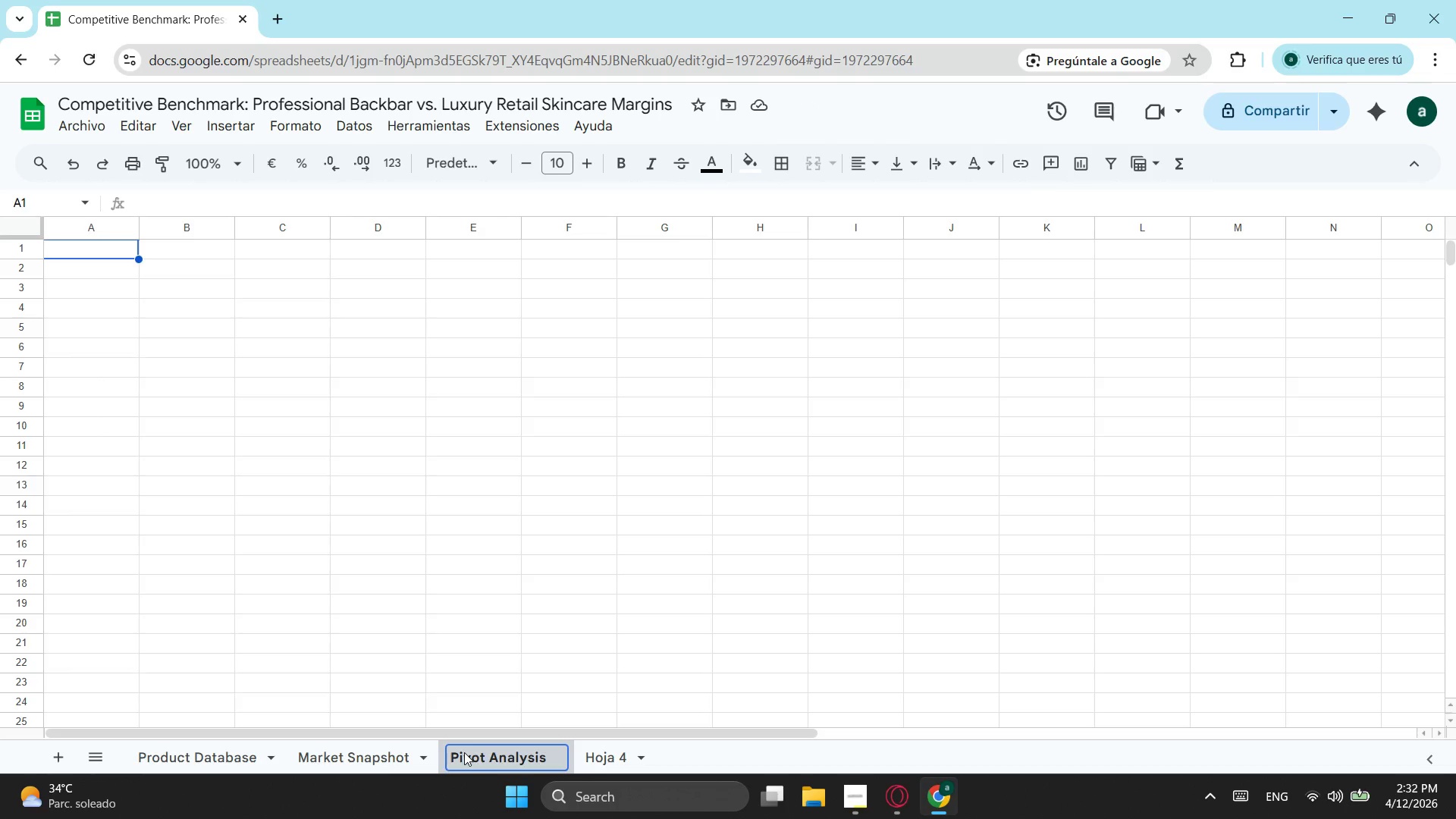 
left_click([601, 744])
 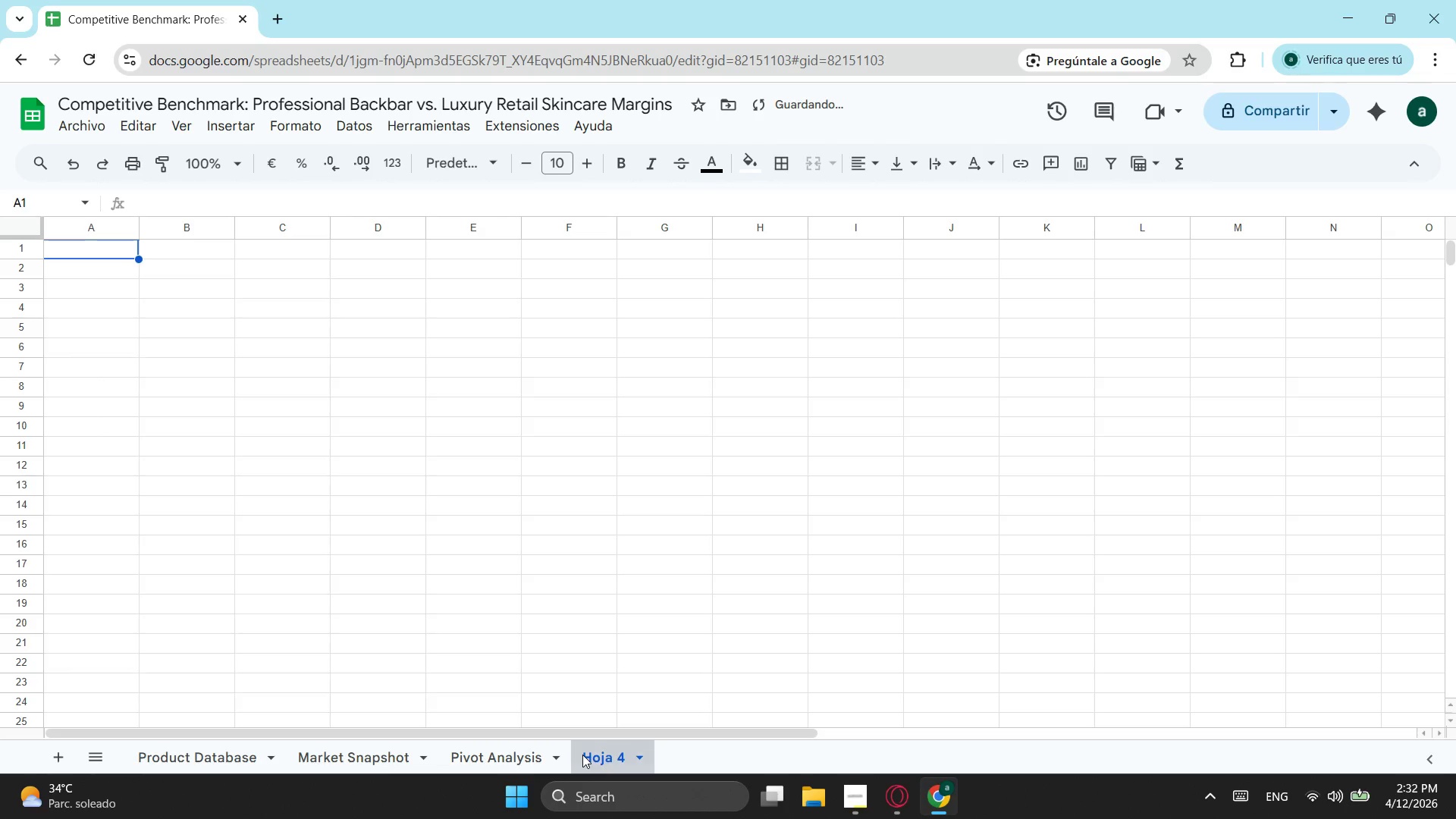 
double_click([582, 755])
 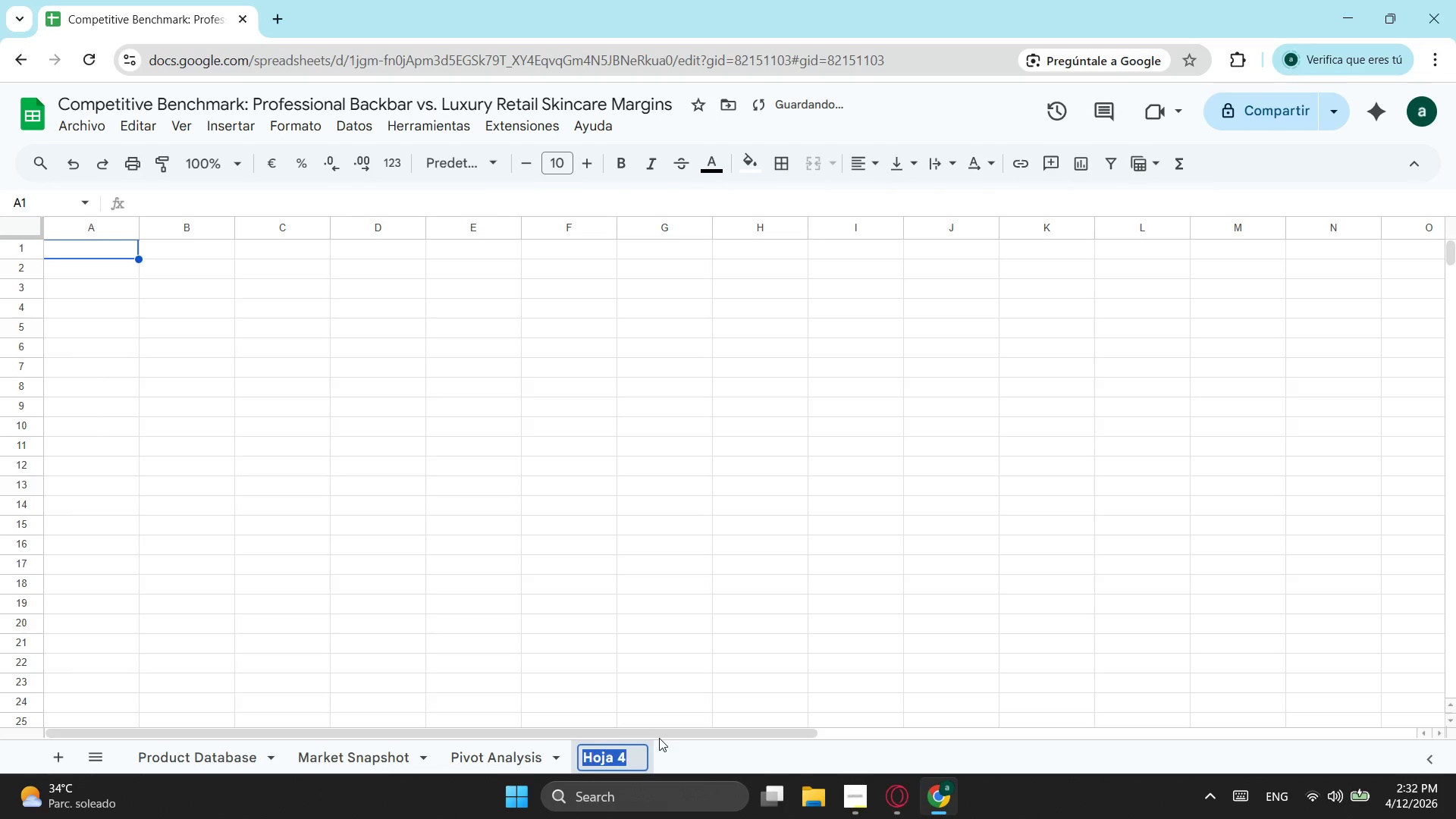 
type(Data)
 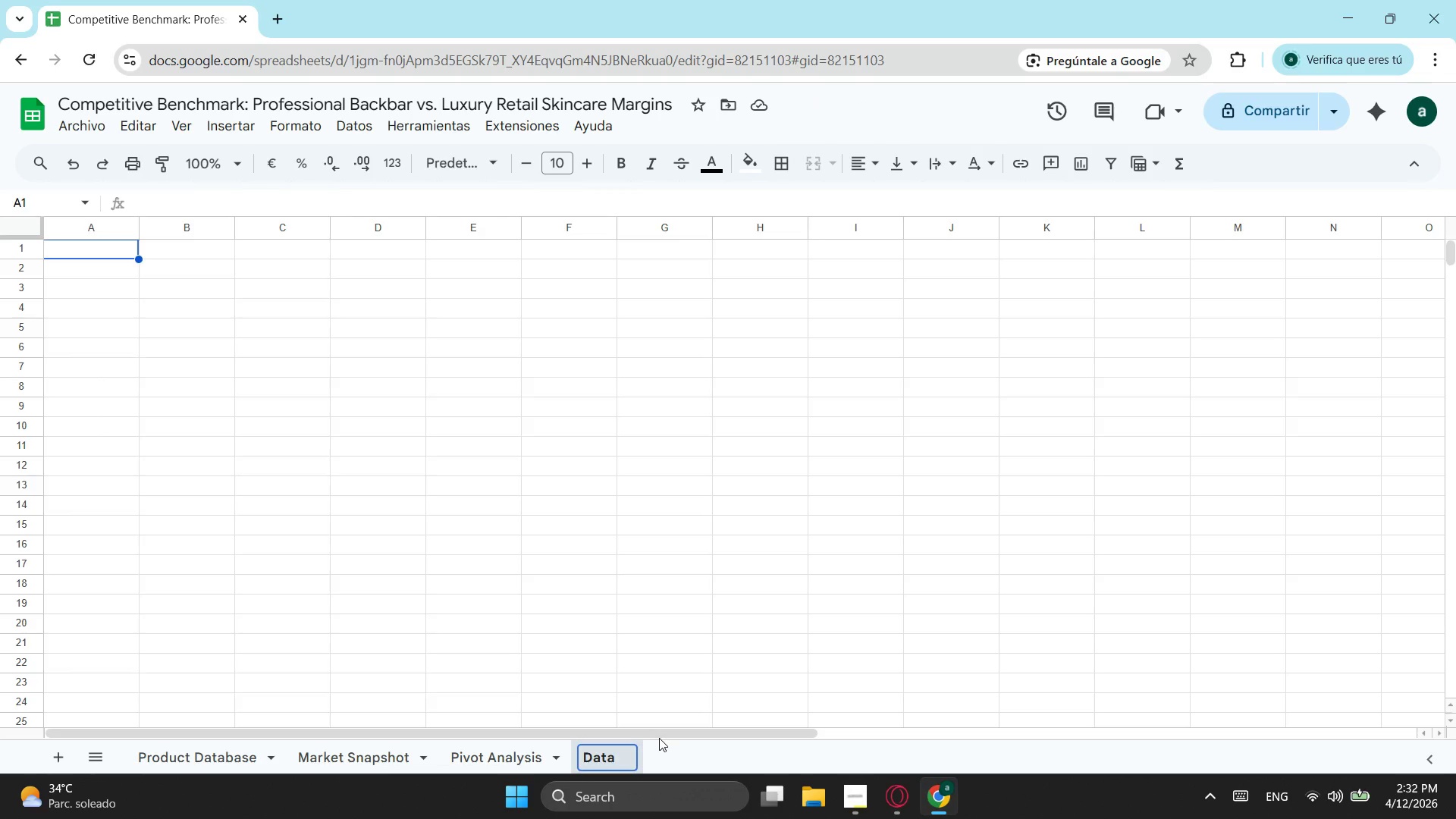 
wait(7.83)
 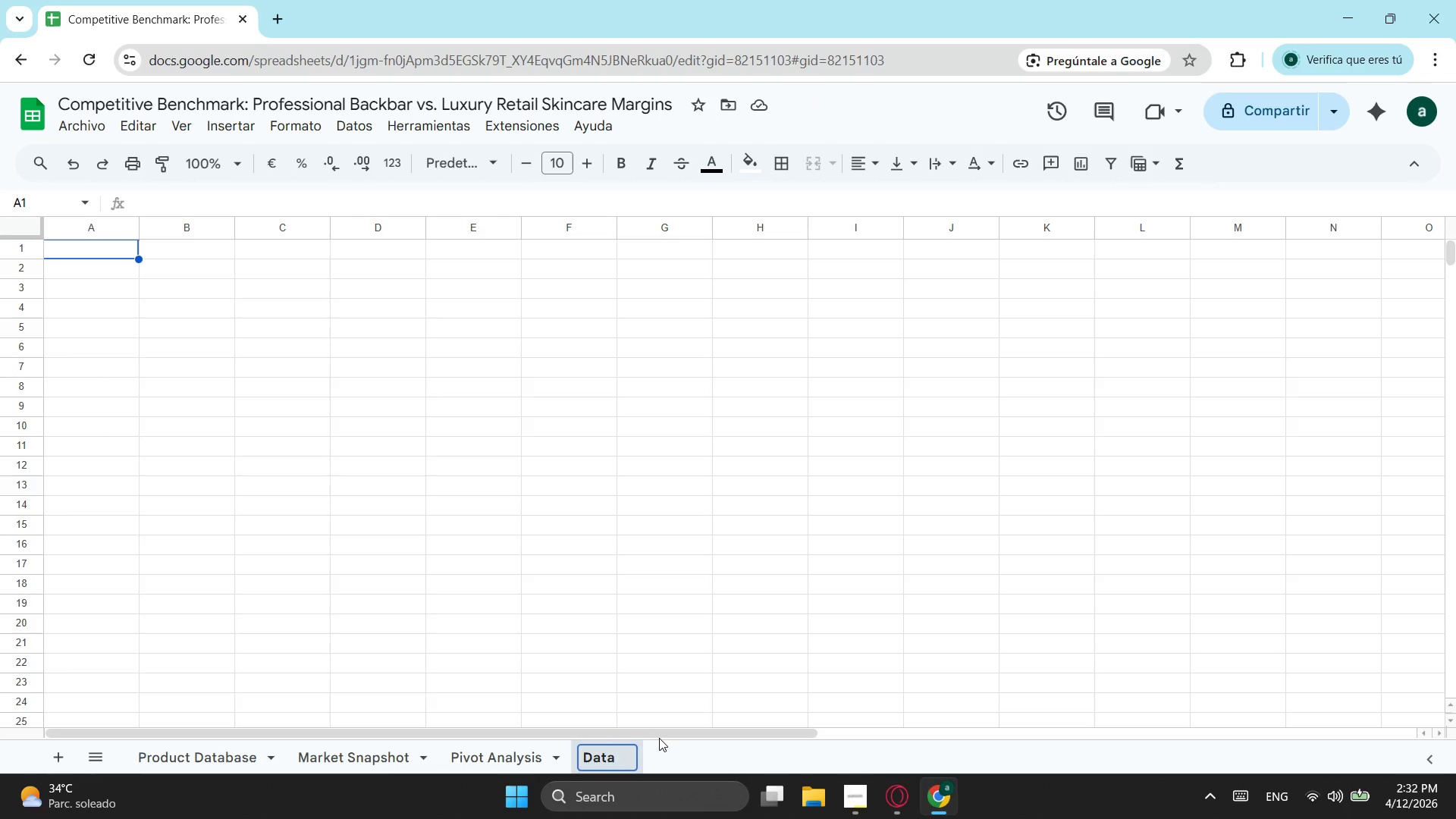 
type(guide)
 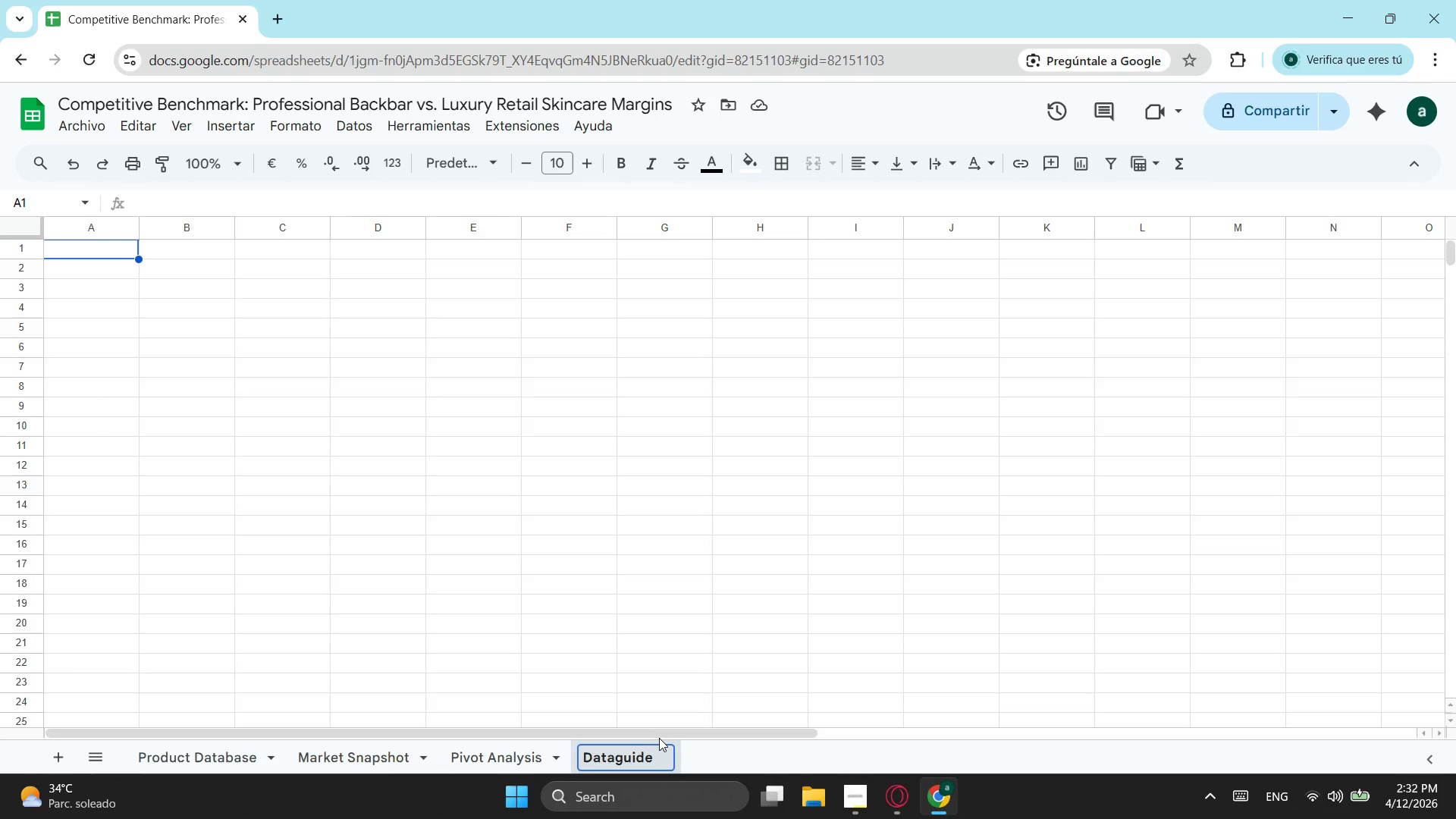 
key(Backspace)
key(Backspace)
key(Backspace)
key(Backspace)
key(Backspace)
type( Guide)
 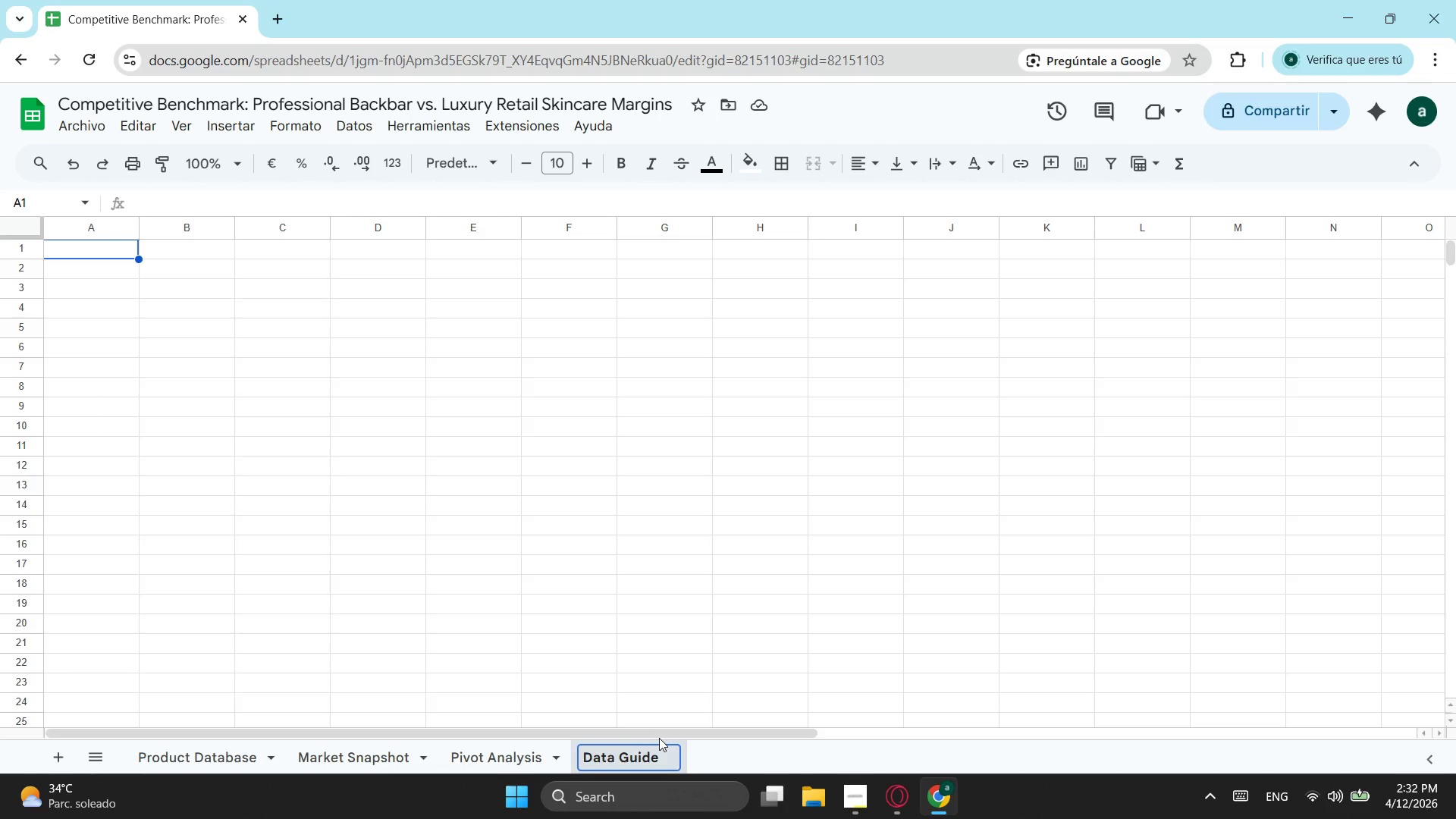 
left_click([194, 764])
 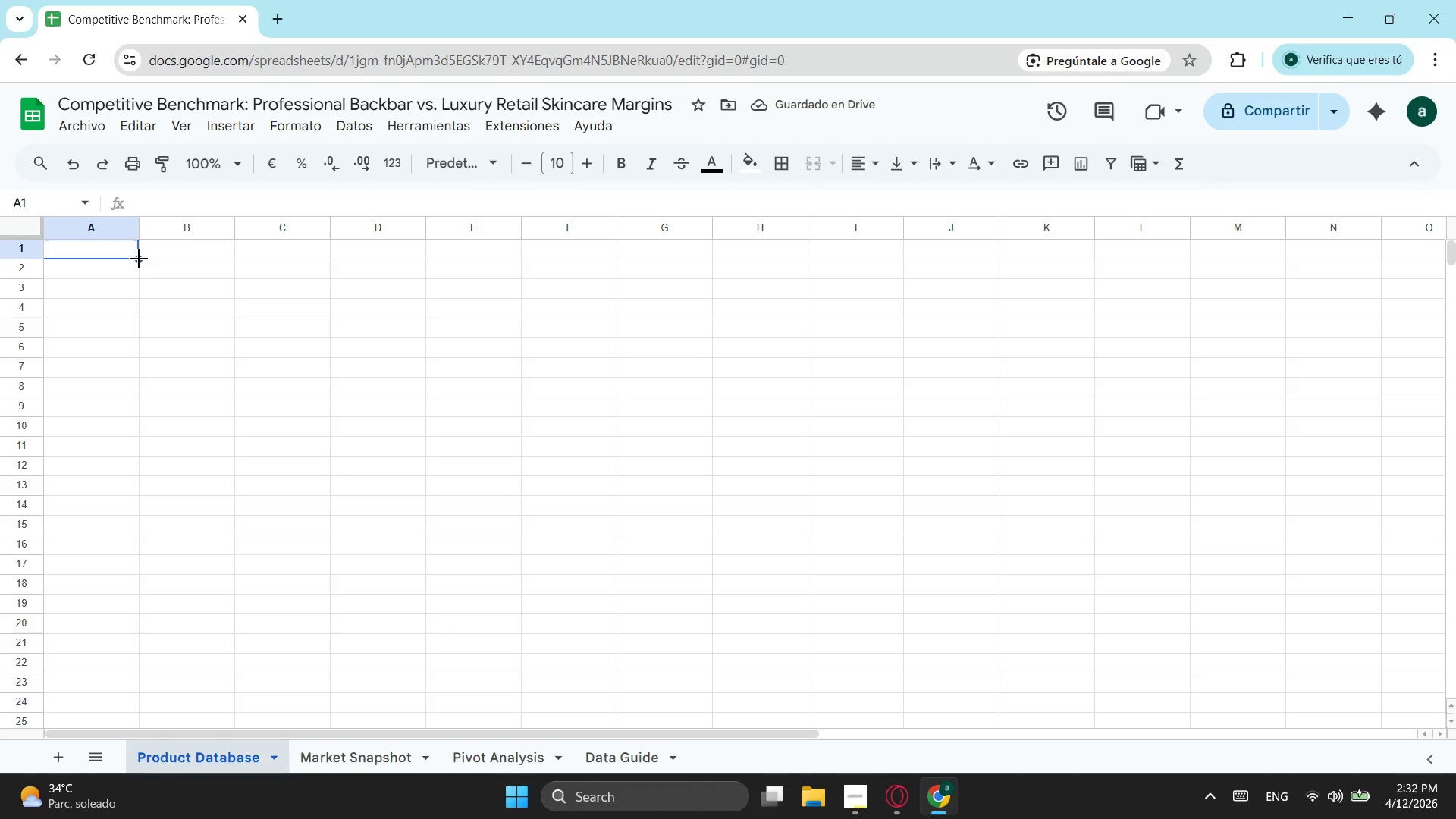 
wait(5.86)
 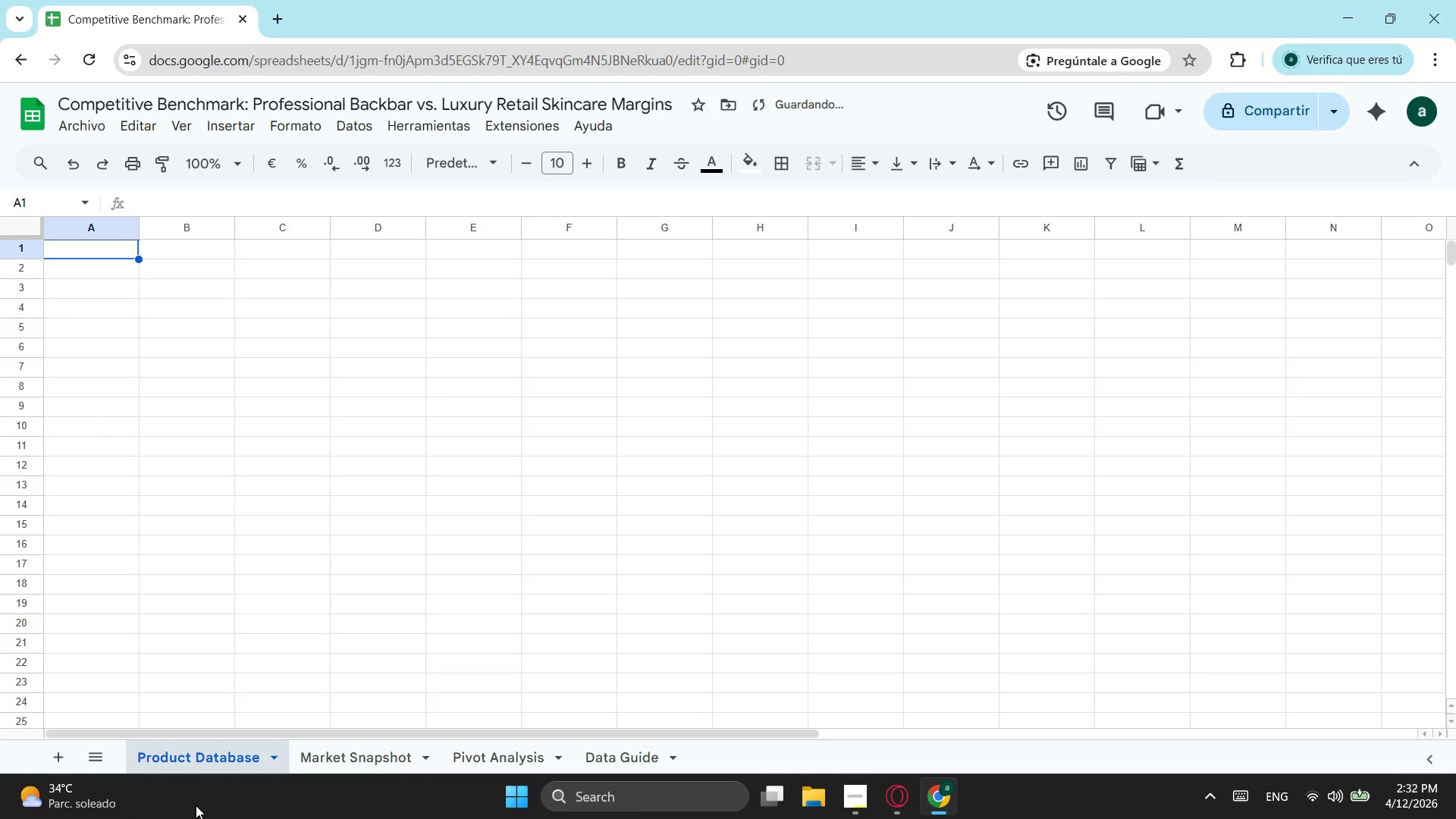 
left_click([77, 250])
 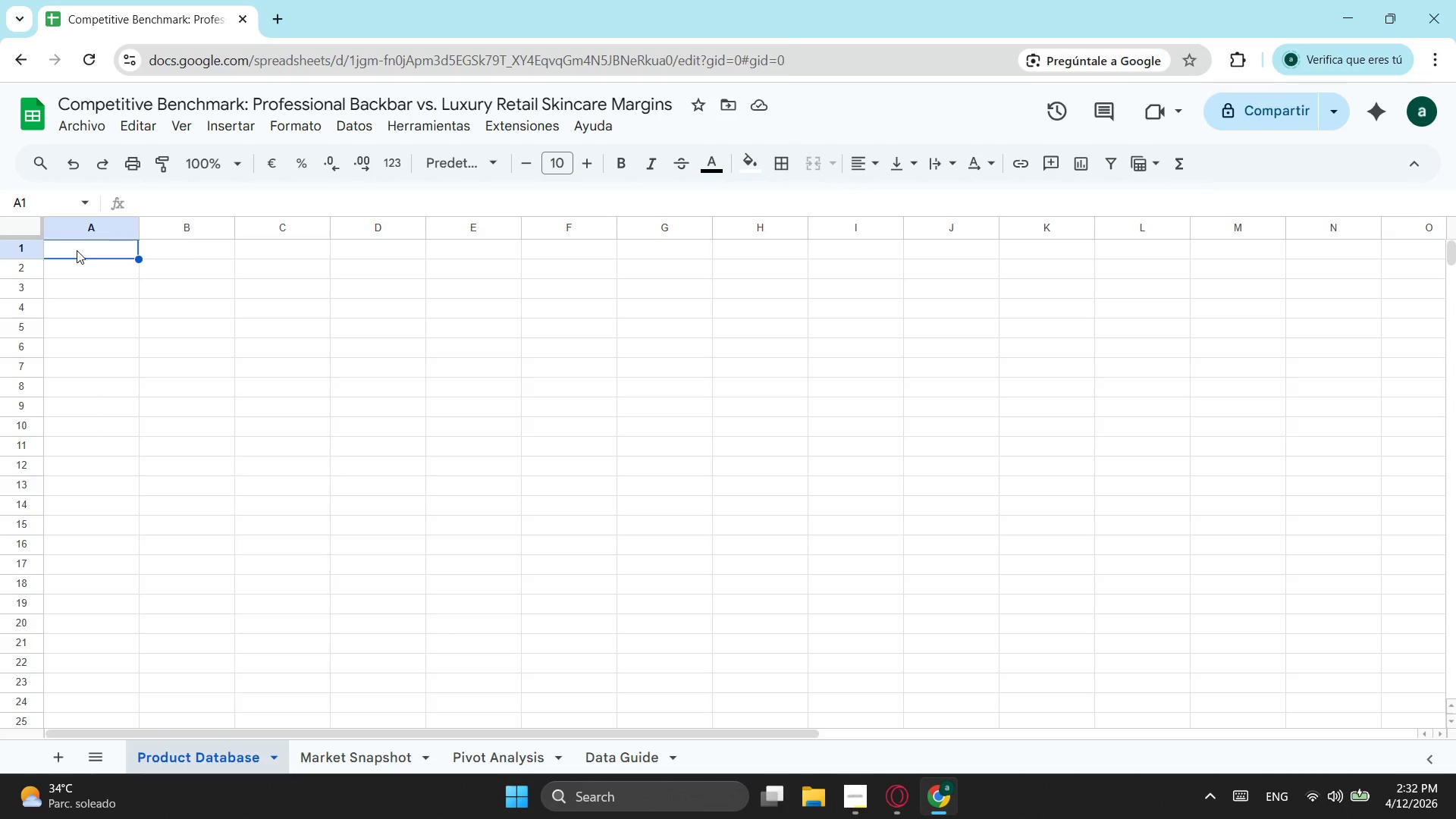 
type(LUMENESCE MED- )
key(Backspace)
type(CONSULTING )
key(Backspace)
type(-PROFESSIONAL SKIN)
 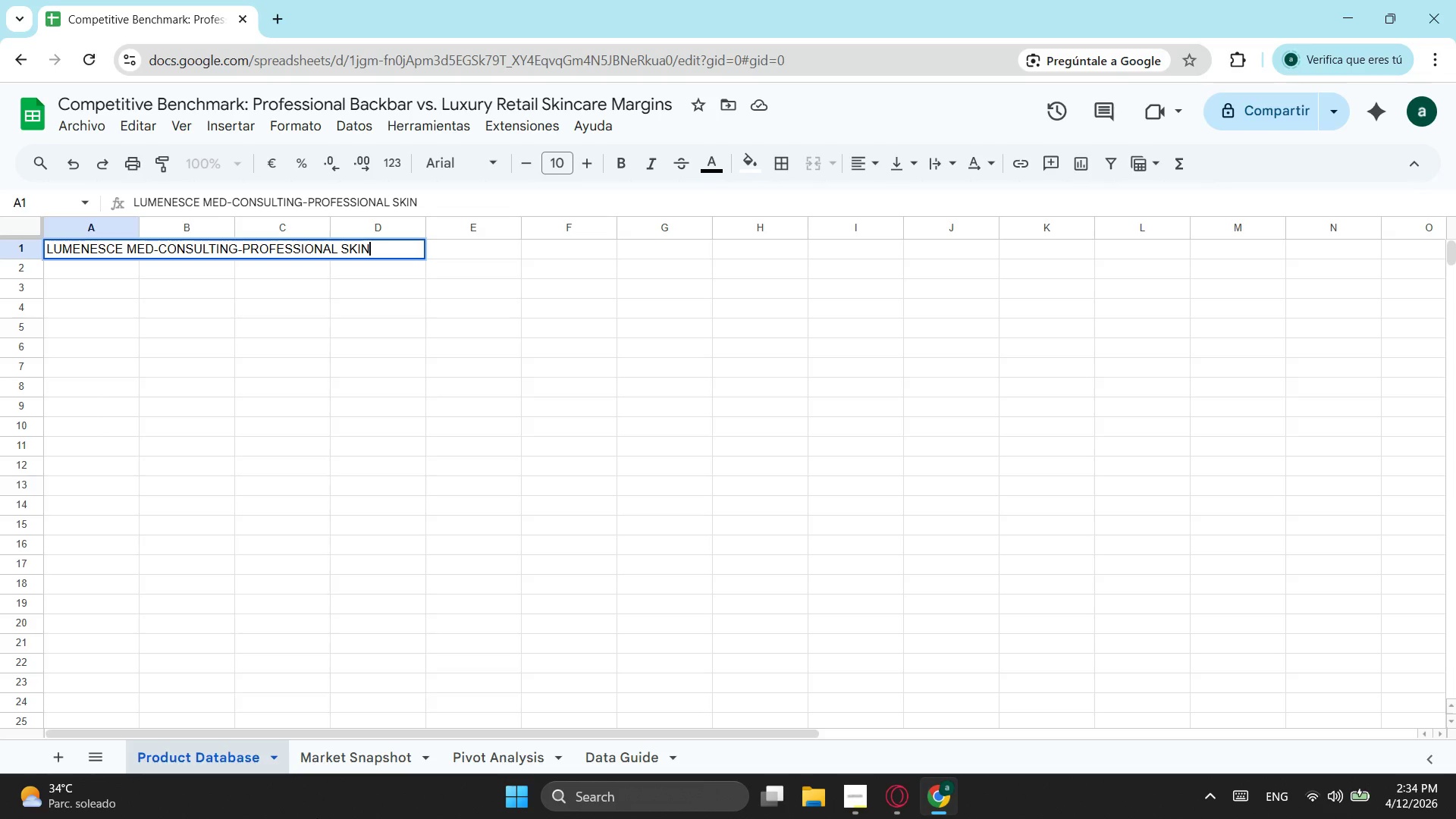 
wait(72.09)
 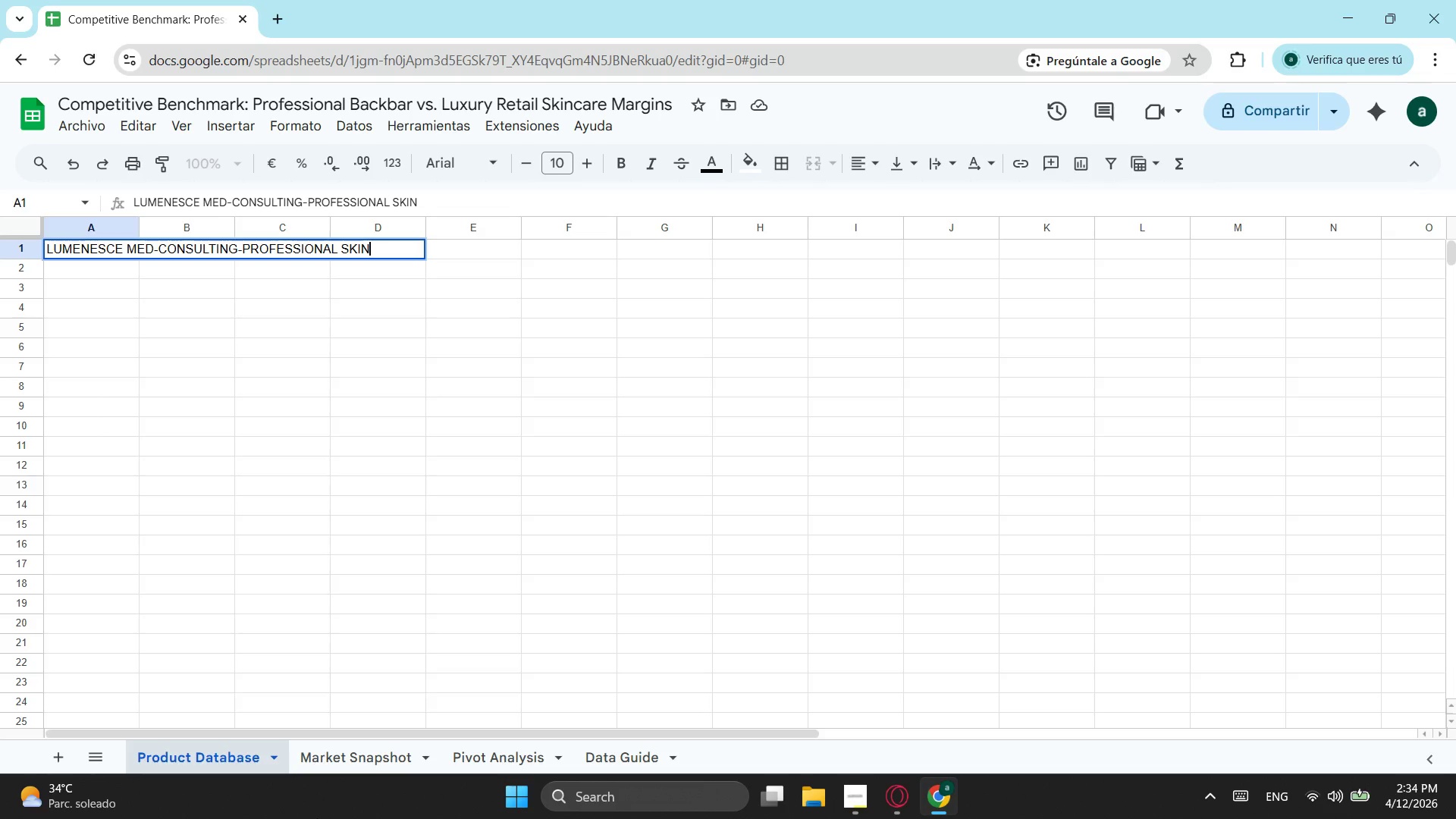 
type(CARE PRICING BENCHMARK)
 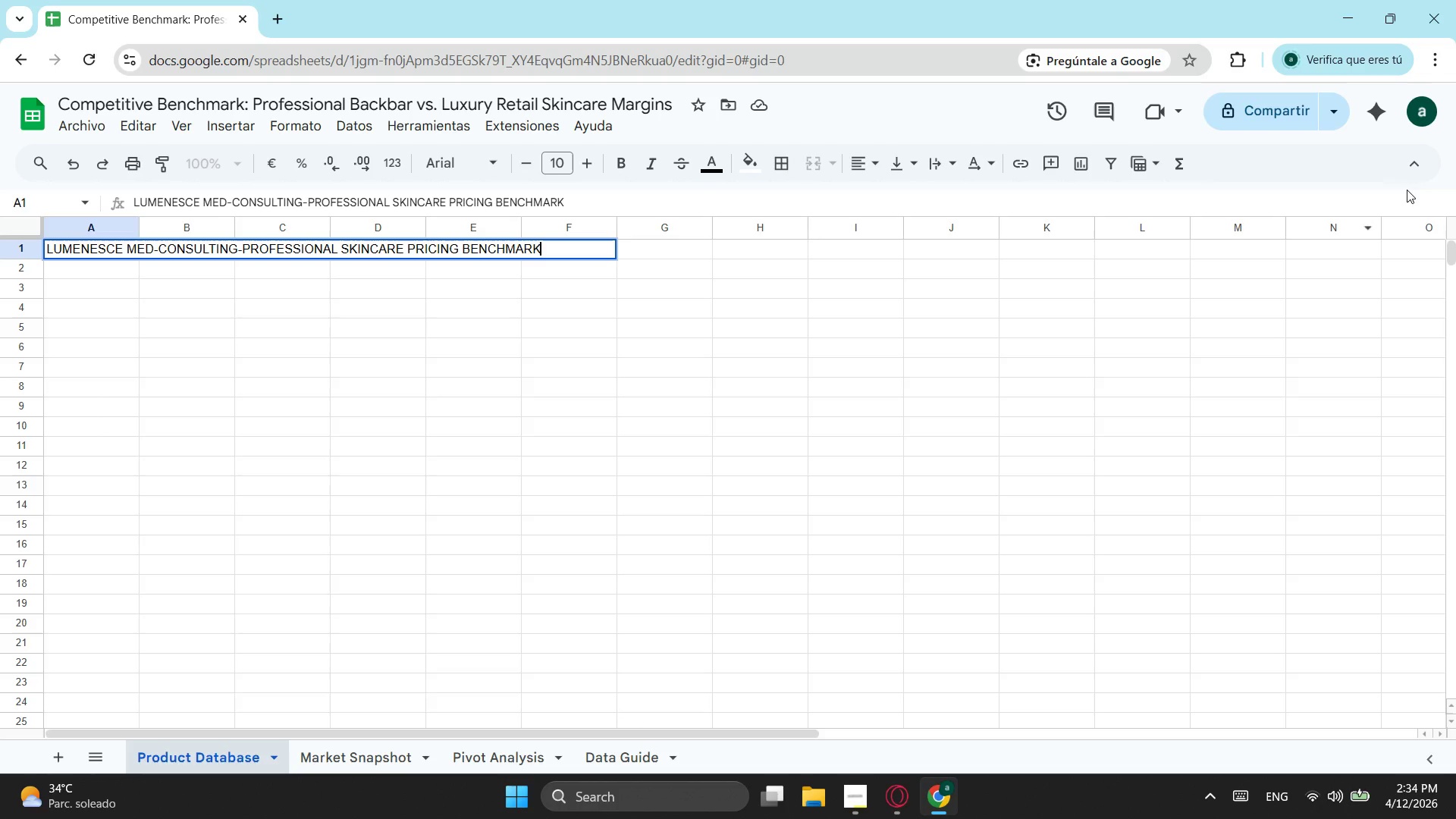 
wait(6.25)
 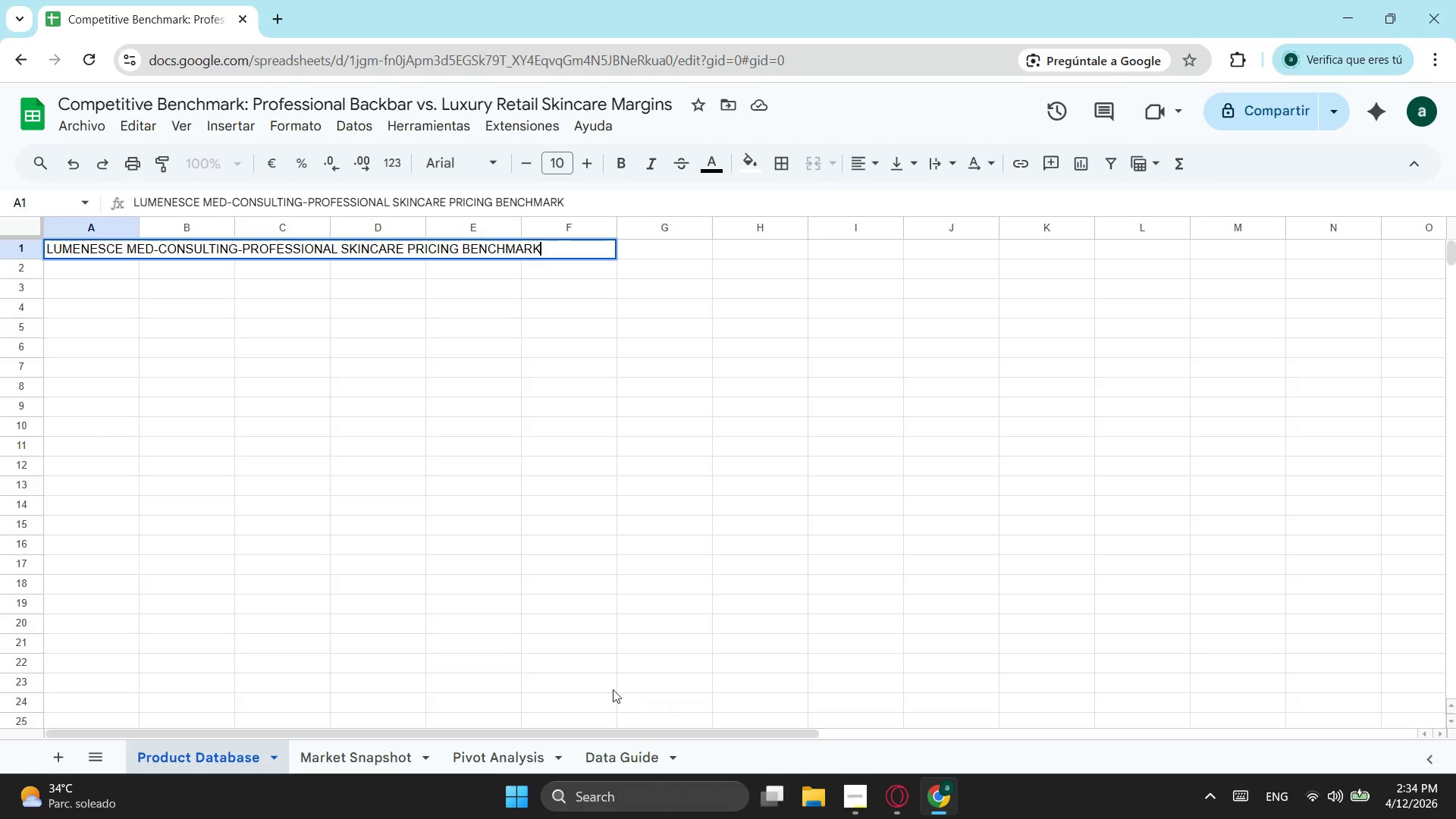 
left_click([586, 742])
 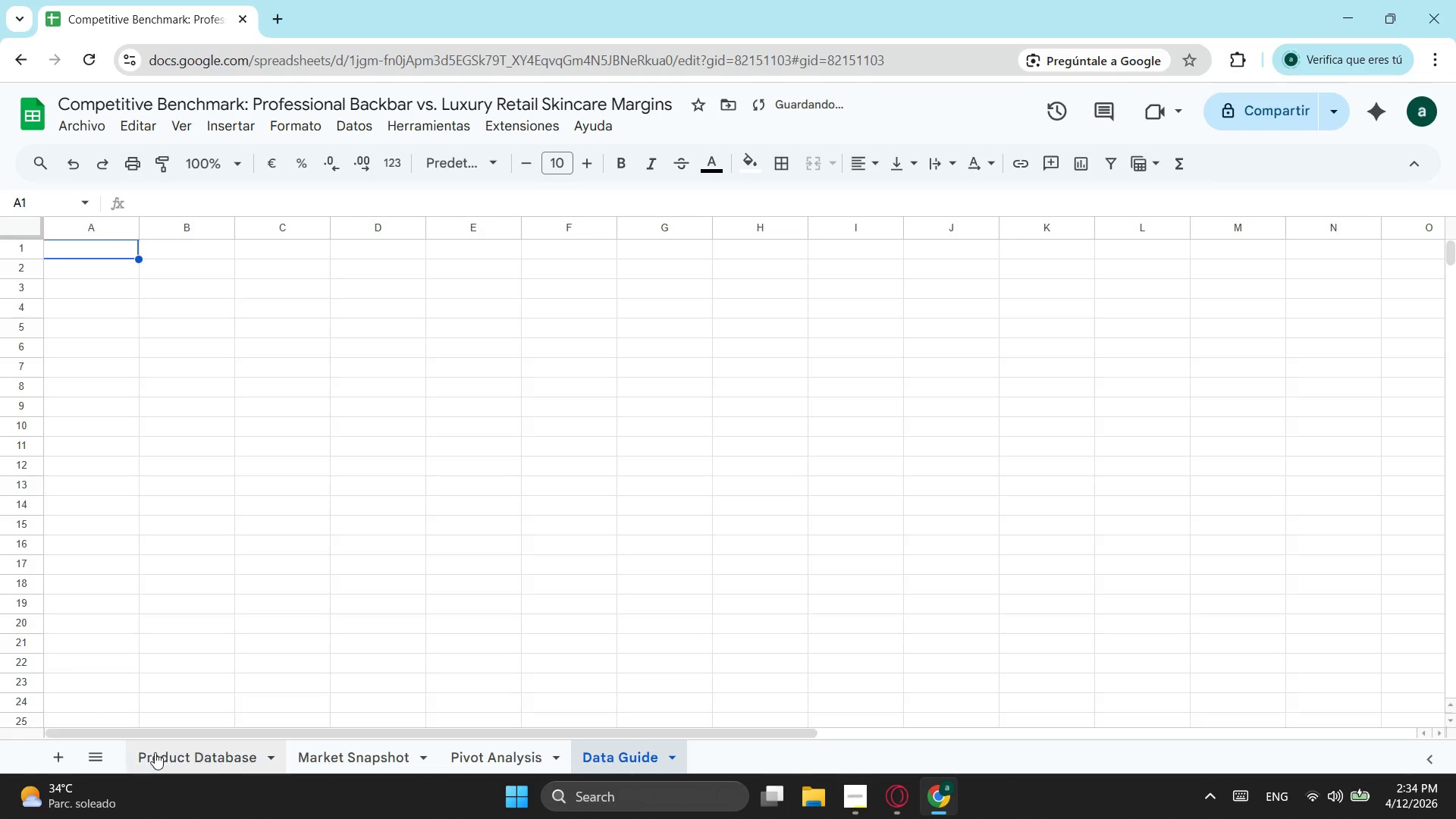 
left_click([164, 756])
 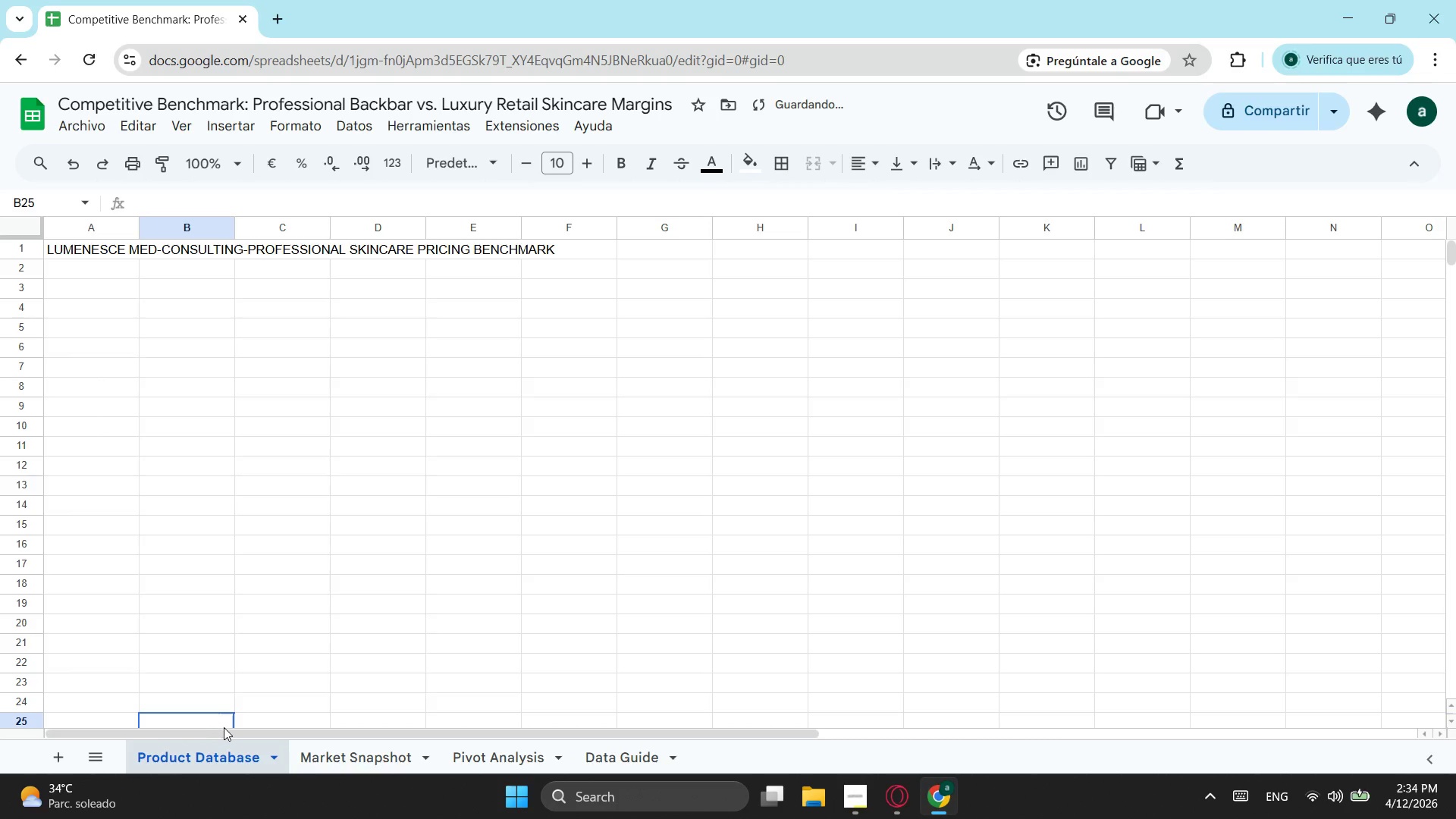 
left_click_drag(start_coordinate=[234, 730], to_coordinate=[458, 723])
 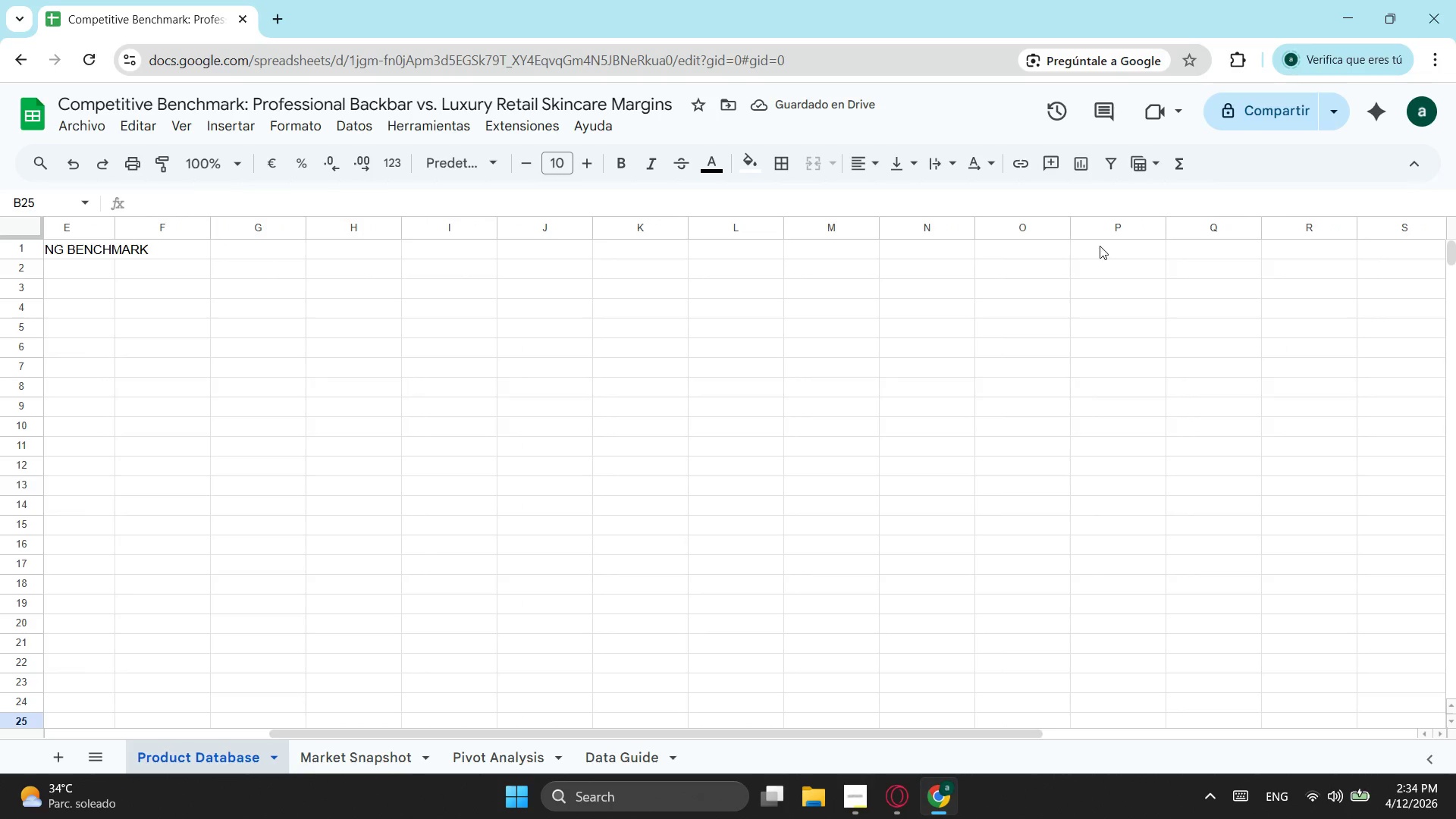 
left_click_drag(start_coordinate=[1101, 246], to_coordinate=[94, 249])
 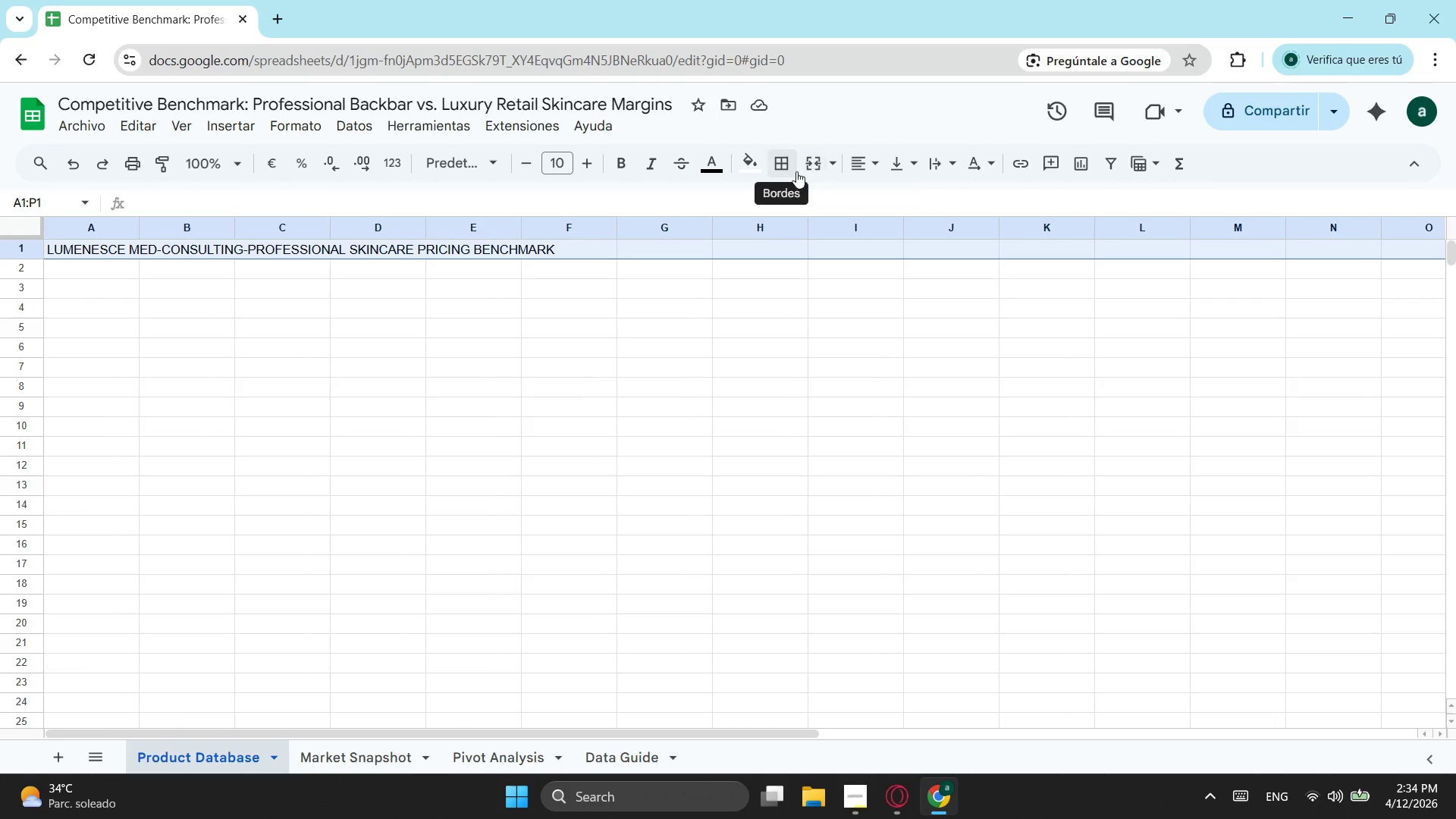 
left_click([812, 165])
 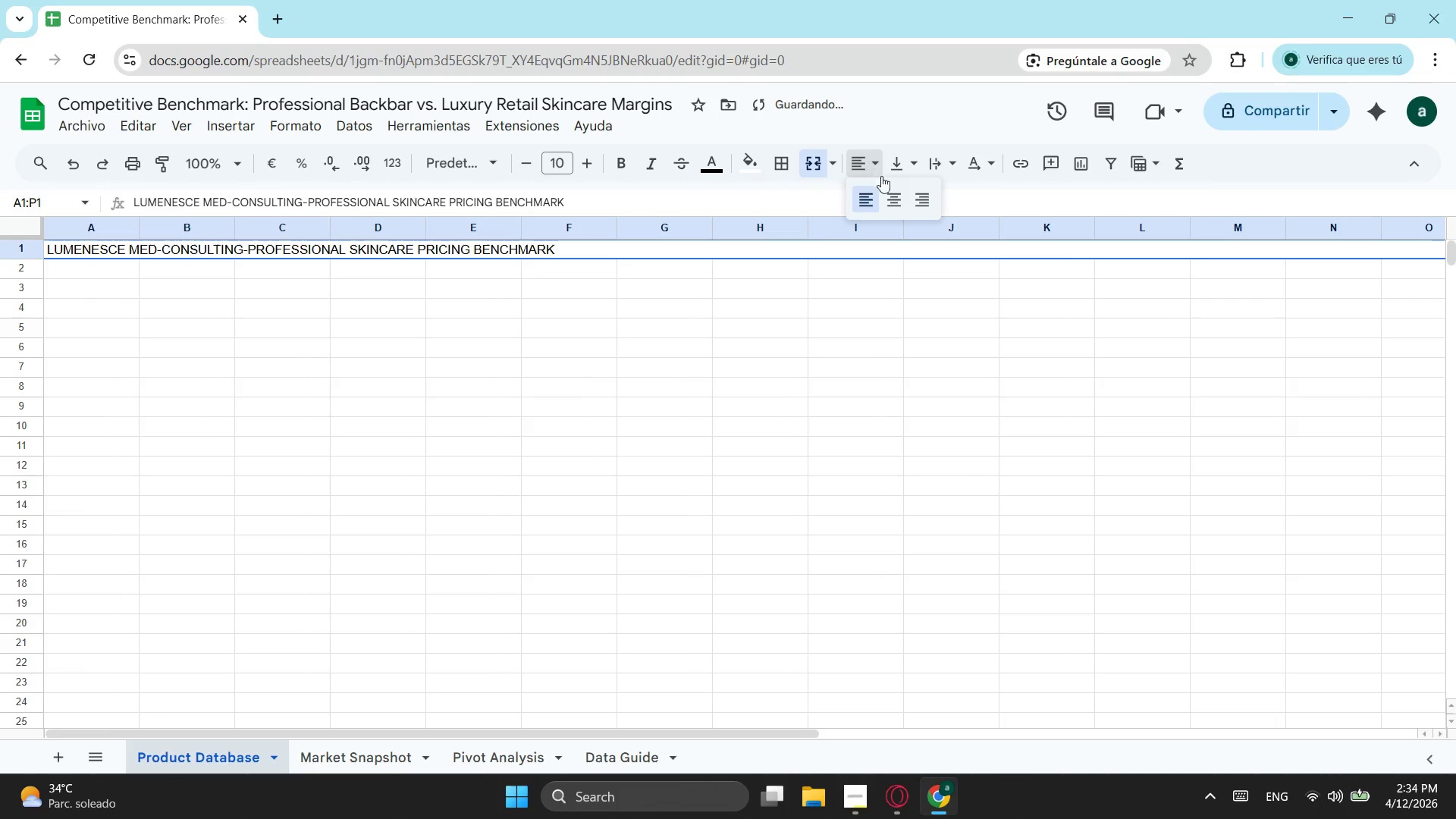 
left_click([886, 188])
 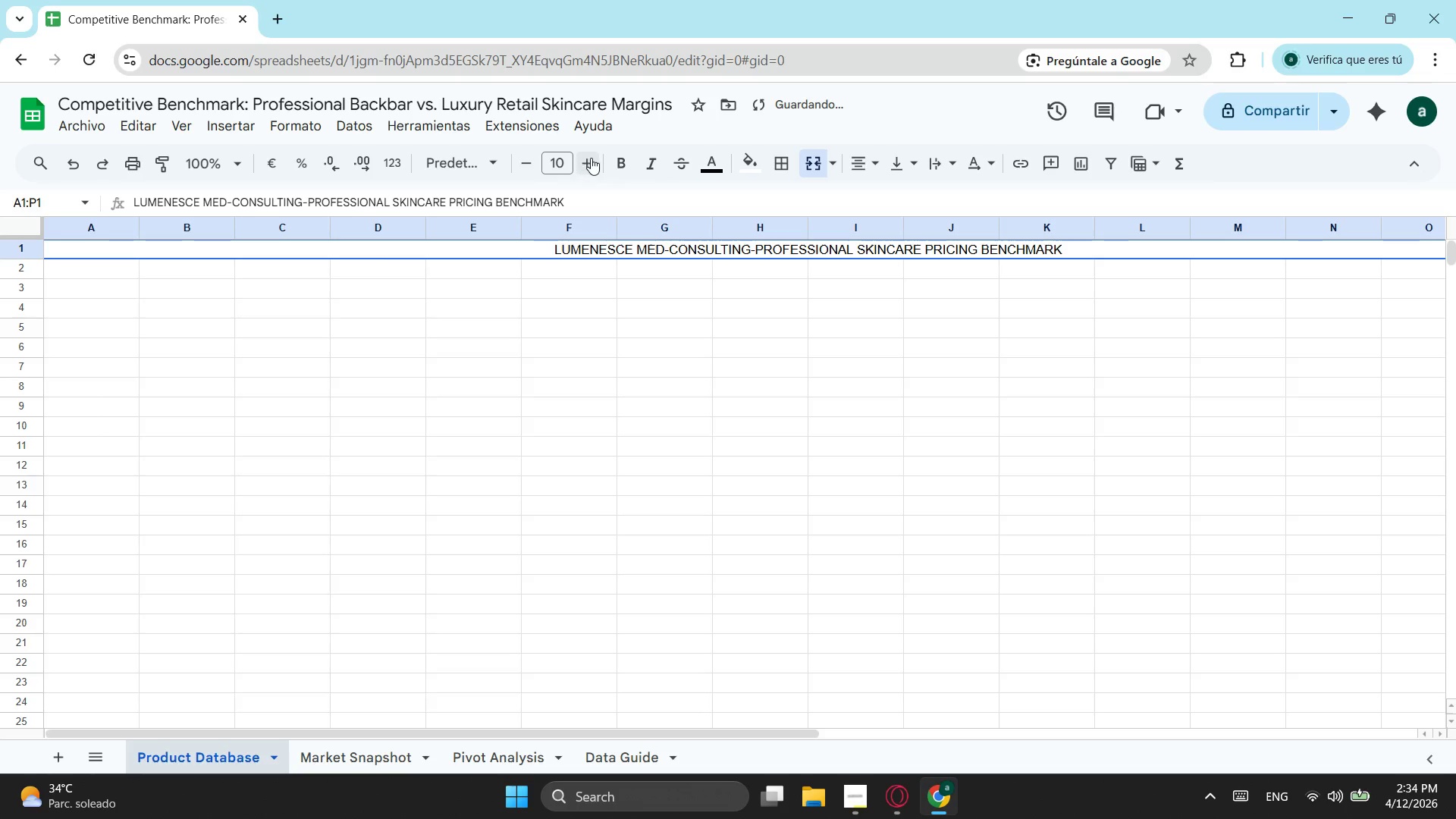 
double_click([591, 158])
 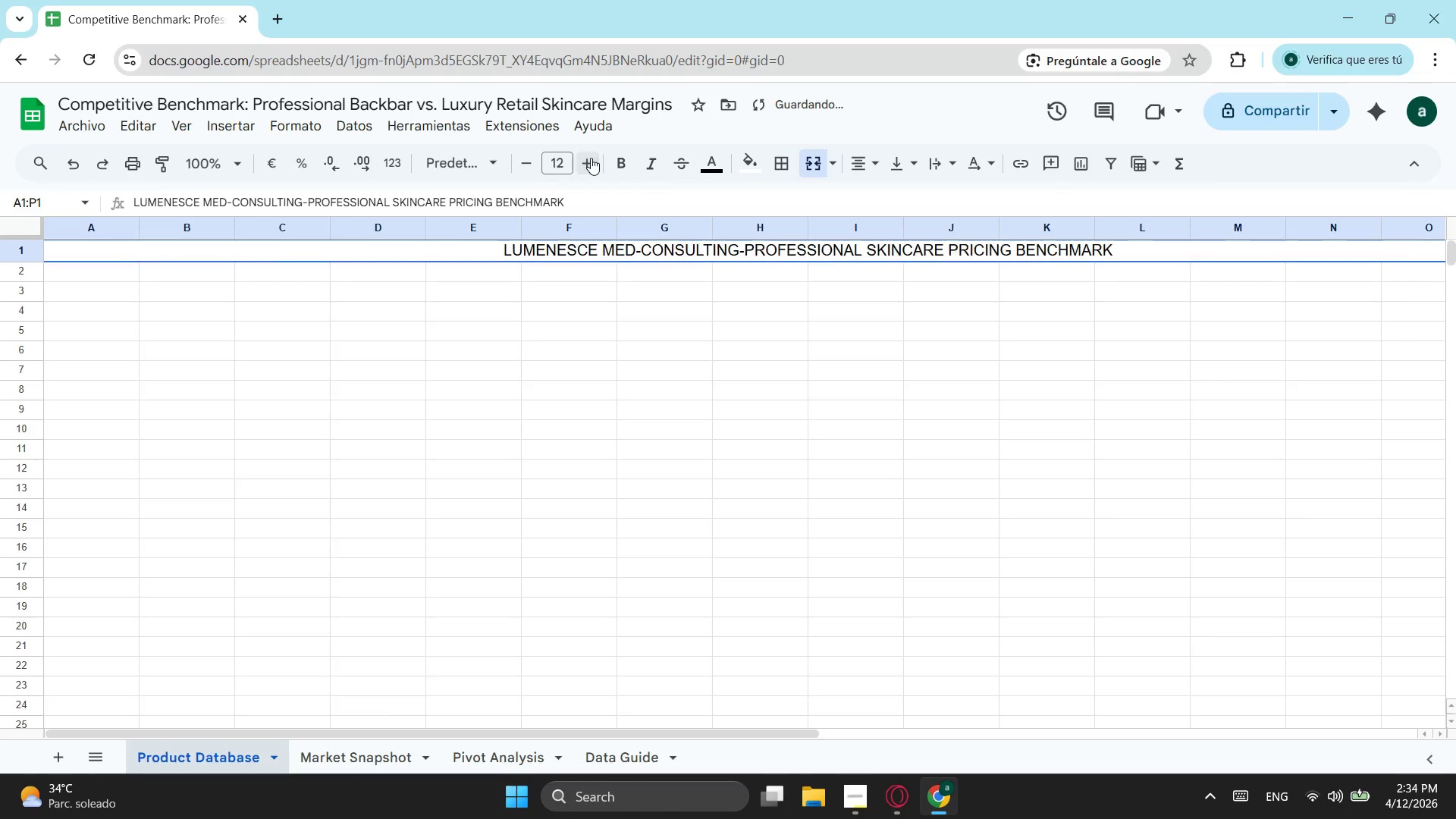 
triple_click([591, 158])
 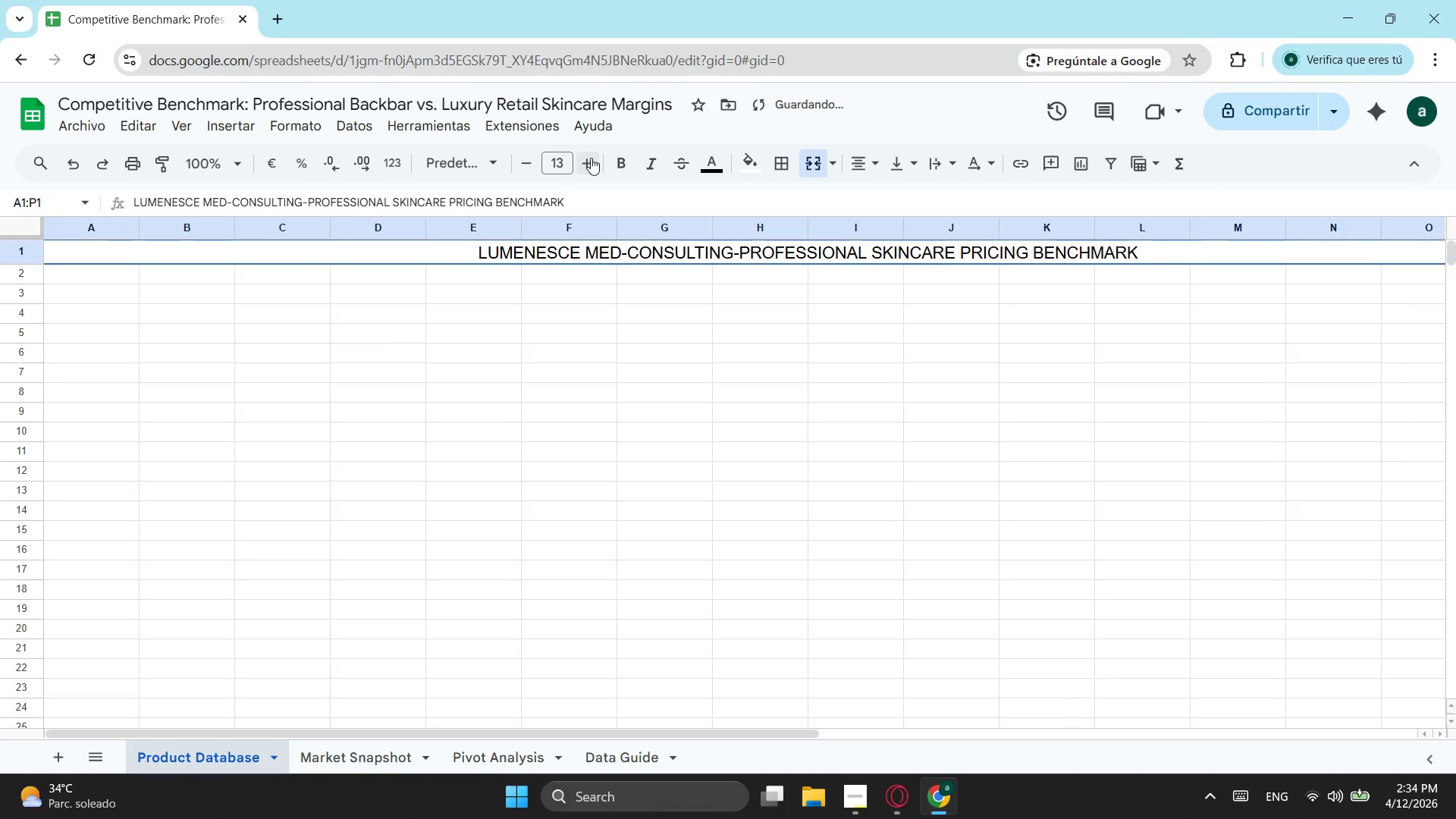 
triple_click([591, 158])
 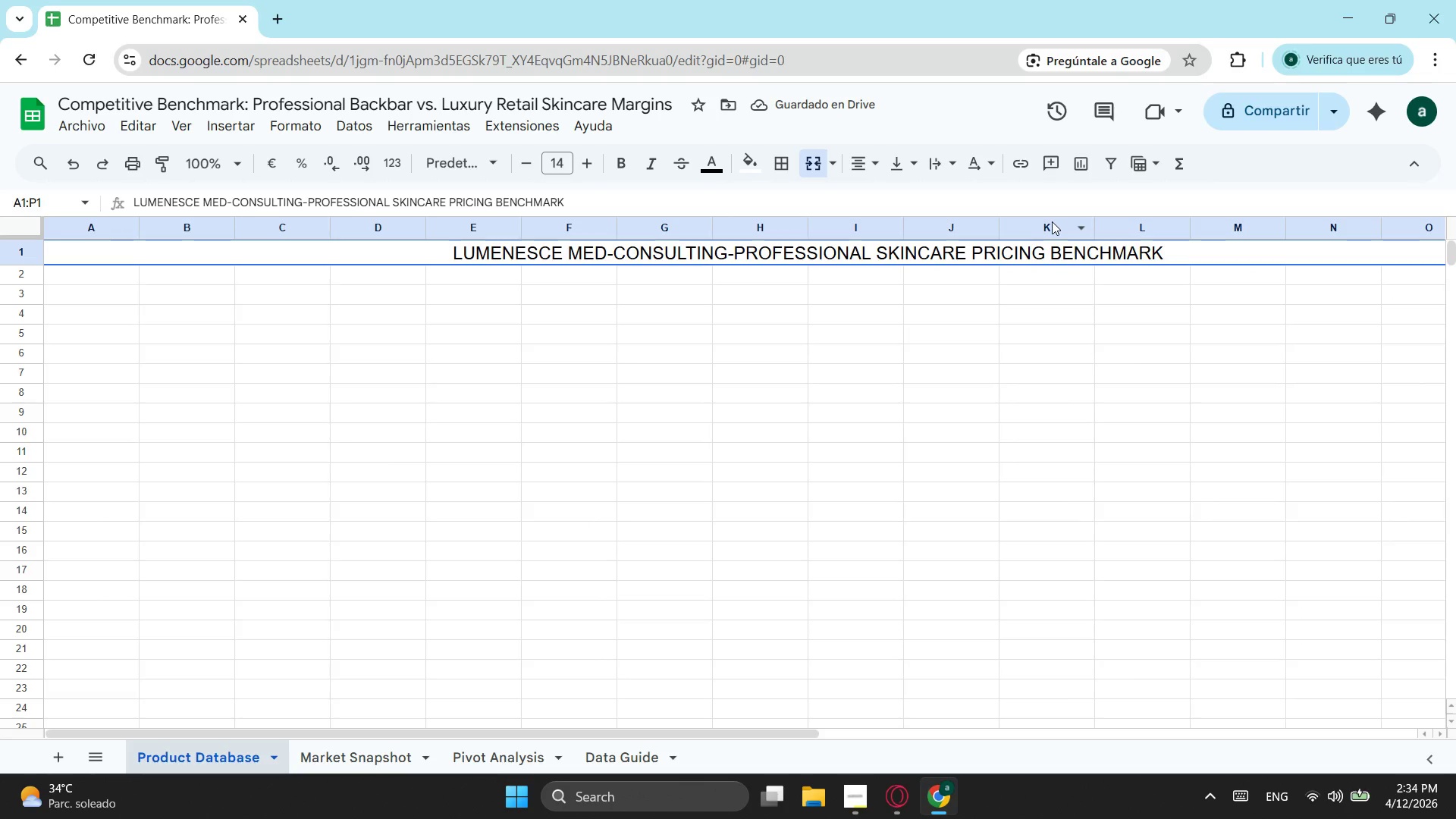 
wait(5.3)
 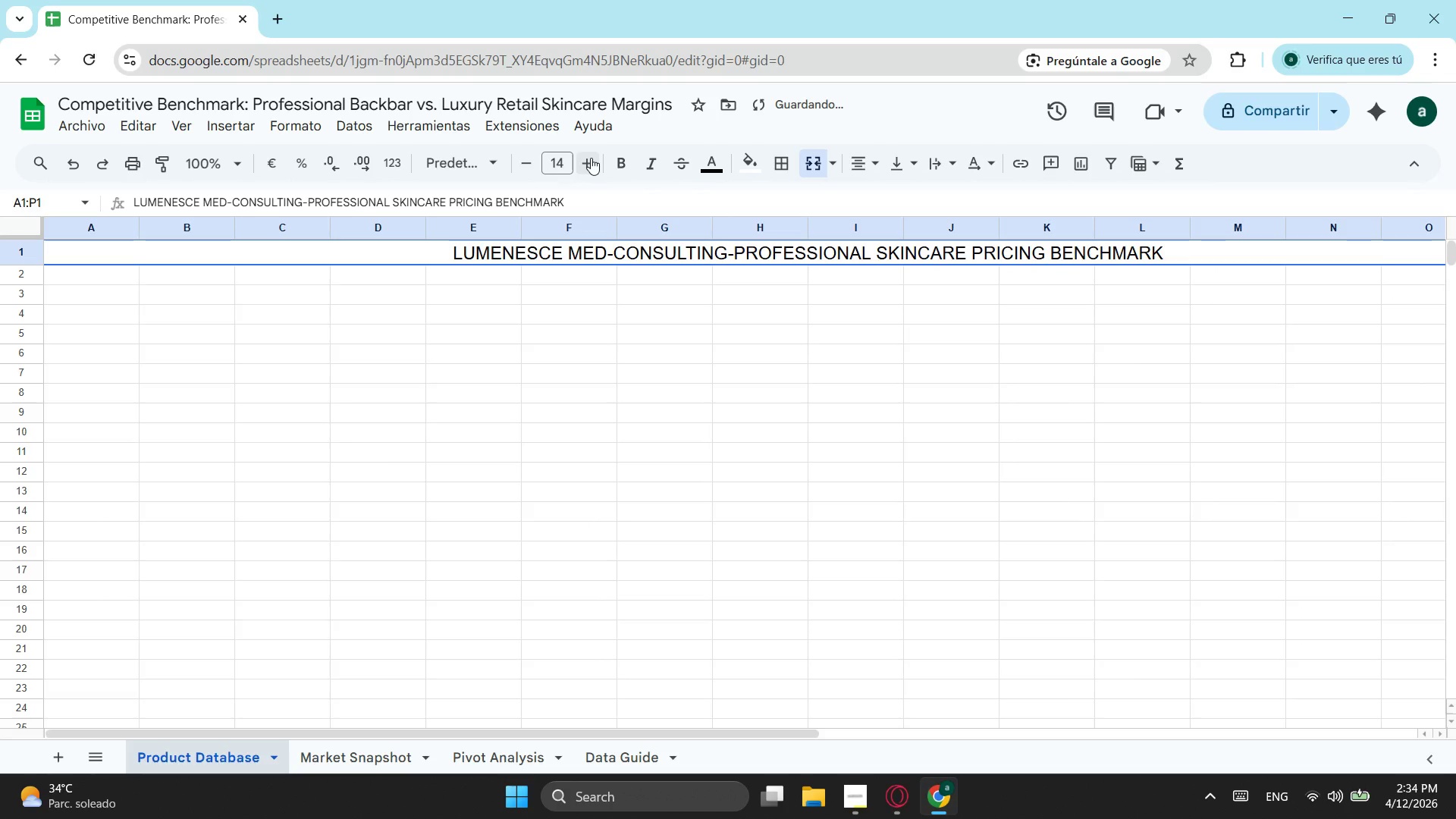 
left_click([724, 170])
 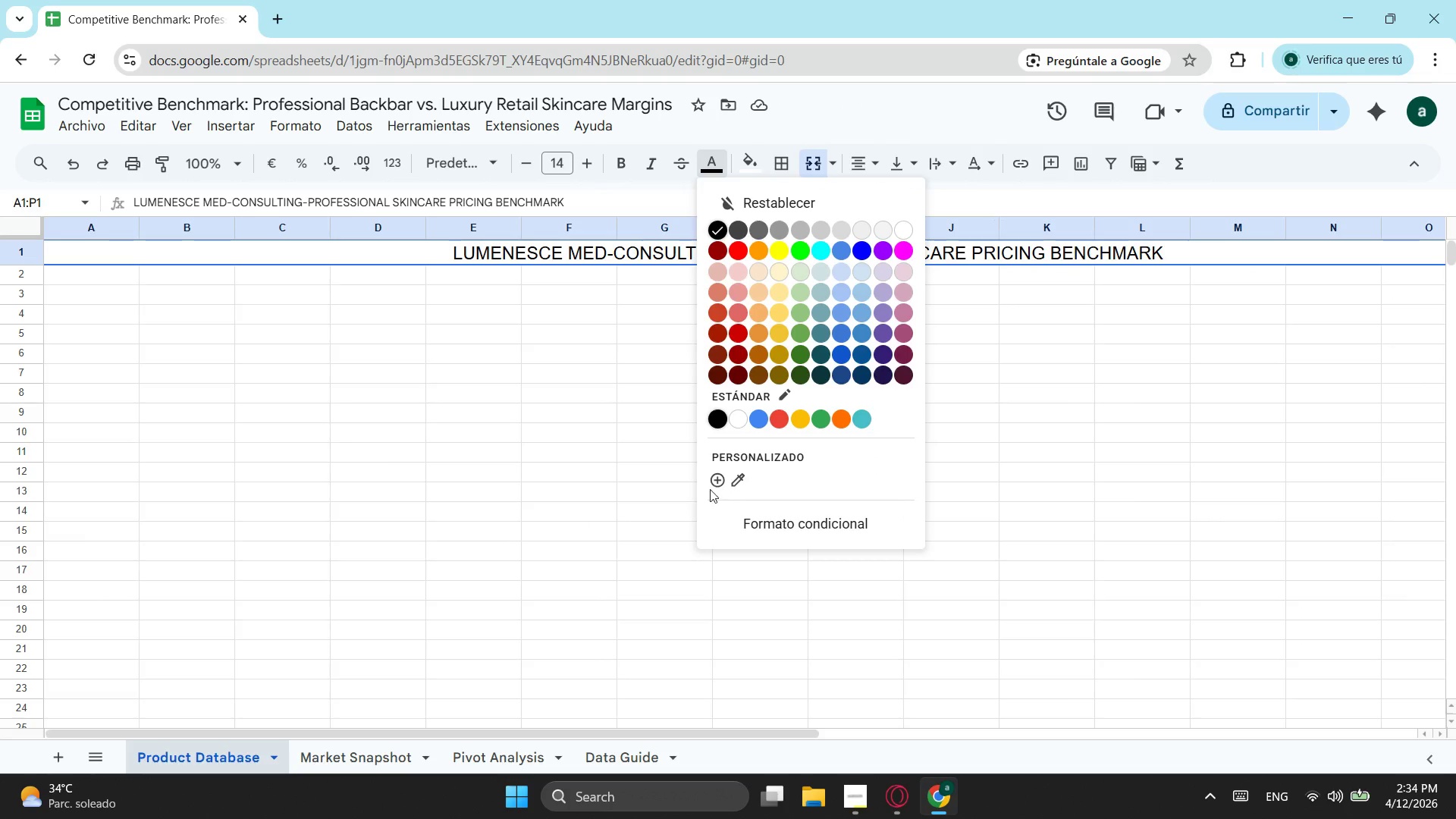 
left_click([711, 482])
 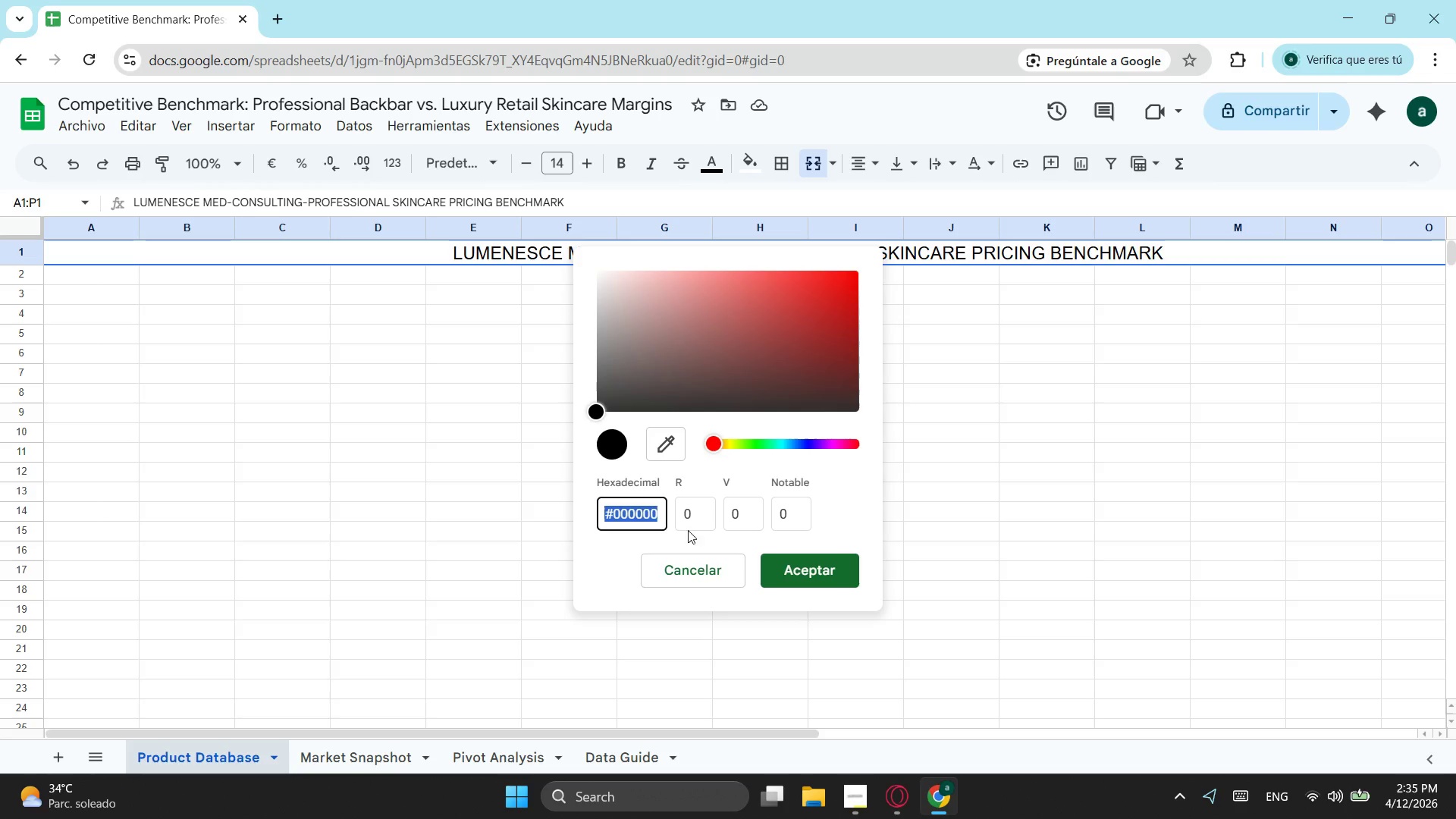 
left_click([660, 519])
 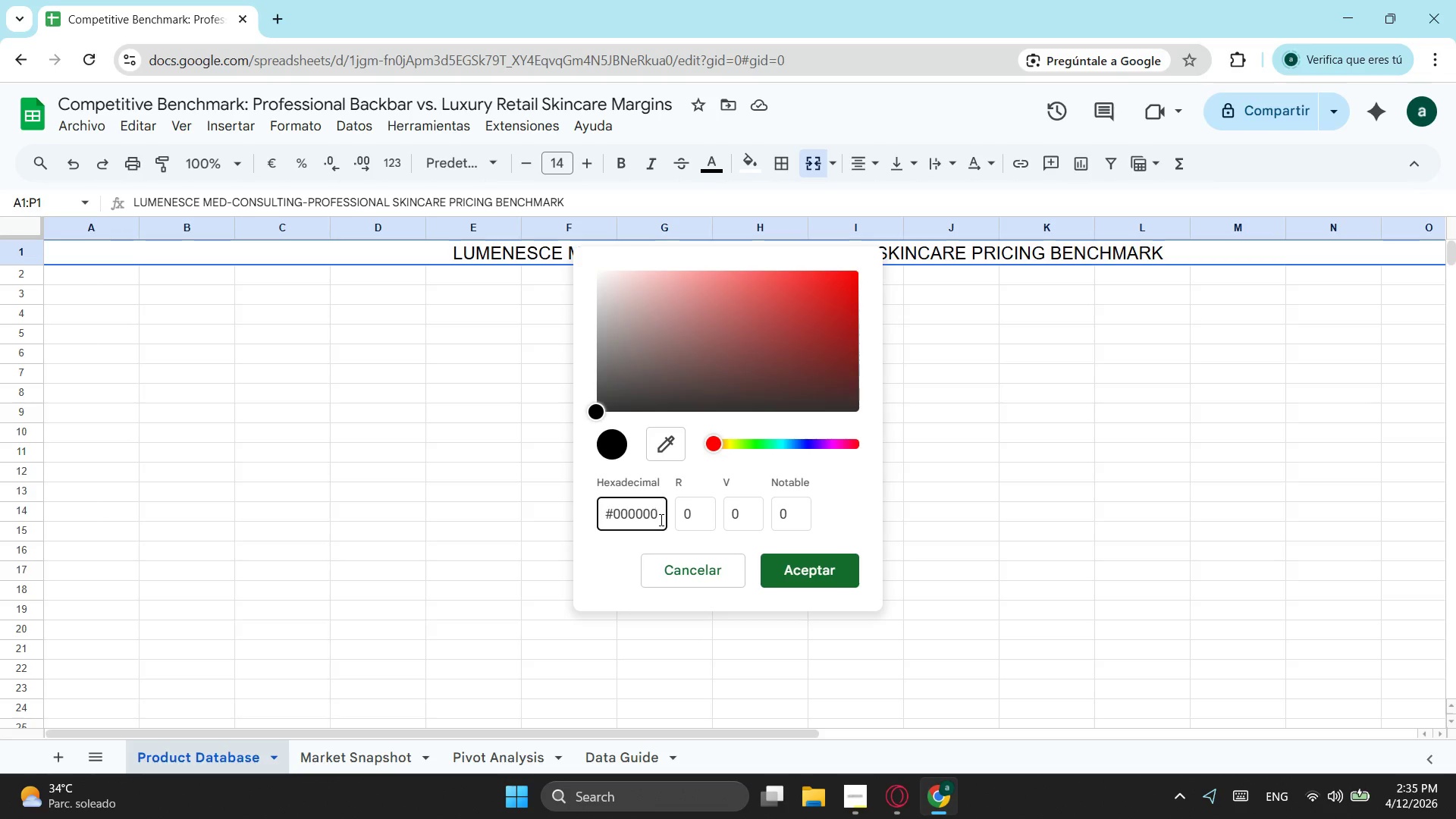 
key(Backspace)
key(Backspace)
key(Backspace)
key(Backspace)
key(Backspace)
type(B5345)
 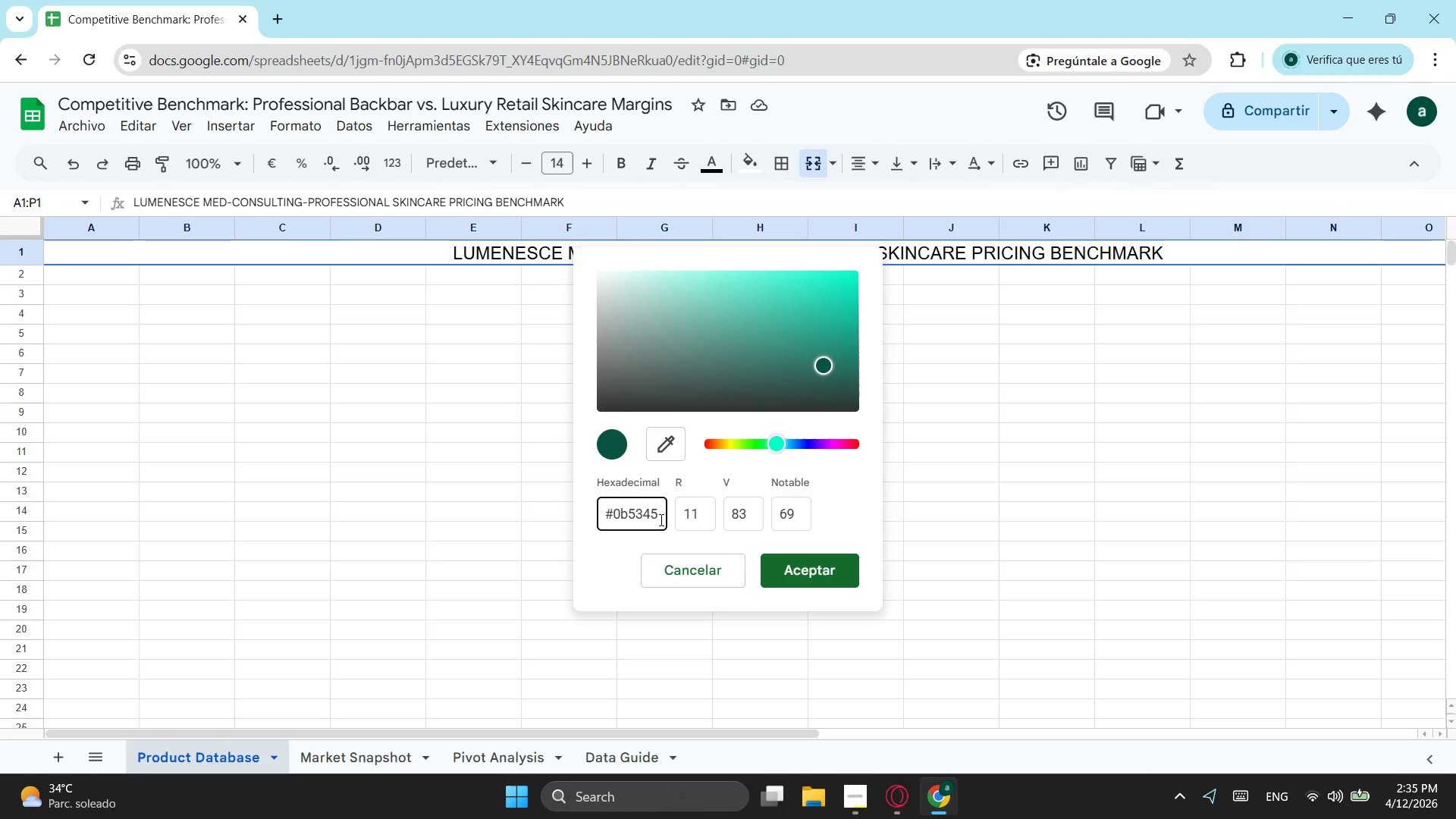 
key(Enter)
 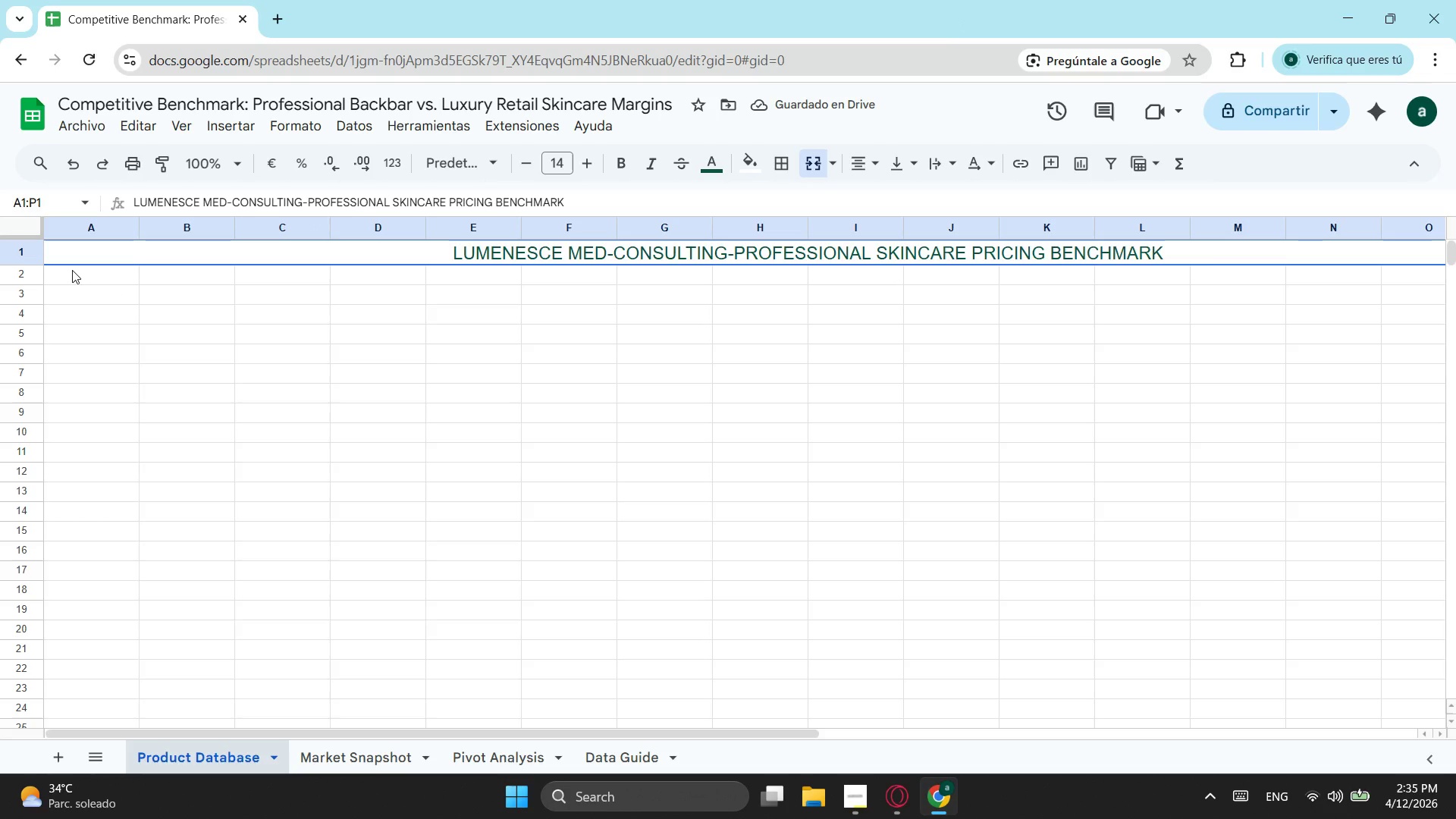 
left_click([83, 271])
 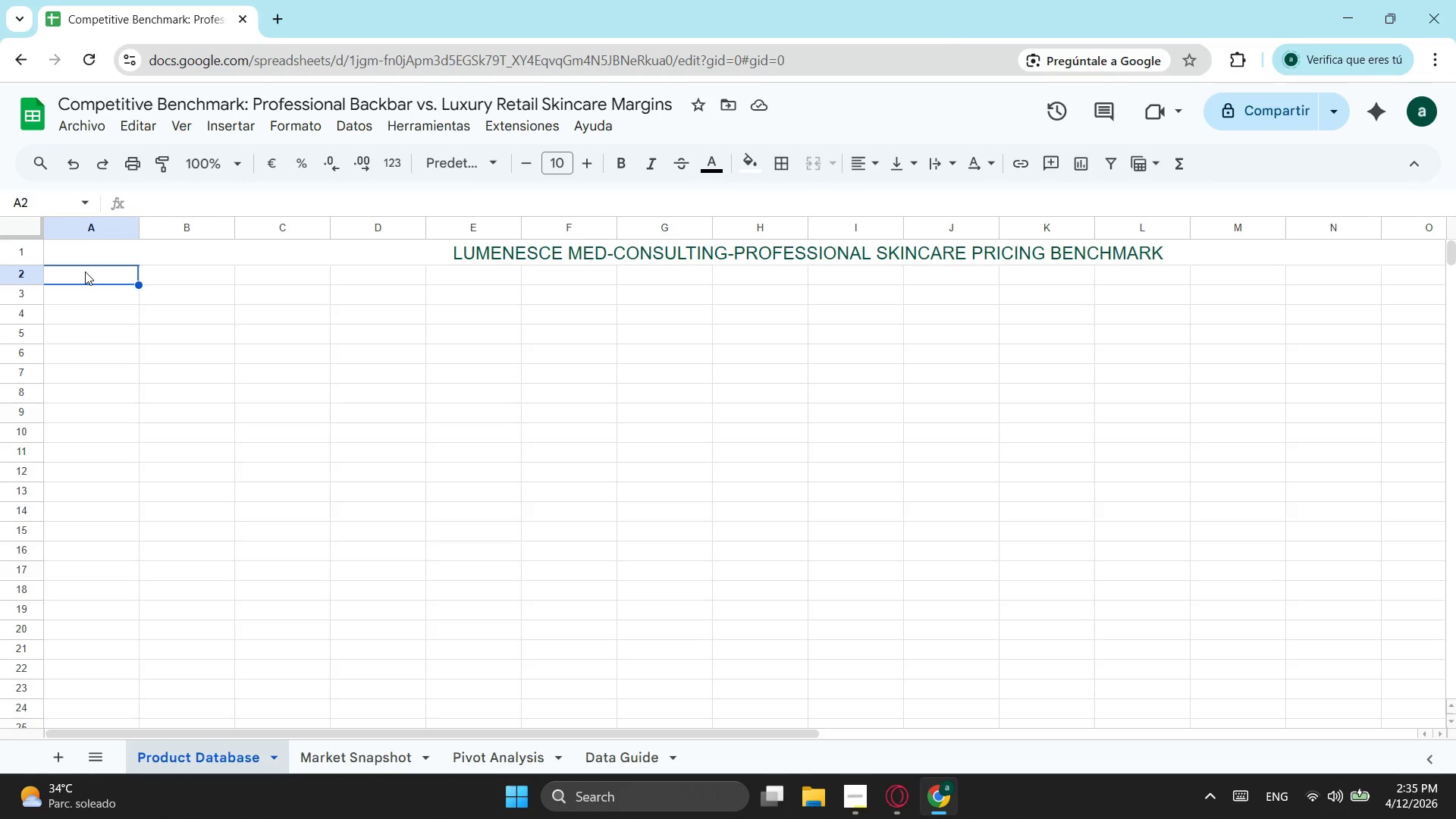 
wait(6.8)
 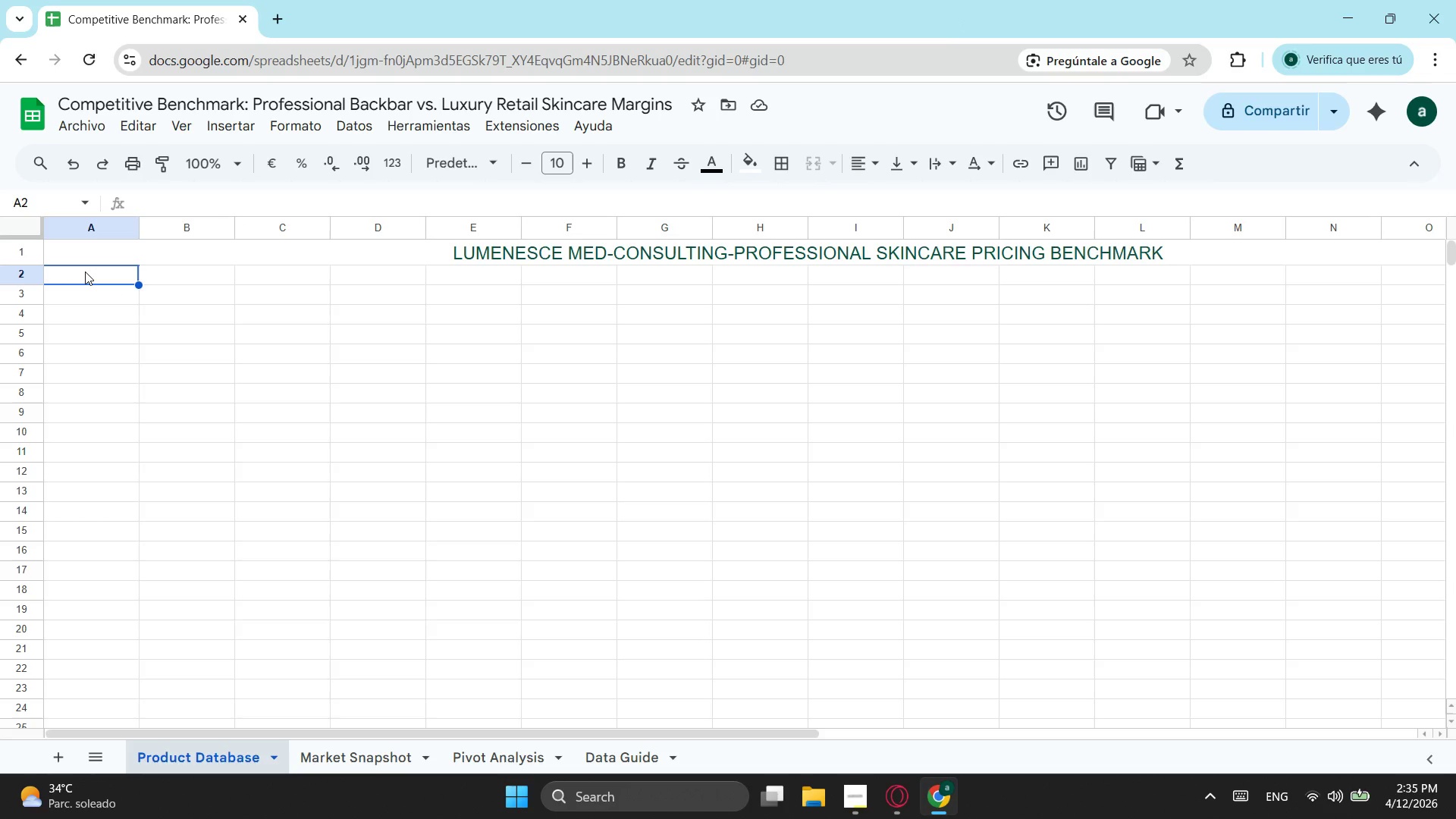 
type(Backbar vs,)
key(Backspace)
type(, Luxury Ratail Cost Anelysis)
 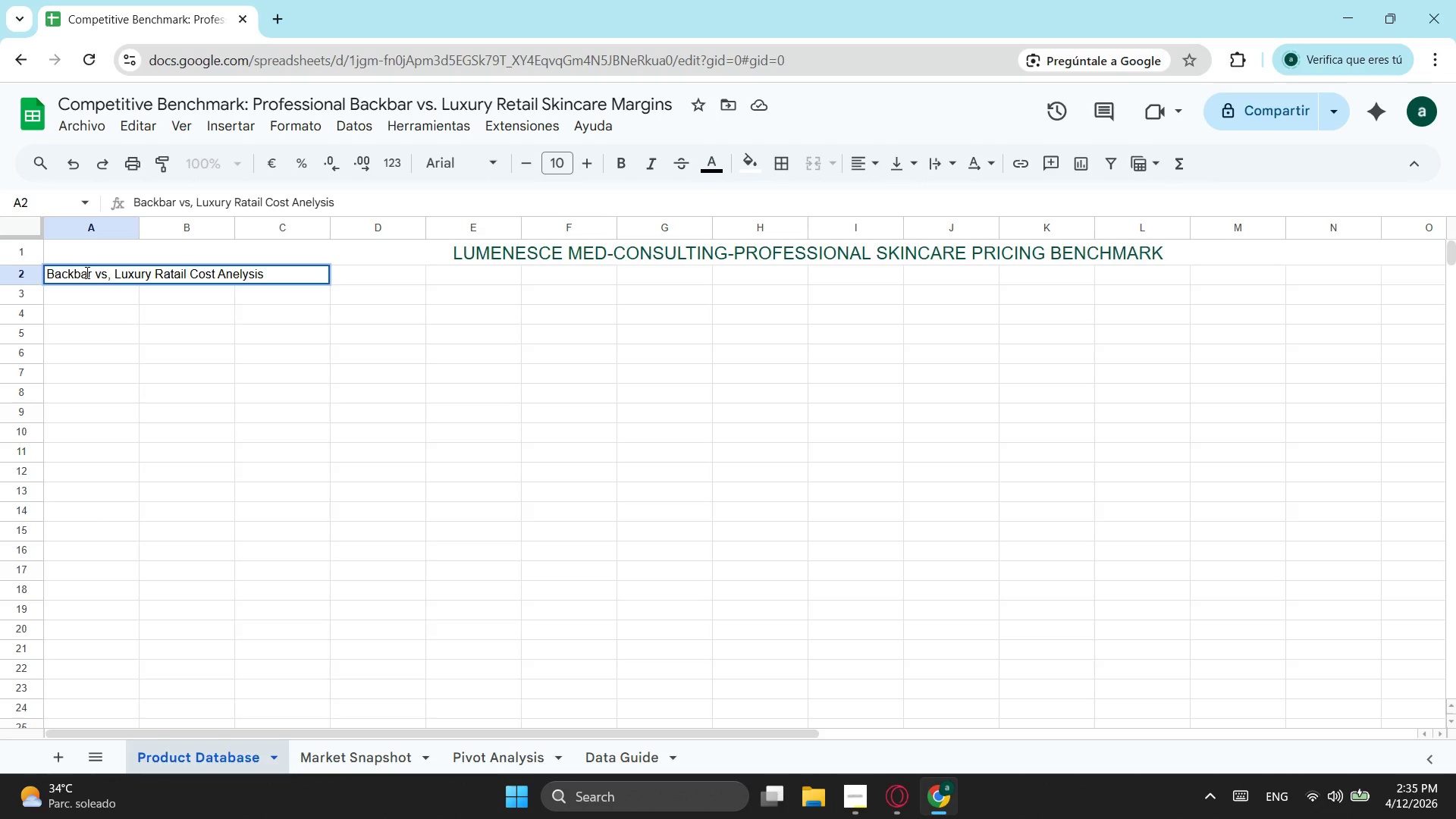 
left_click([246, 273])
 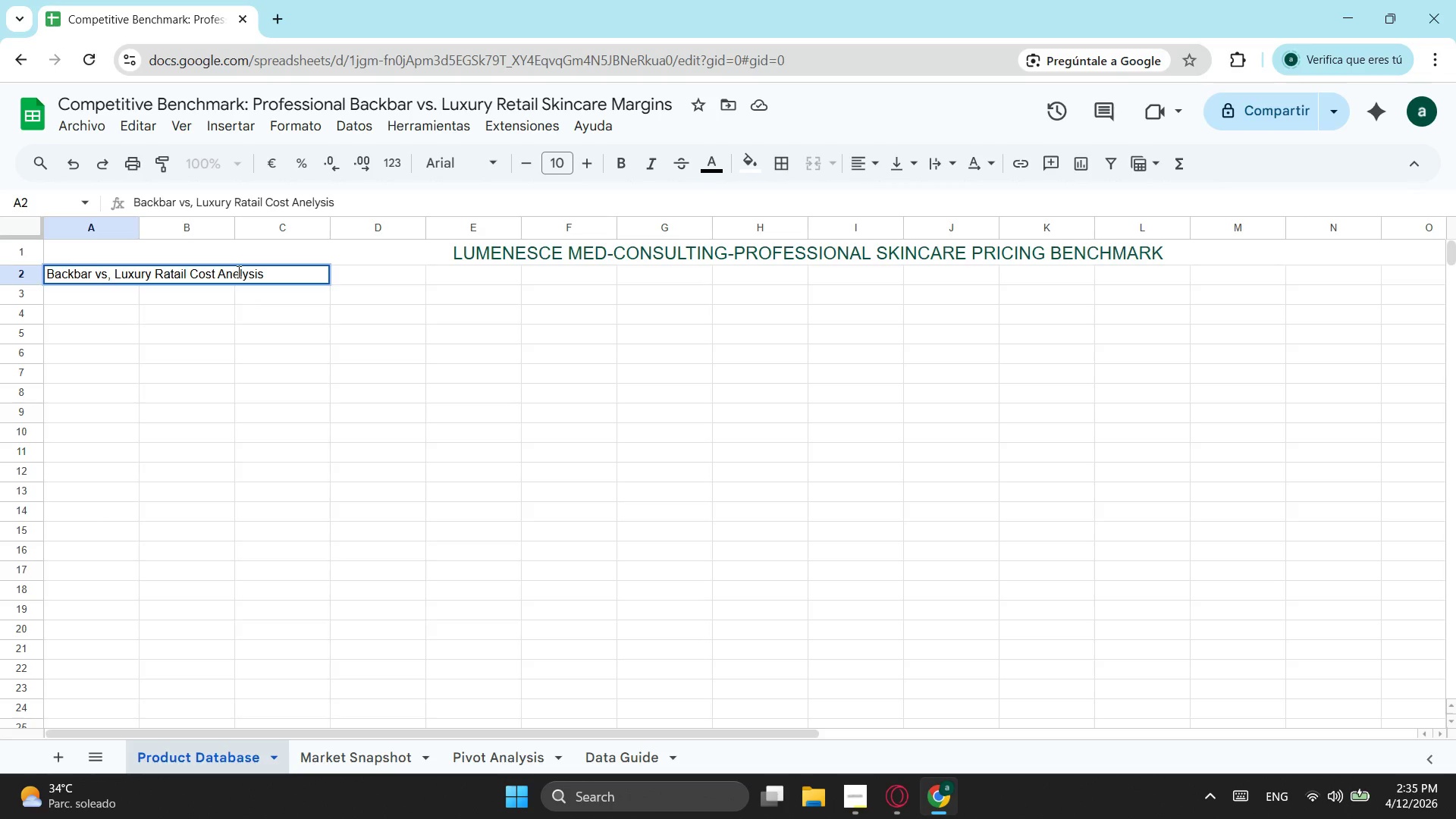 
left_click([237, 271])
 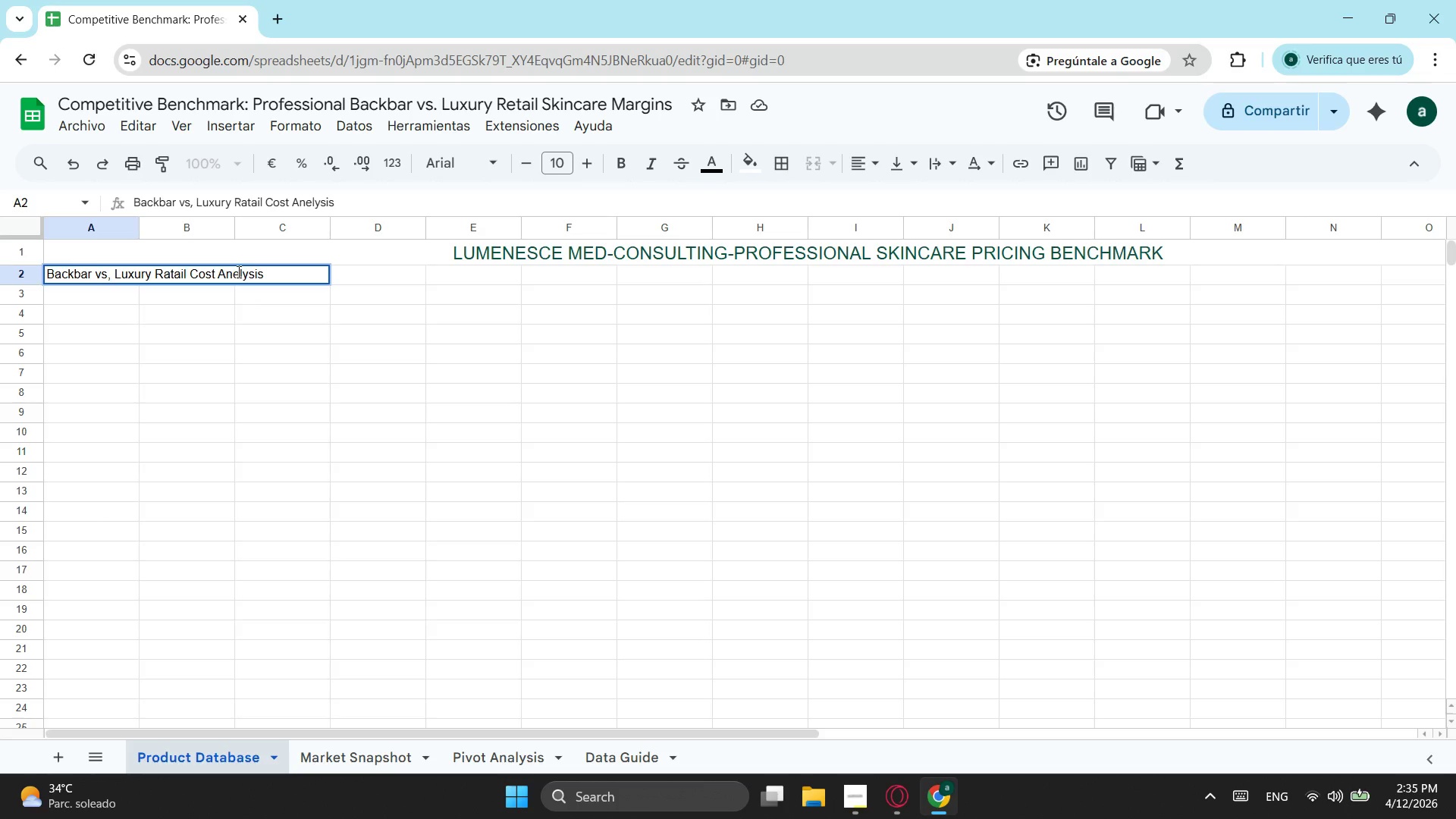 
key(Backspace)
 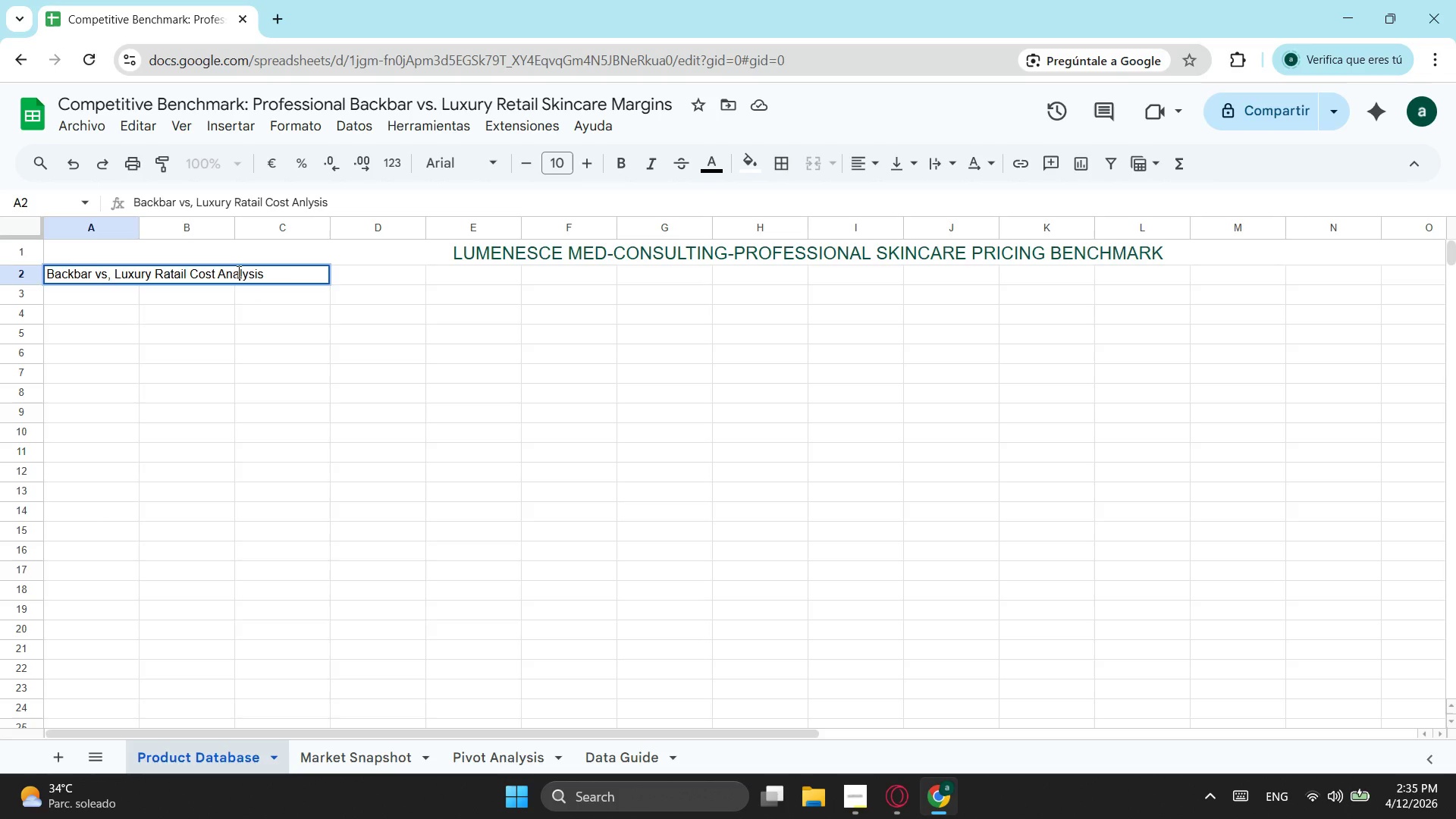 
key(A)
 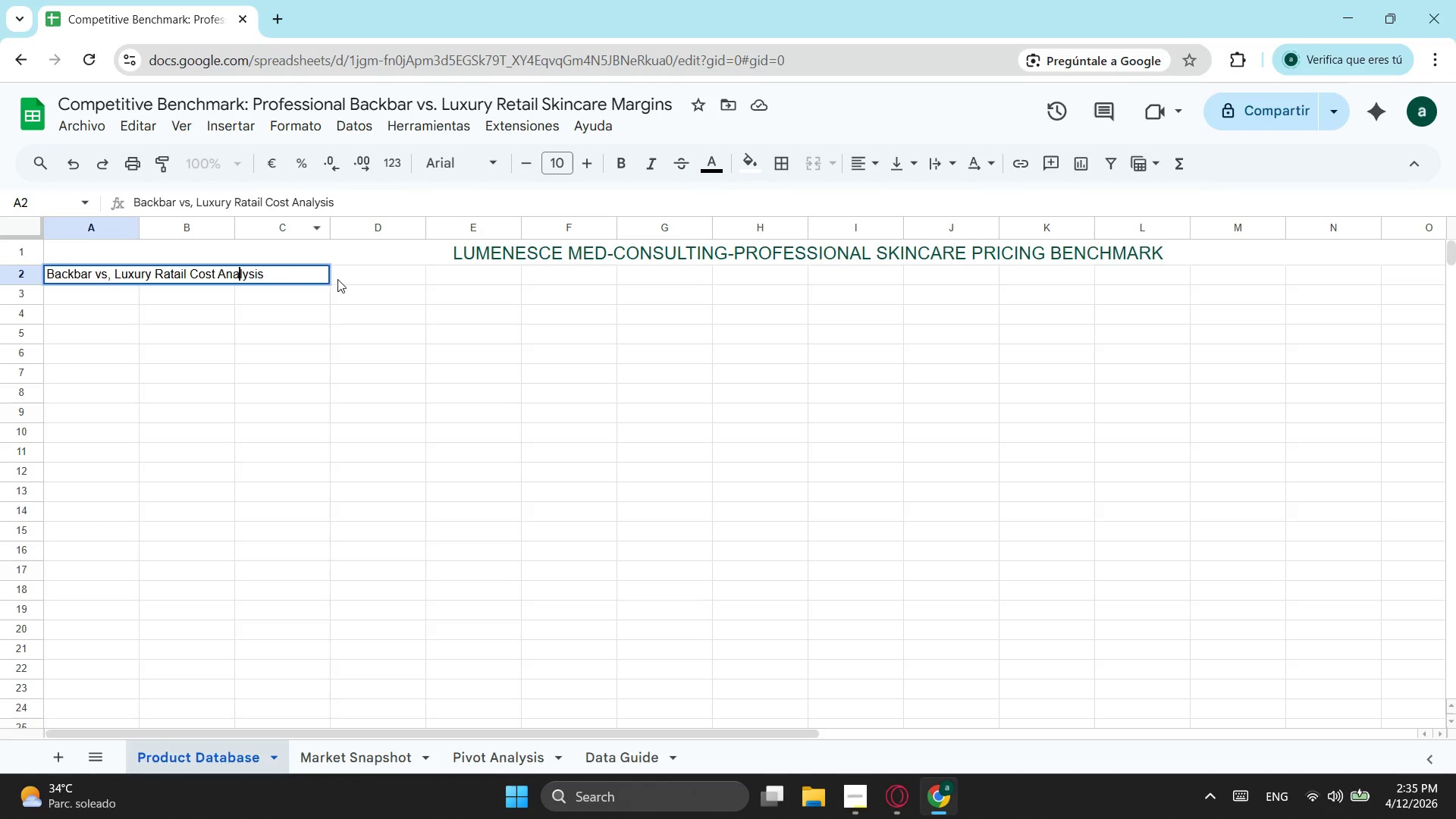 
left_click([388, 279])
 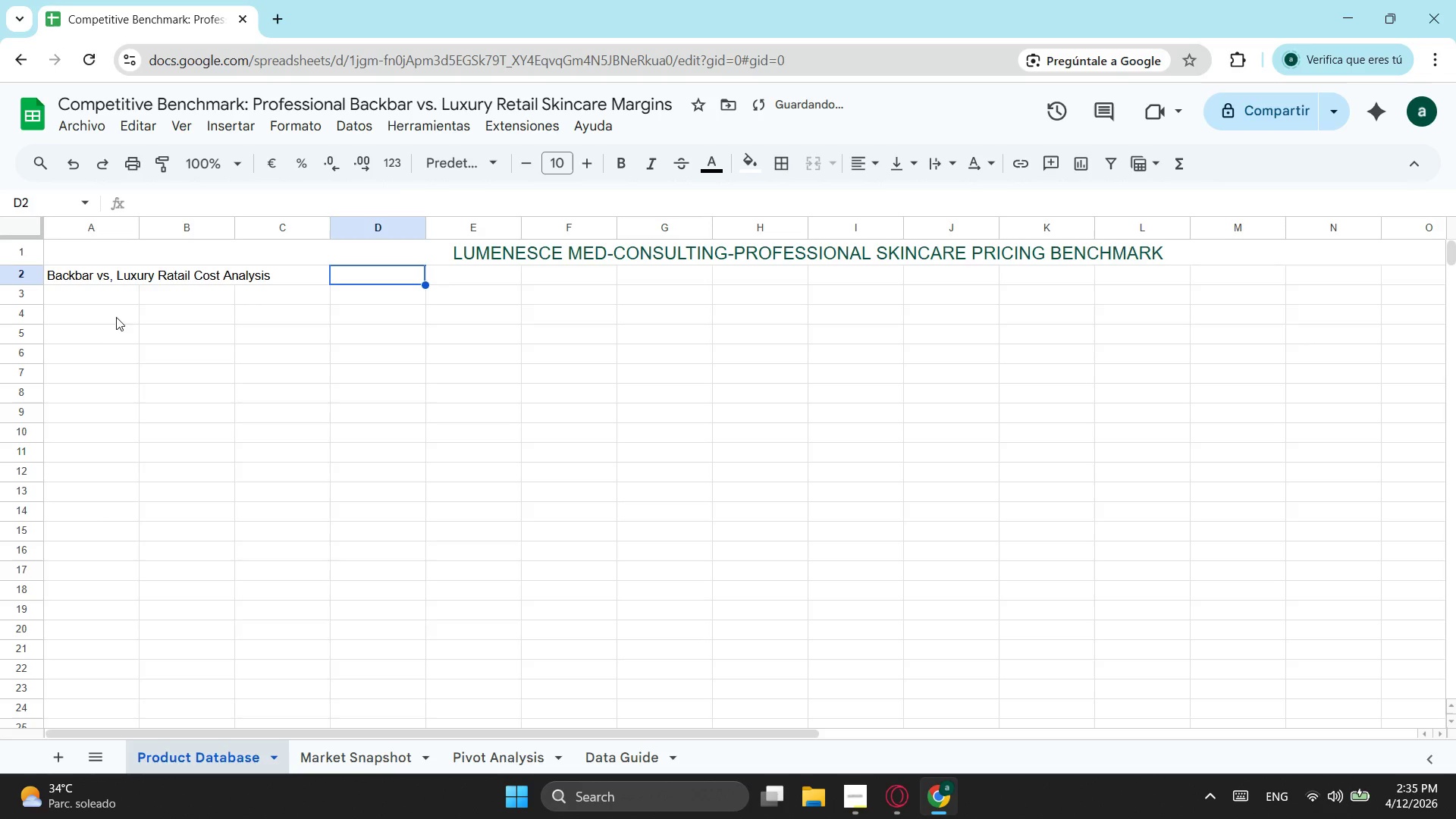 
left_click_drag(start_coordinate=[94, 278], to_coordinate=[1384, 283])
 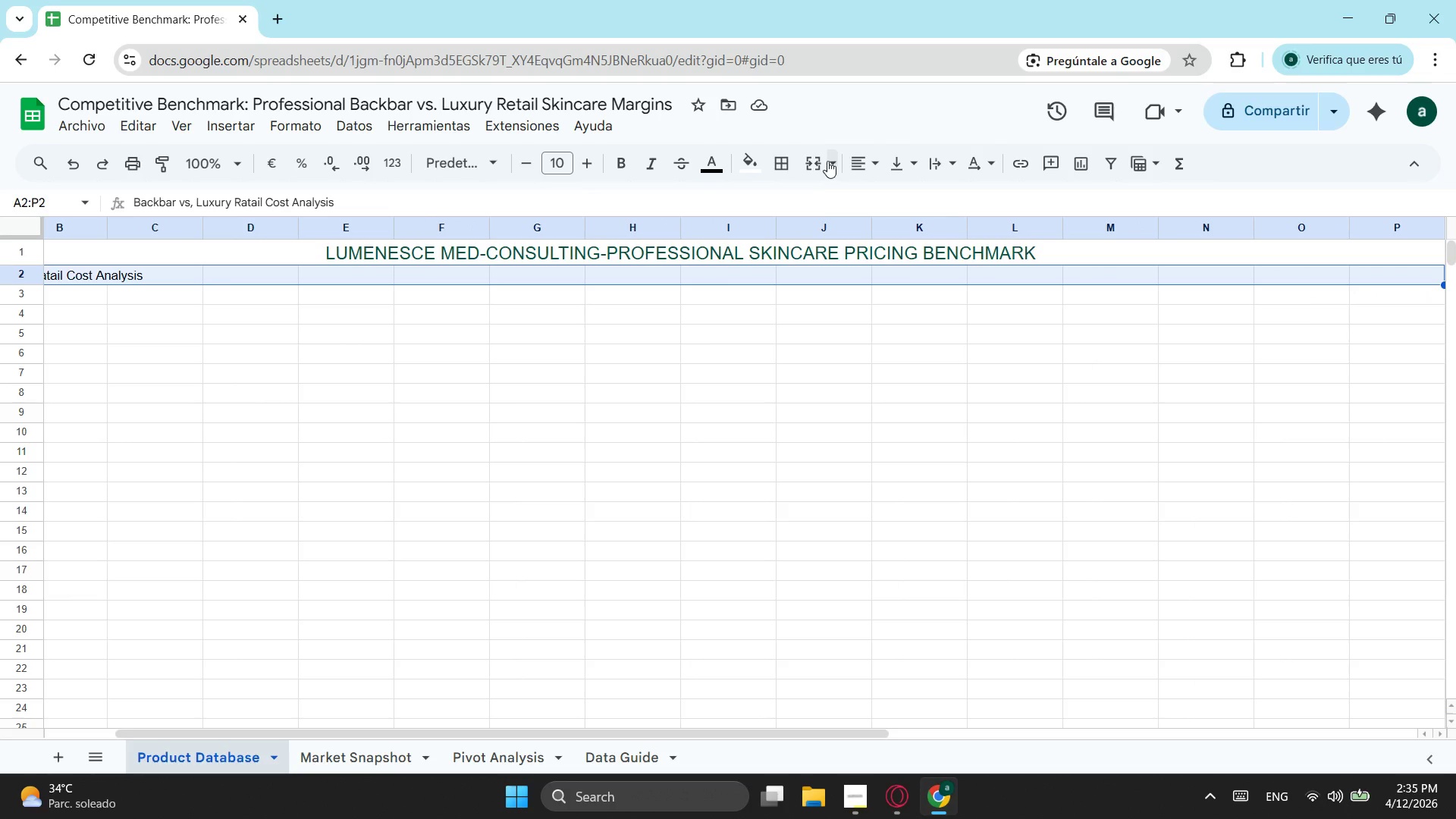 
left_click([824, 161])
 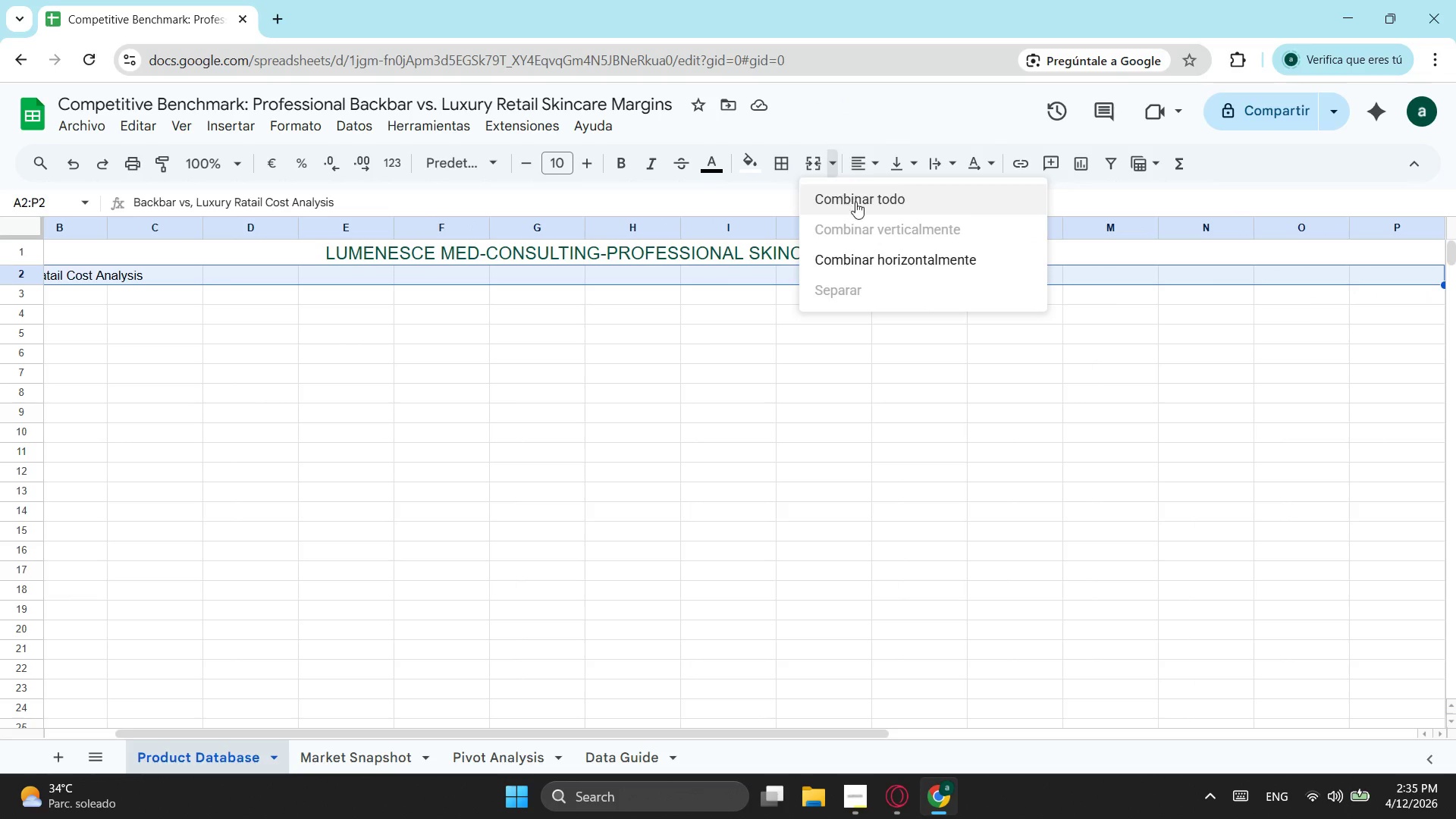 
left_click([855, 199])
 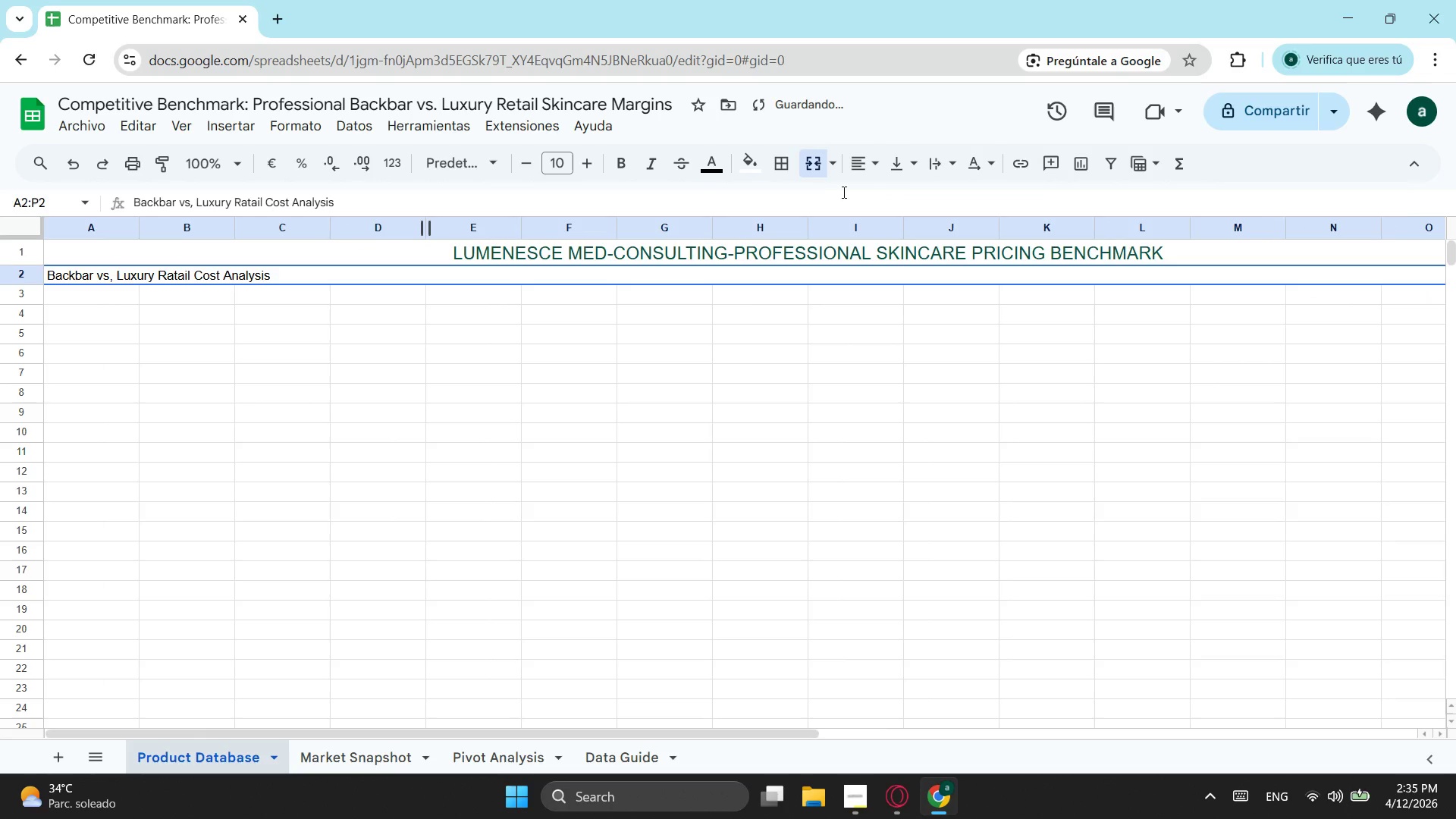 
left_click([874, 171])
 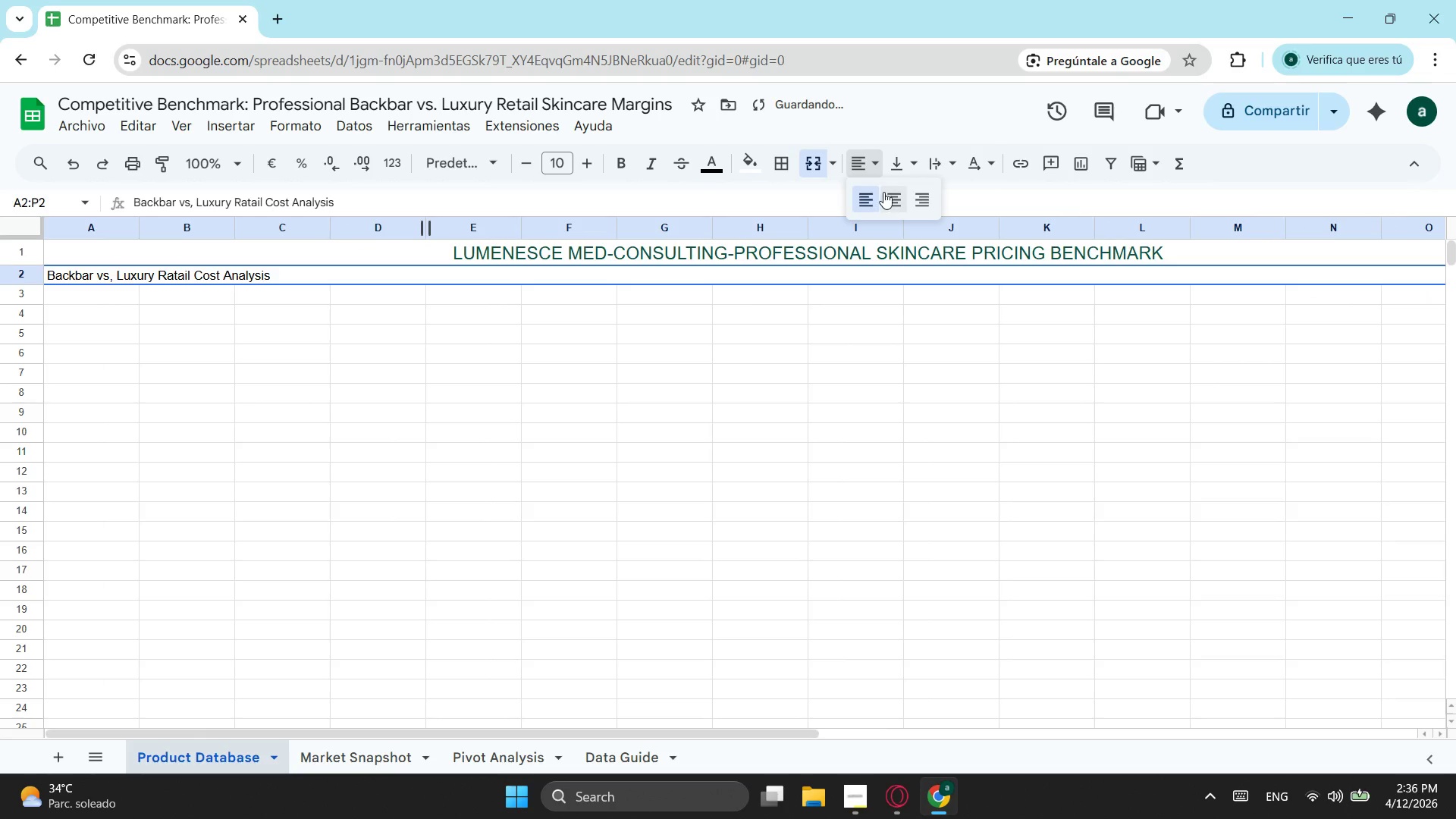 
left_click([883, 192])
 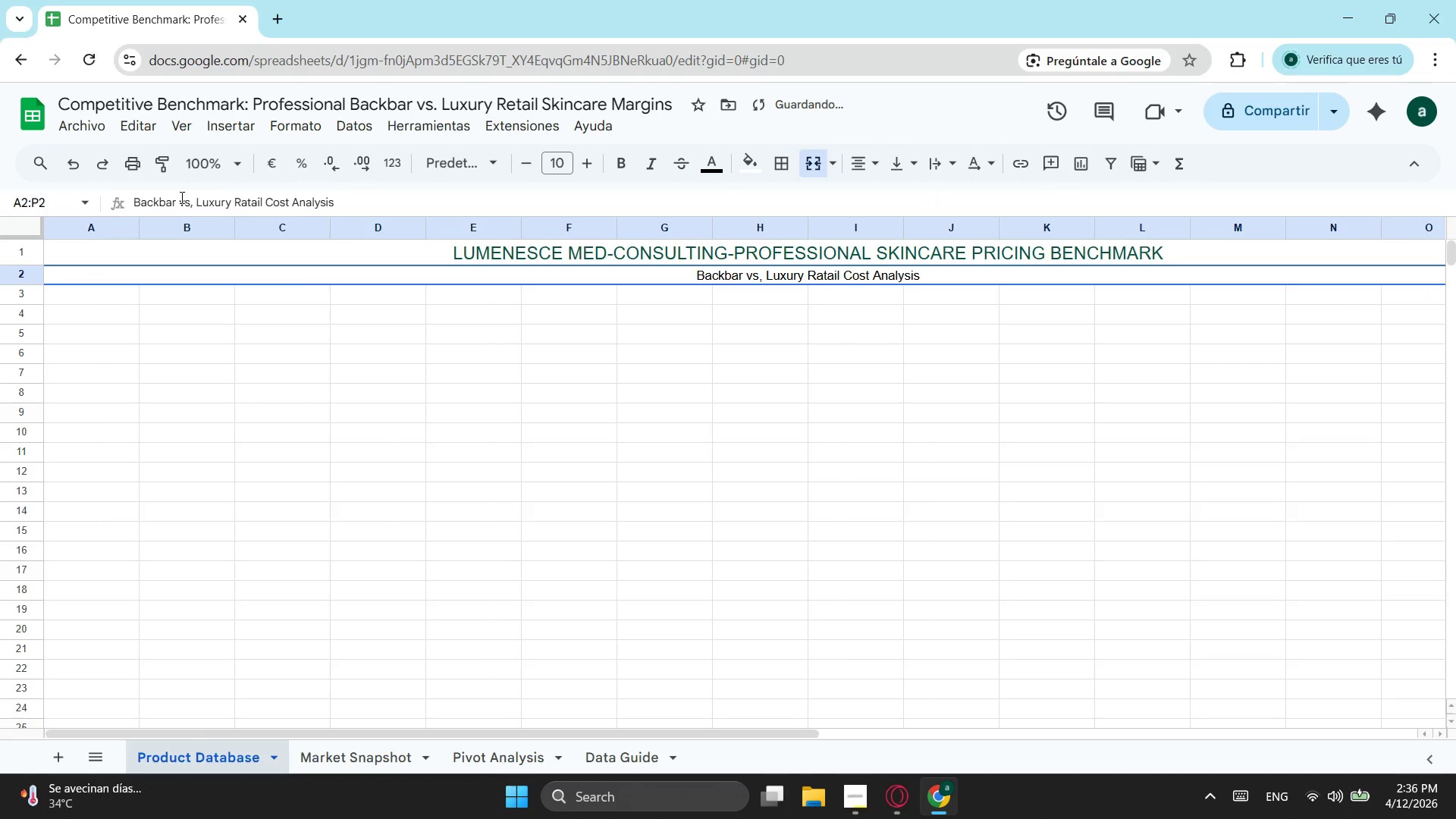 
left_click([193, 197])
 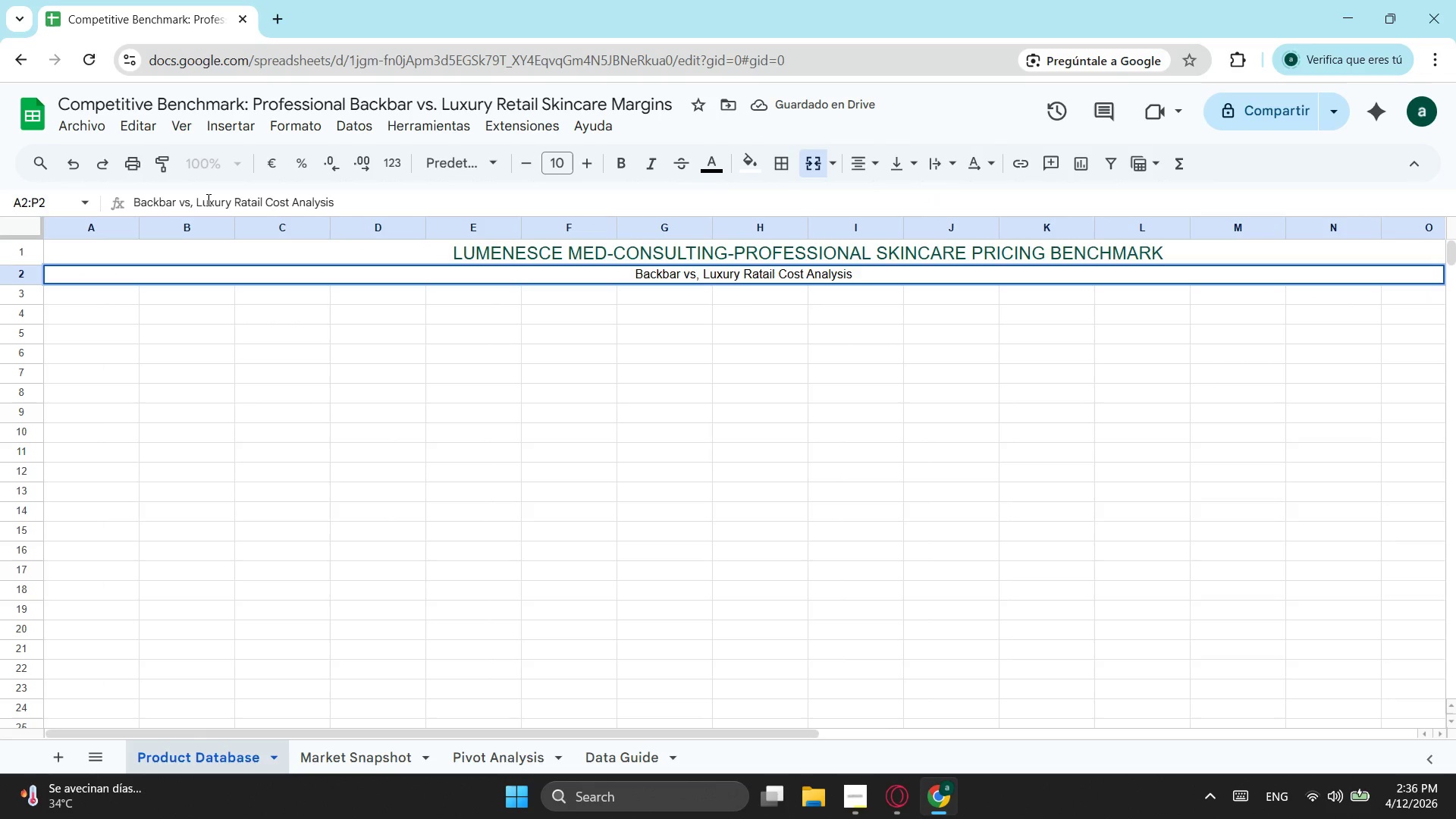 
key(Backspace)
 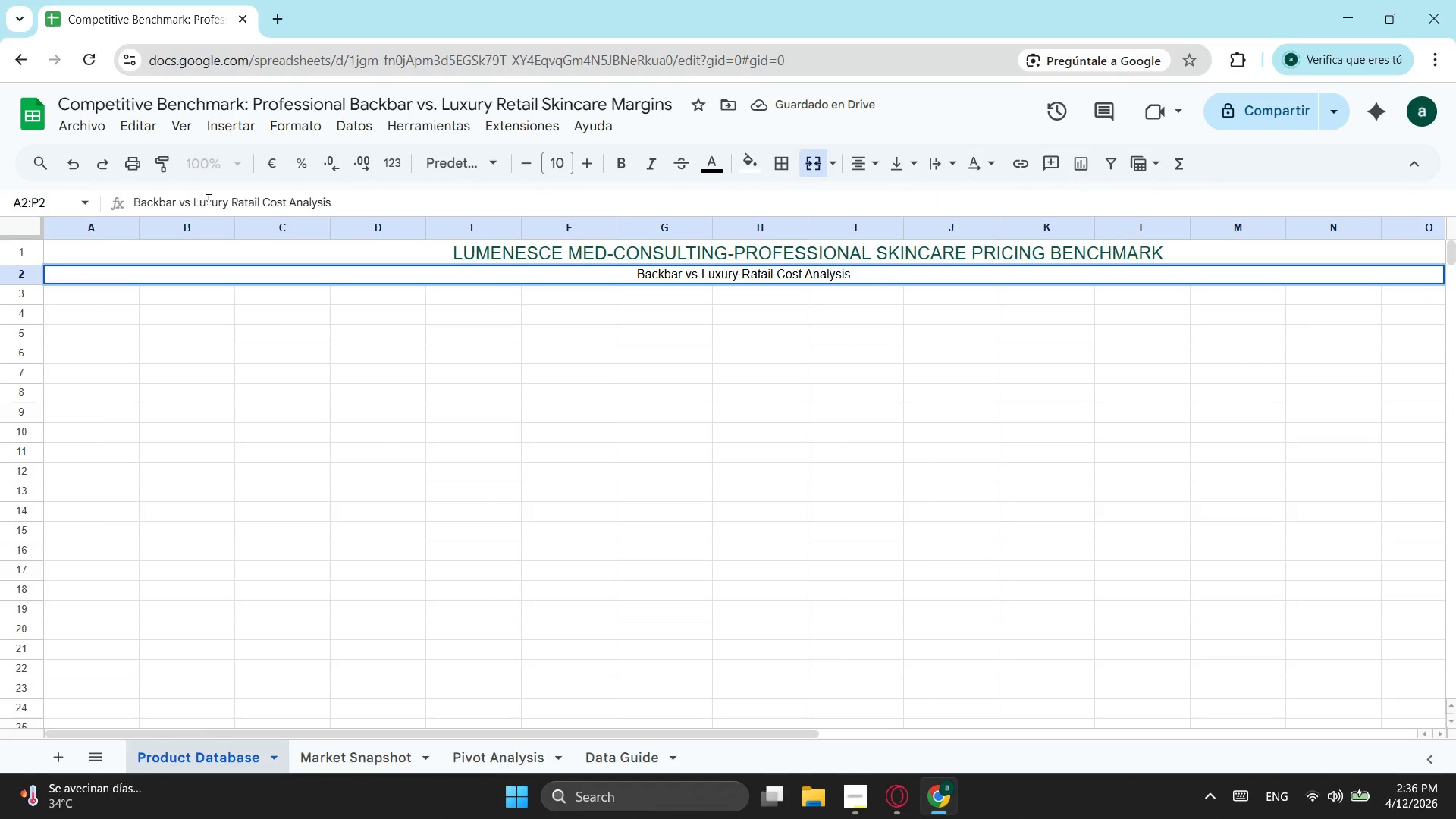 
key(Period)
 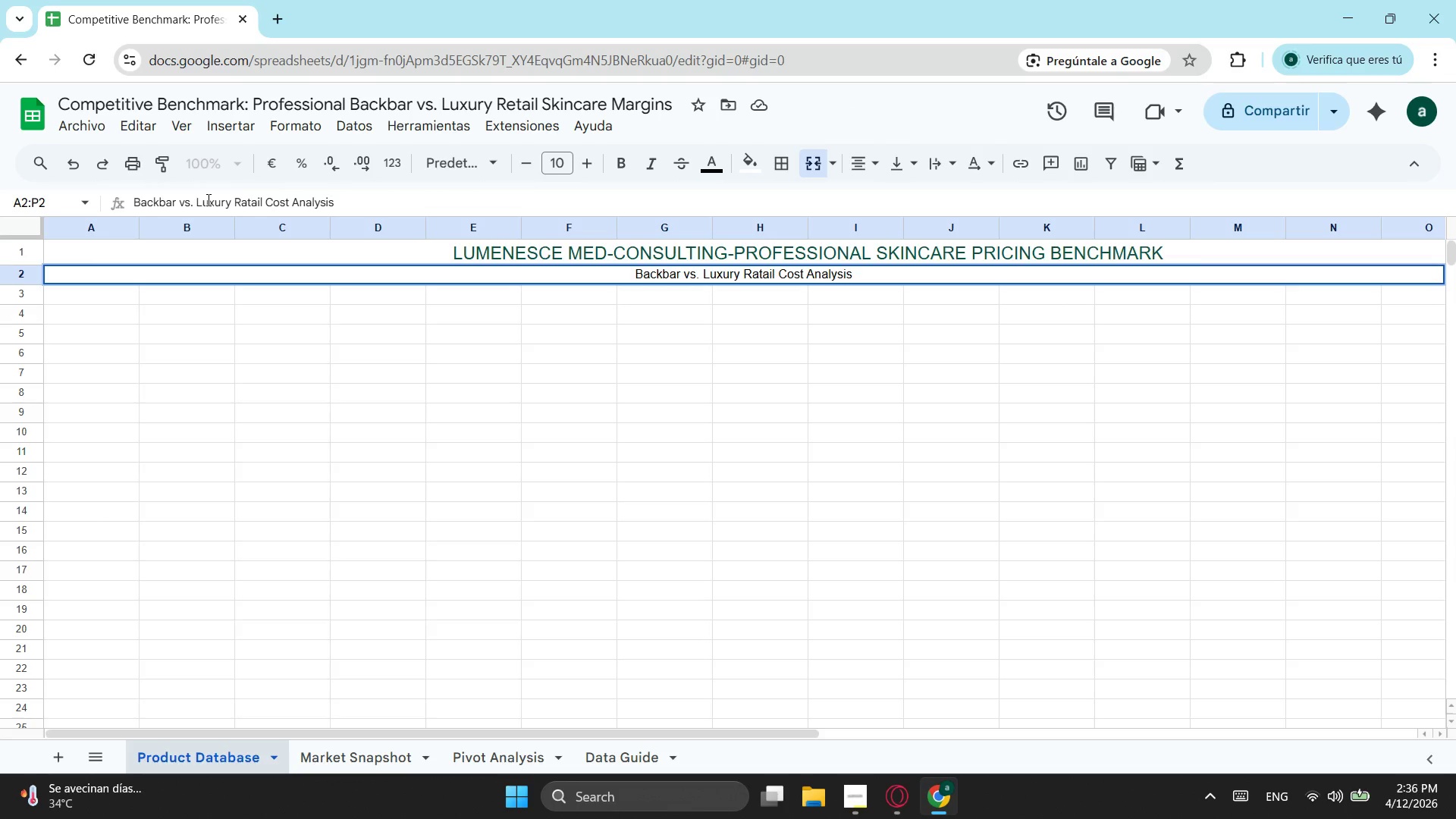 
wait(8.75)
 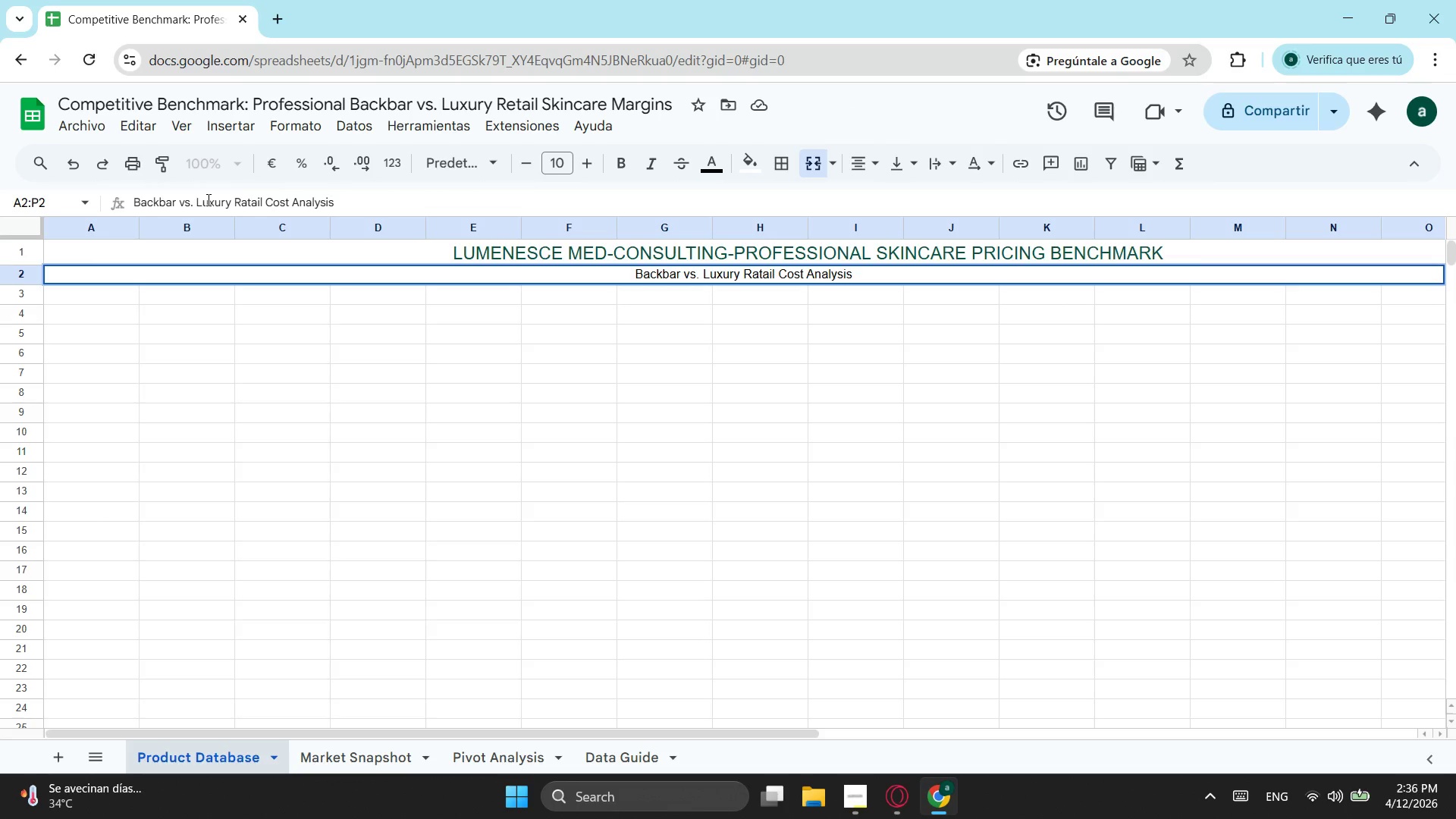 
mouse_move([855, 163])
 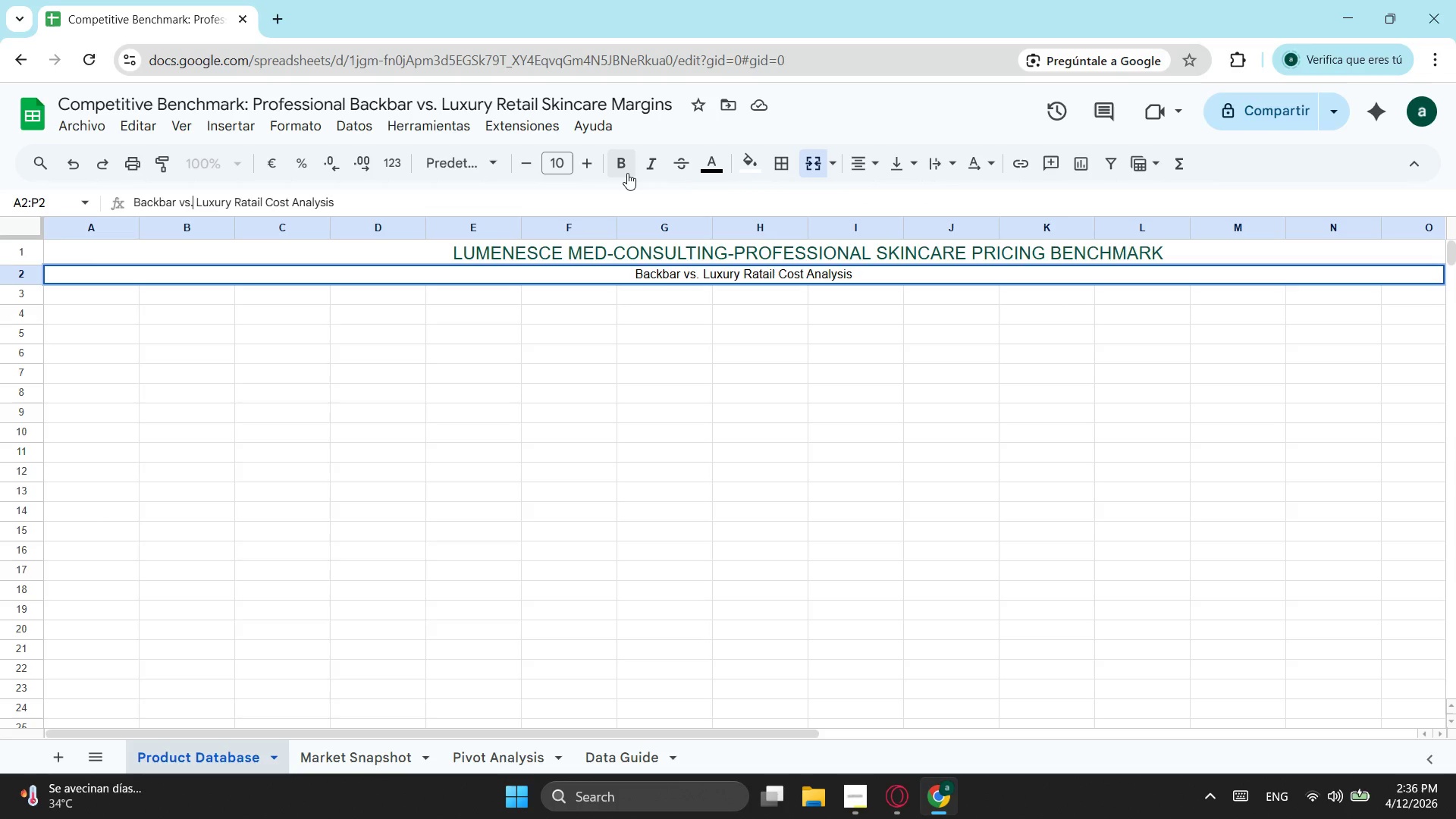 
left_click([649, 163])
 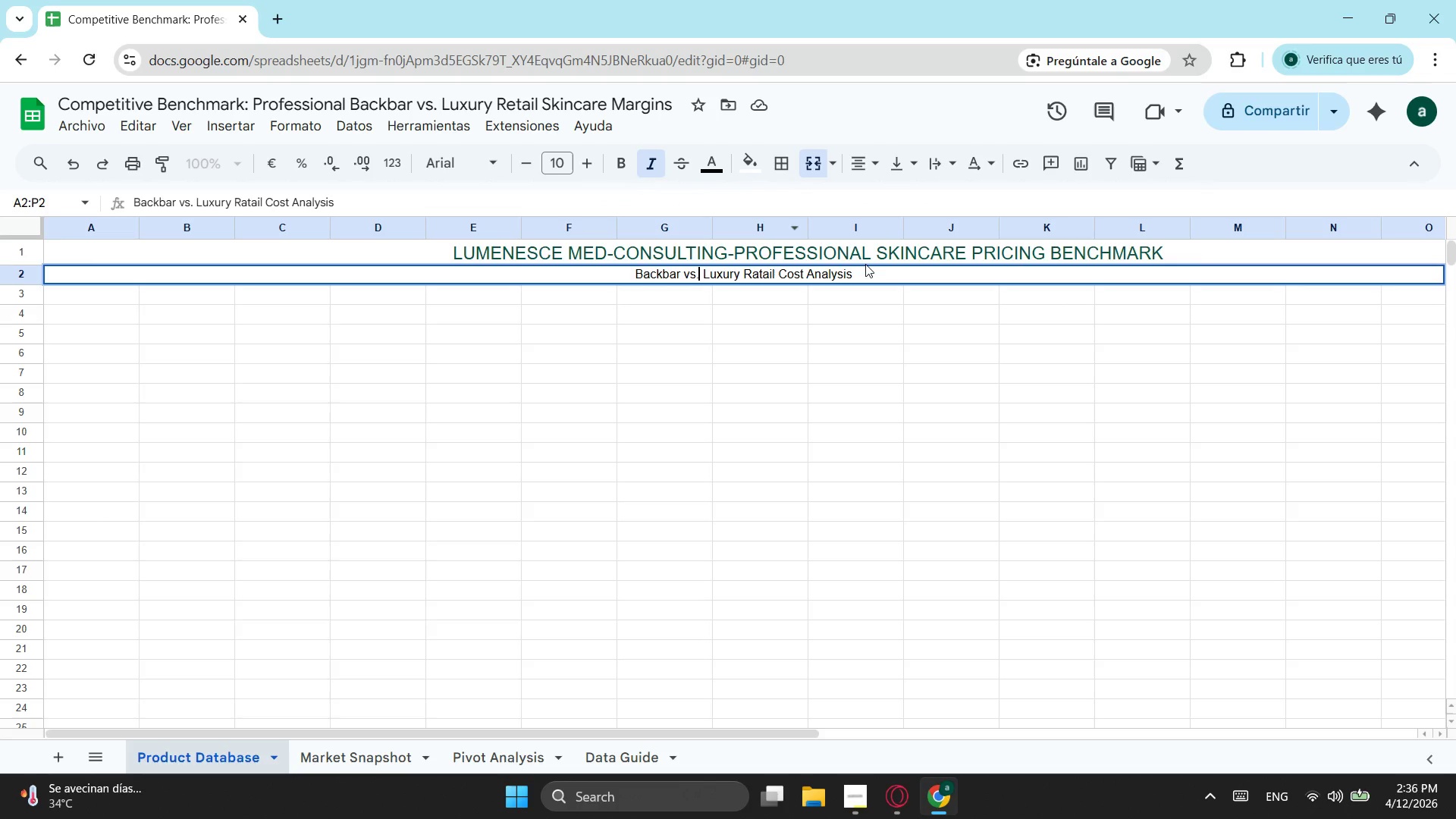 
left_click_drag(start_coordinate=[875, 271], to_coordinate=[540, 270])
 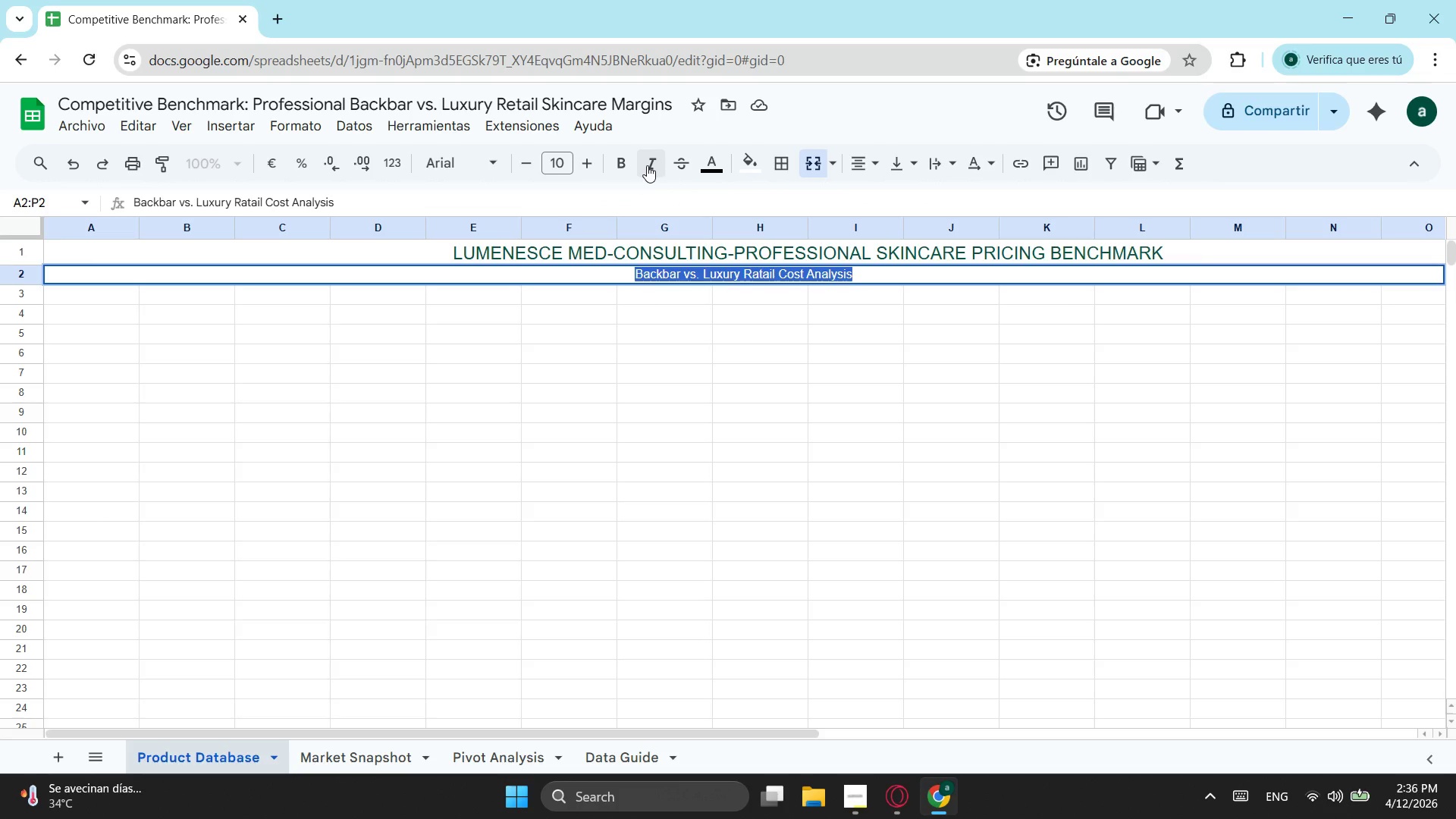 
left_click([647, 165])
 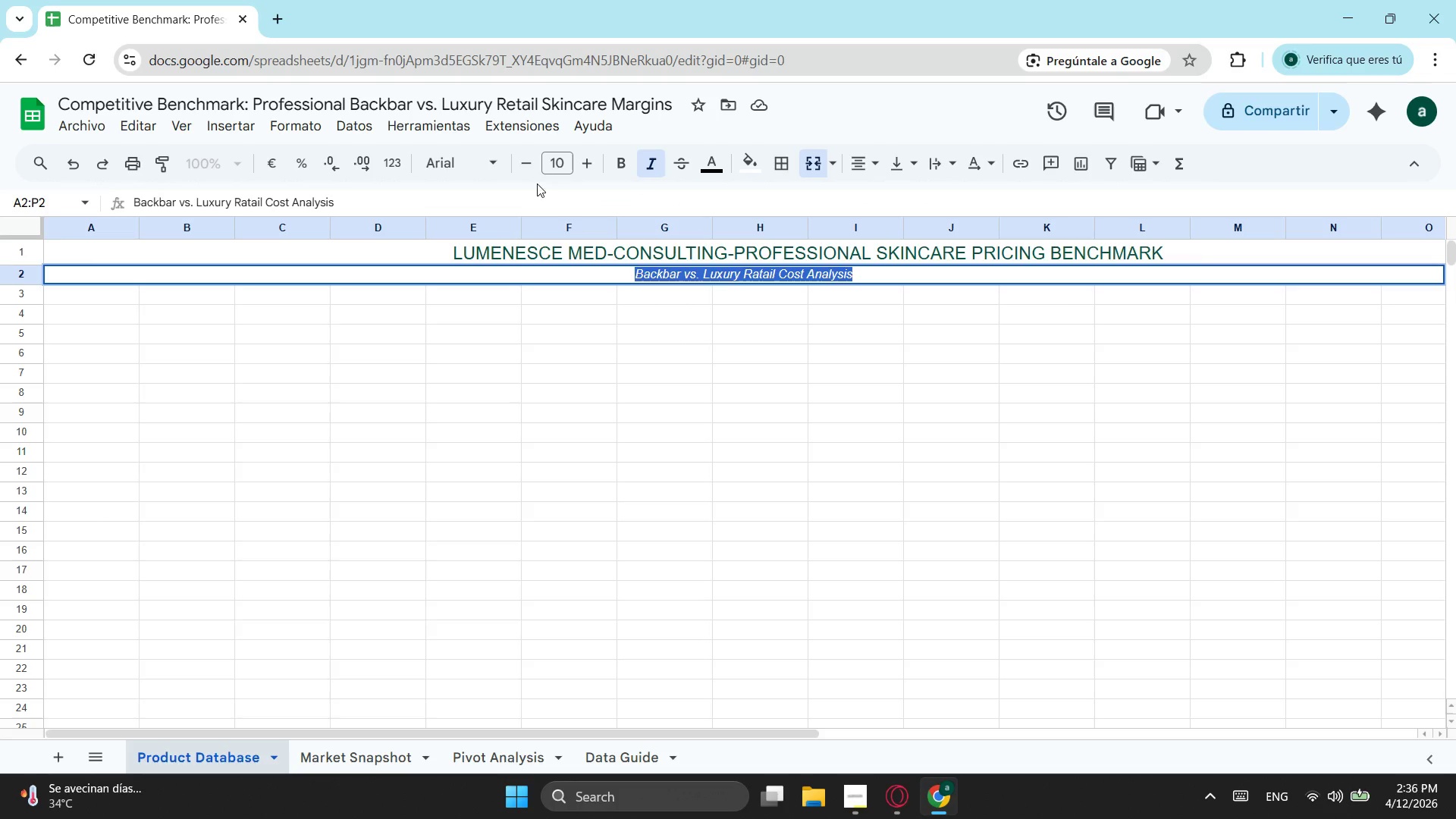 
left_click([583, 163])
 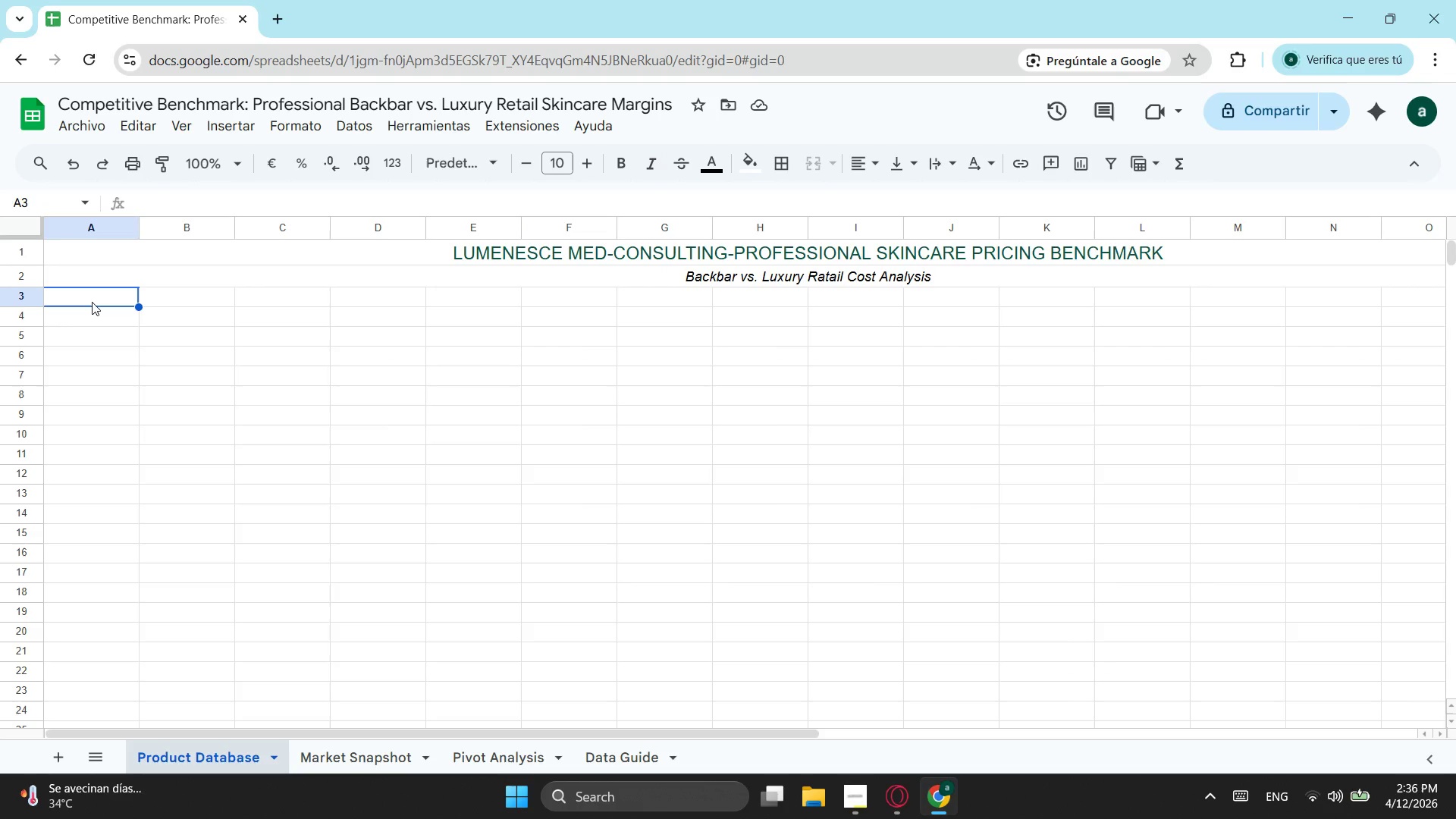 
wait(15.33)
 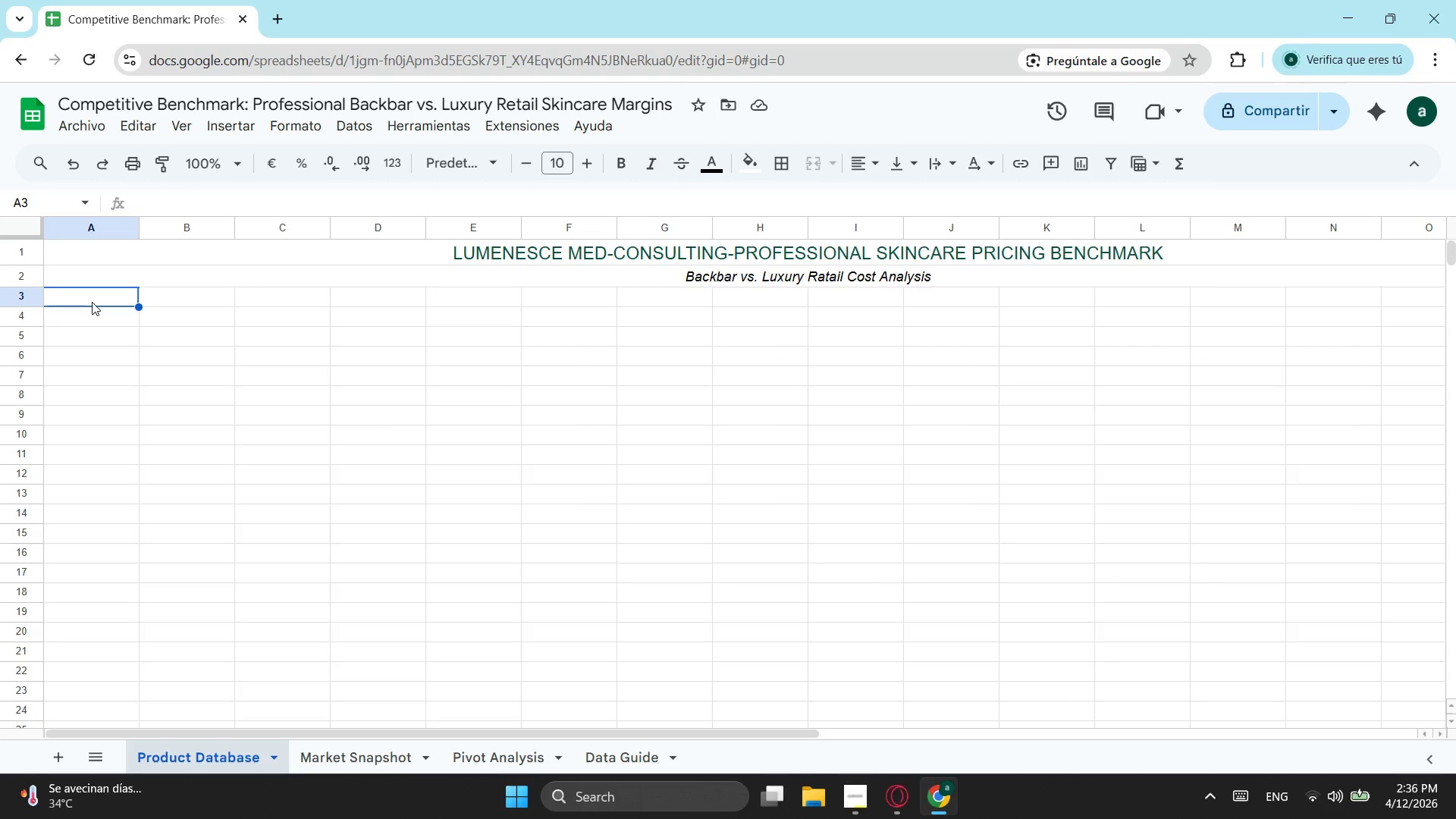 
type(Produc)
key(Backspace)
key(Backspace)
key(Backspace)
key(Backspace)
key(Backspace)
key(Backspace)
 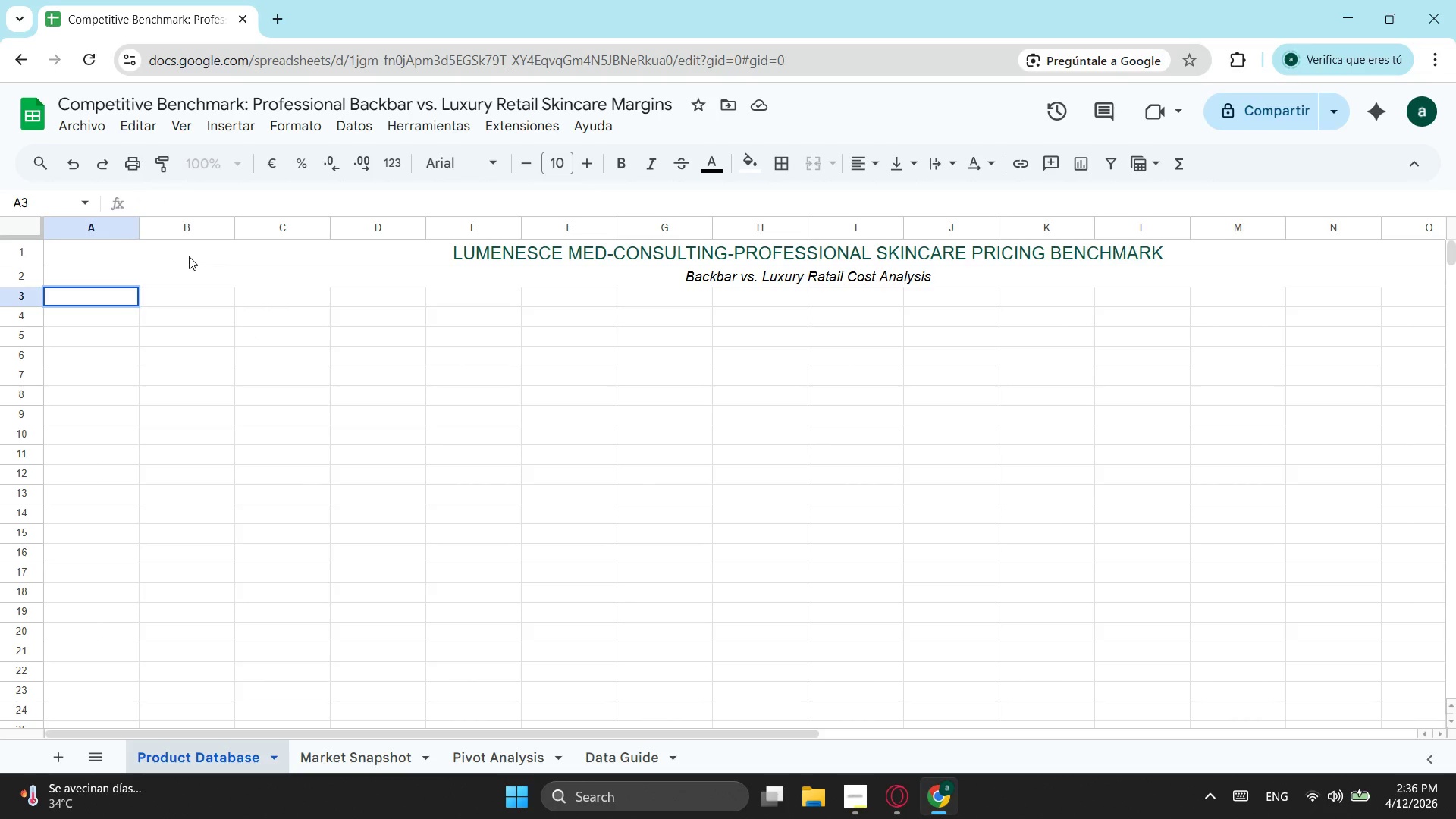 
key(ArrowDown)
 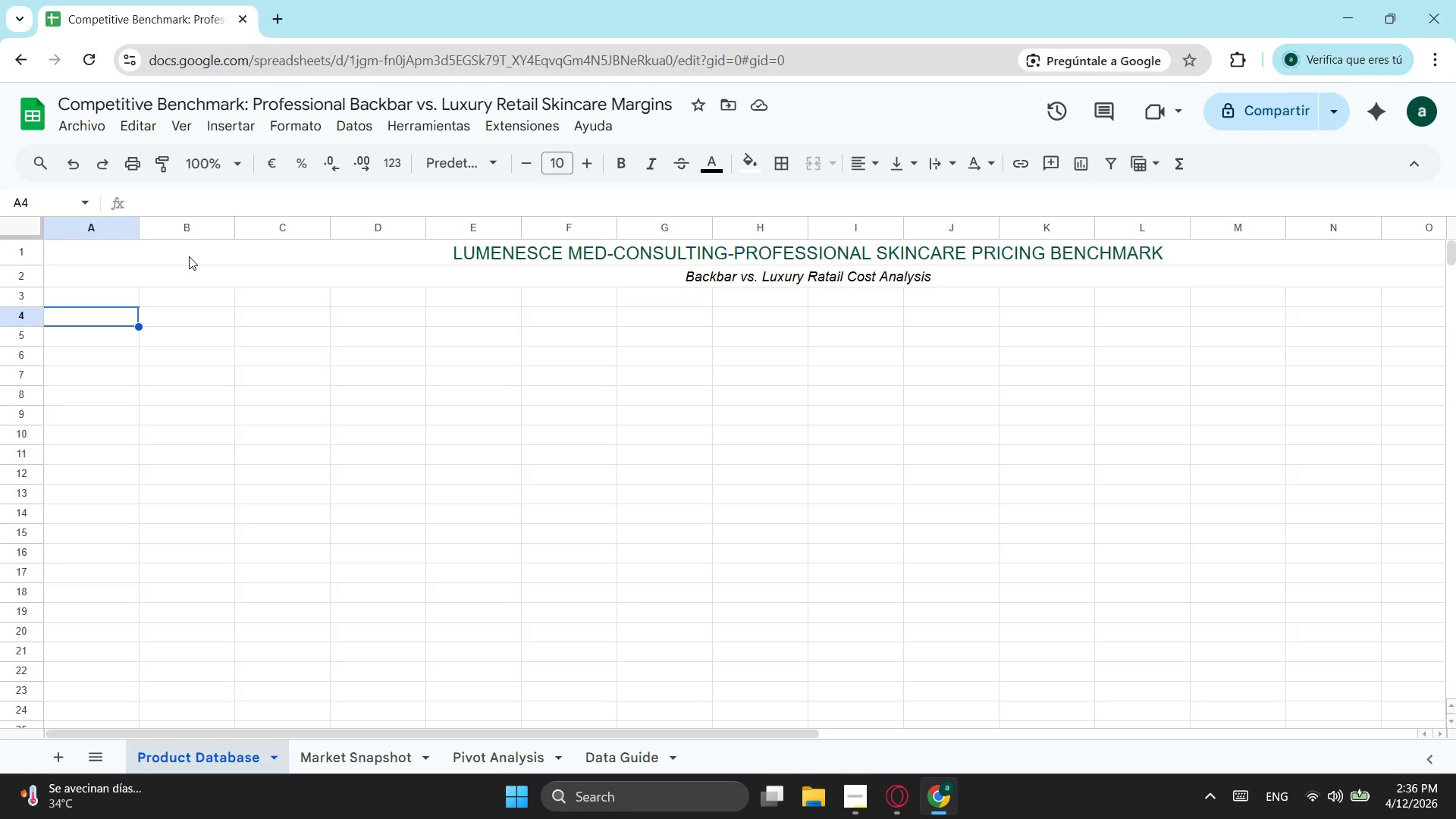 
type(Product ID)
key(Tab)
type(Category)
key(Tab)
type(Brand Name)
key(Tab)
type(Product Name)
key(Tab)
type(Size(M)
key(Backspace)
type(mL))
key(Tab)
 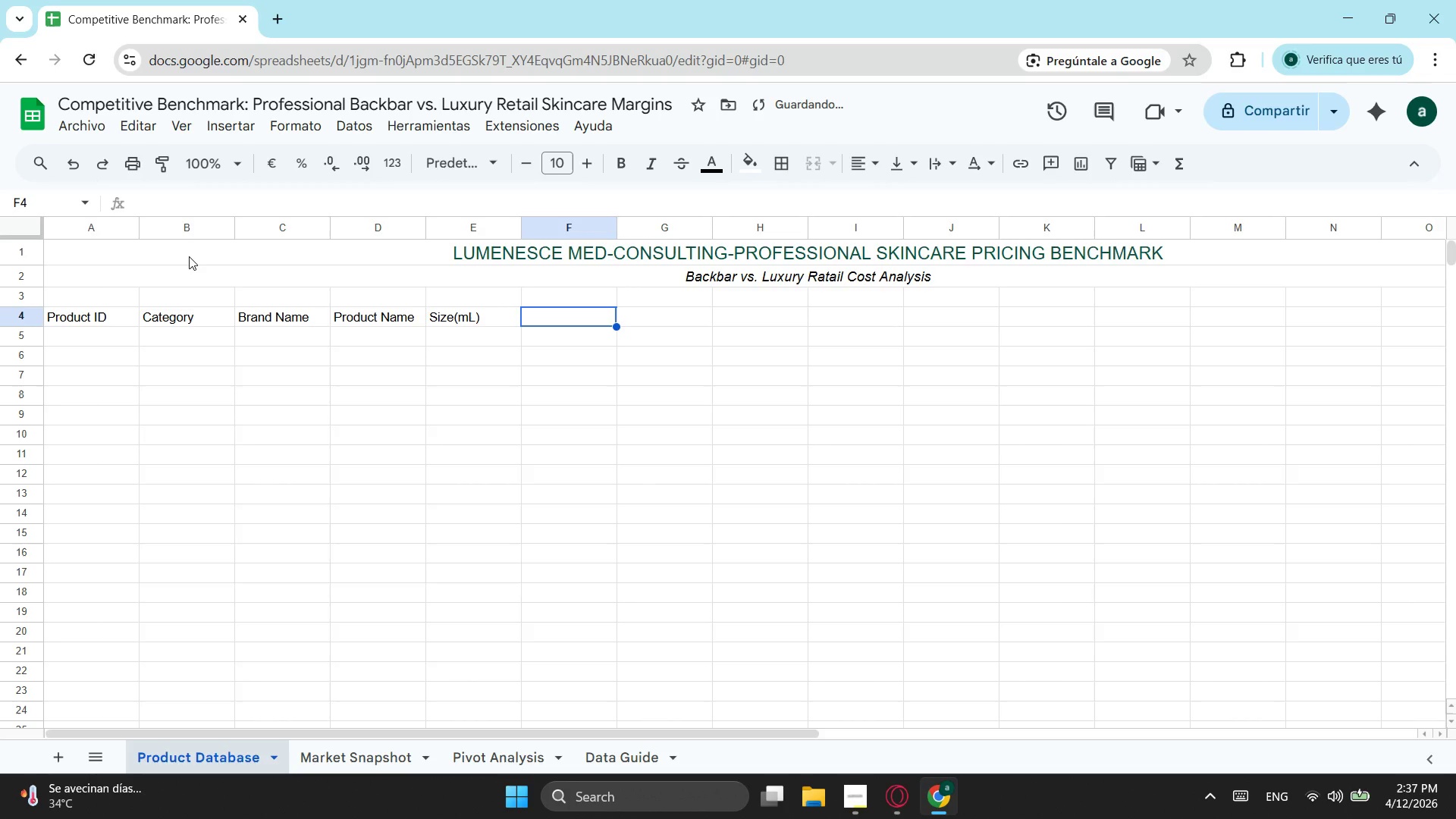 
type(UNit)
key(Backspace)
key(Backspace)
key(Backspace)
type(nit Price()
key(Backspace)
type((USD))
key(Tab)
 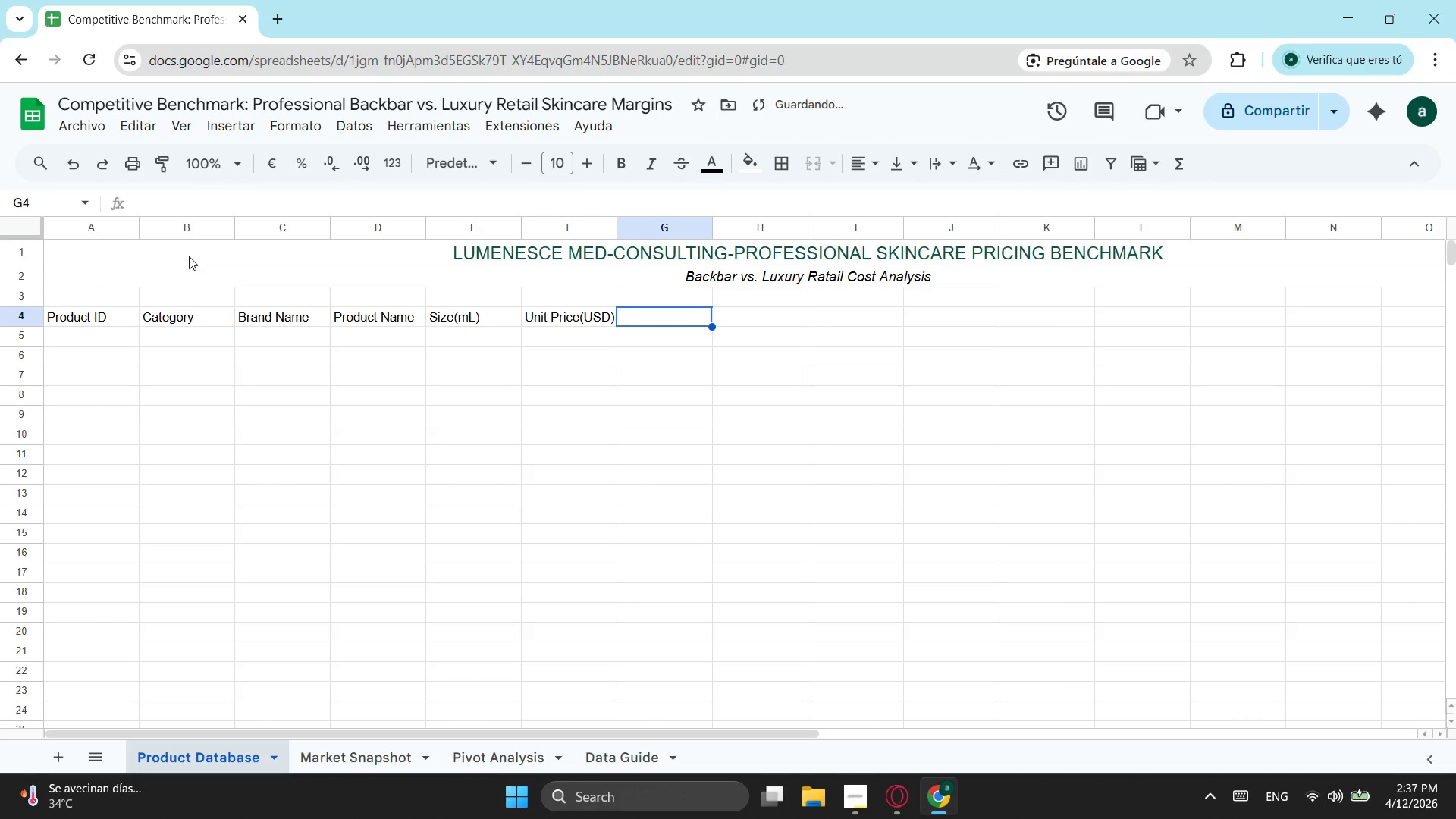 
type(Est. Wholesale)
key(Tab)
 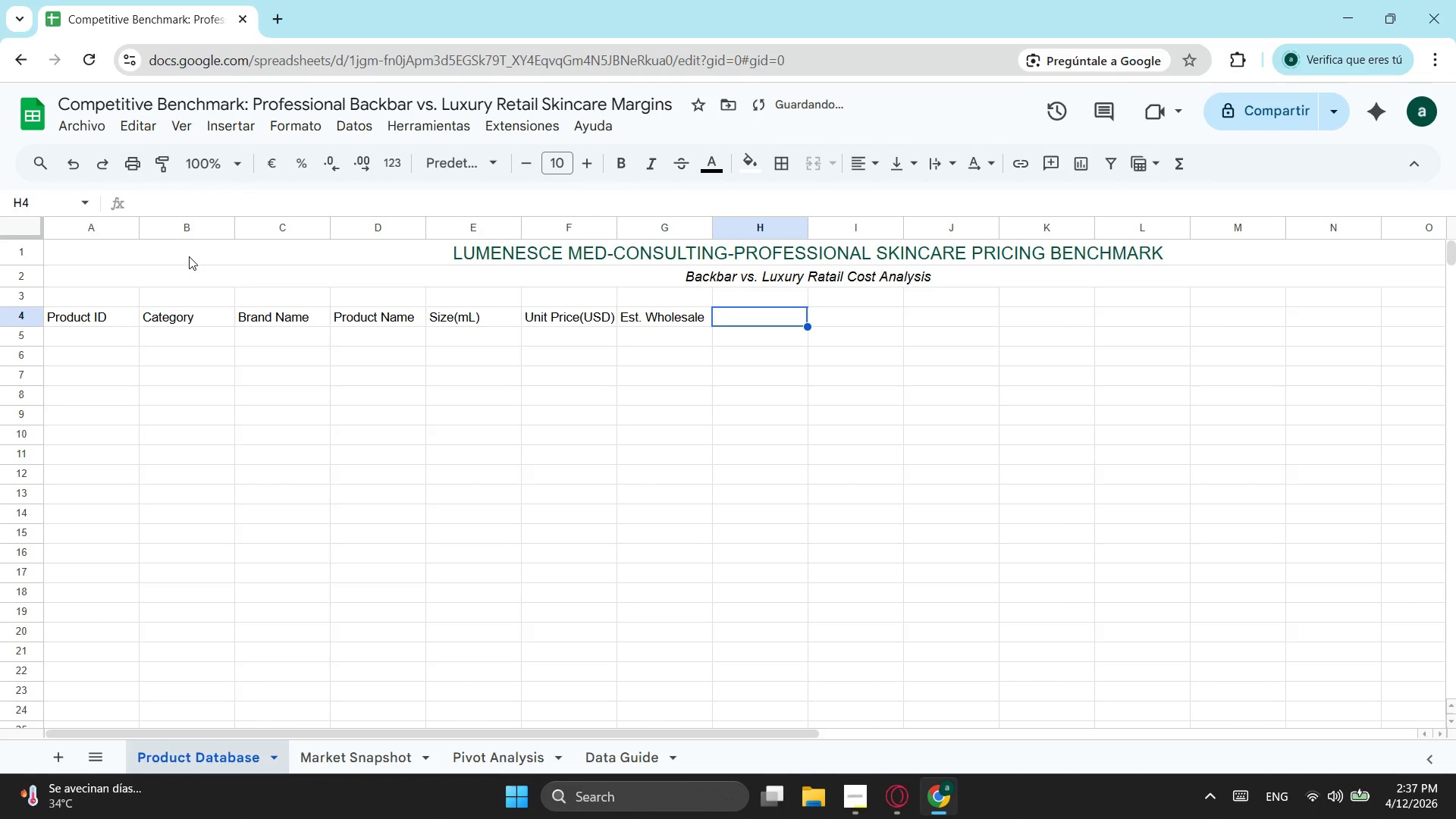 
key(ArrowLeft)
 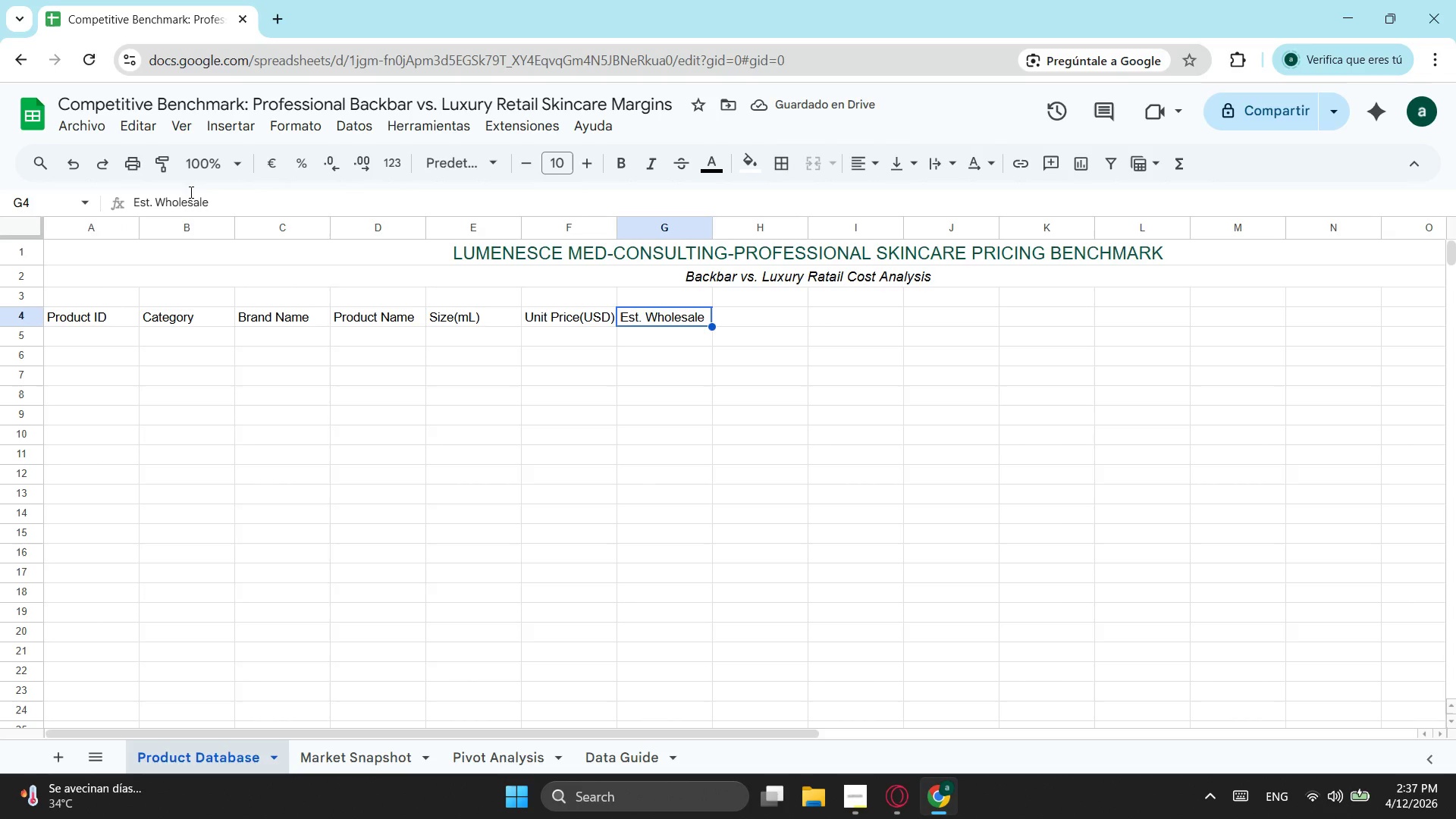 
left_click([281, 189])
 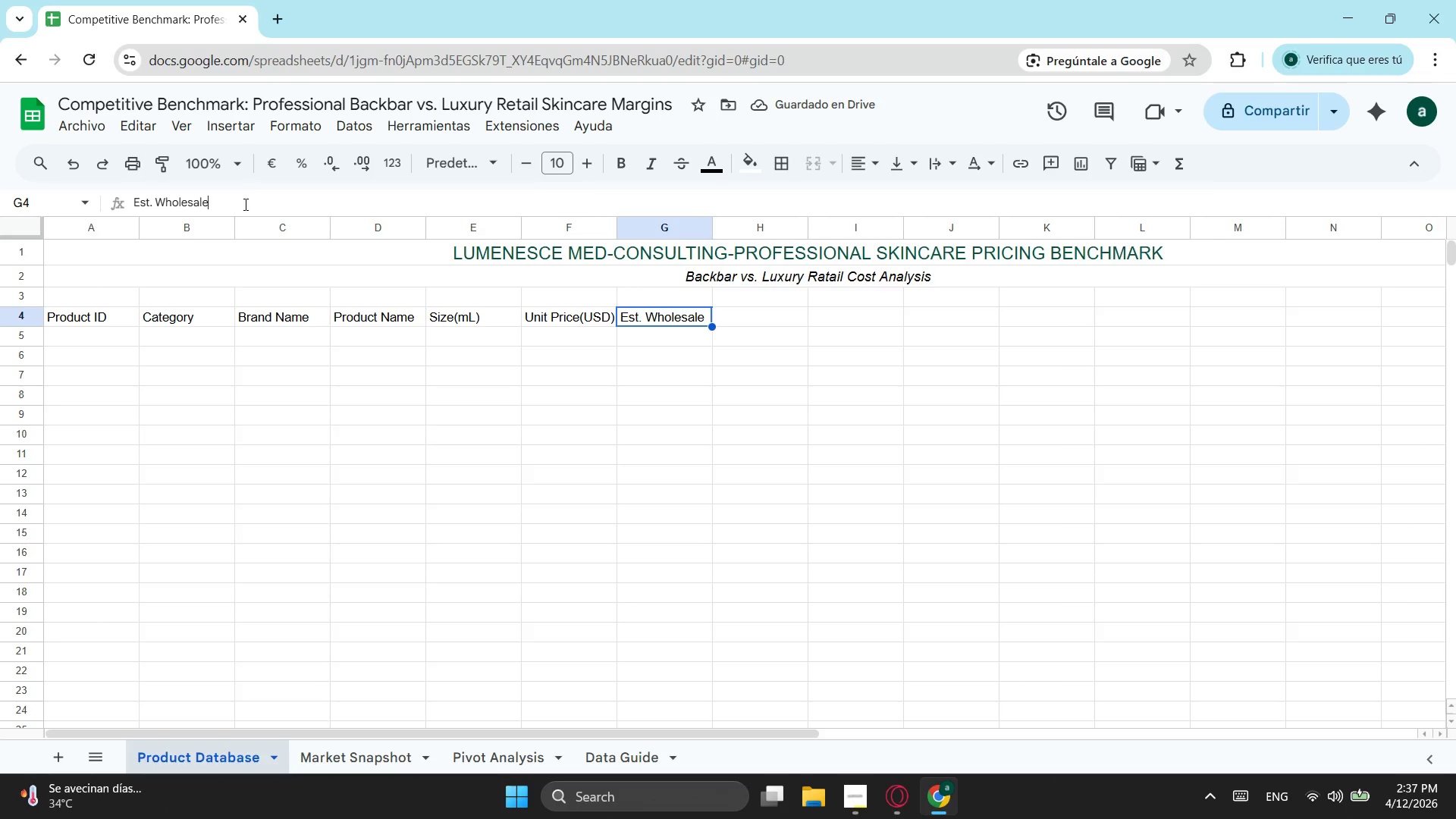 
left_click([244, 204])
 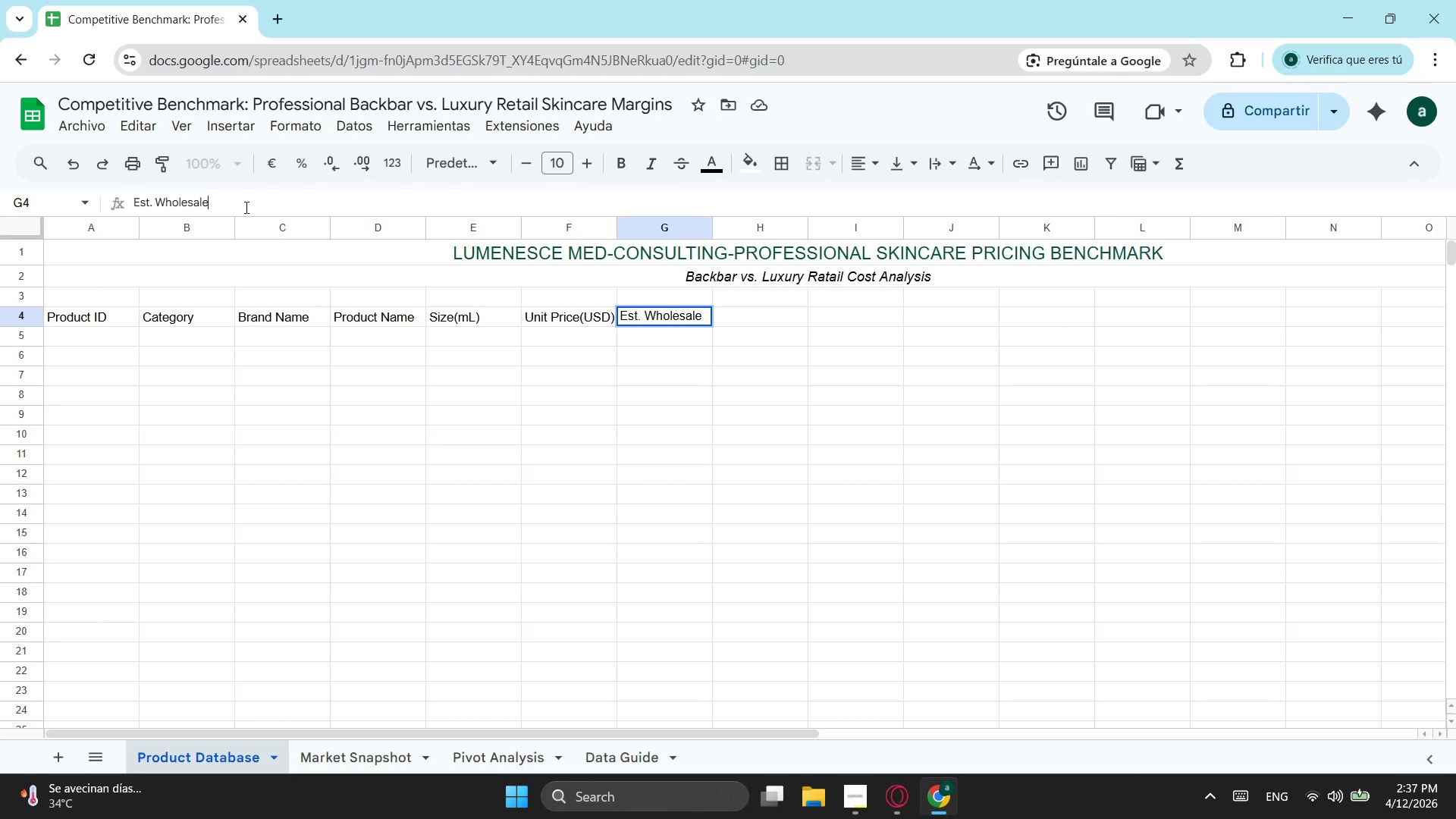 
type((USD))
key(Tab)
type(Price per mL )
key(Backspace)
type( )
key(Backspace)
type((USD))
key(Tab)
type(Hero Ingredient)
key(Tab)
 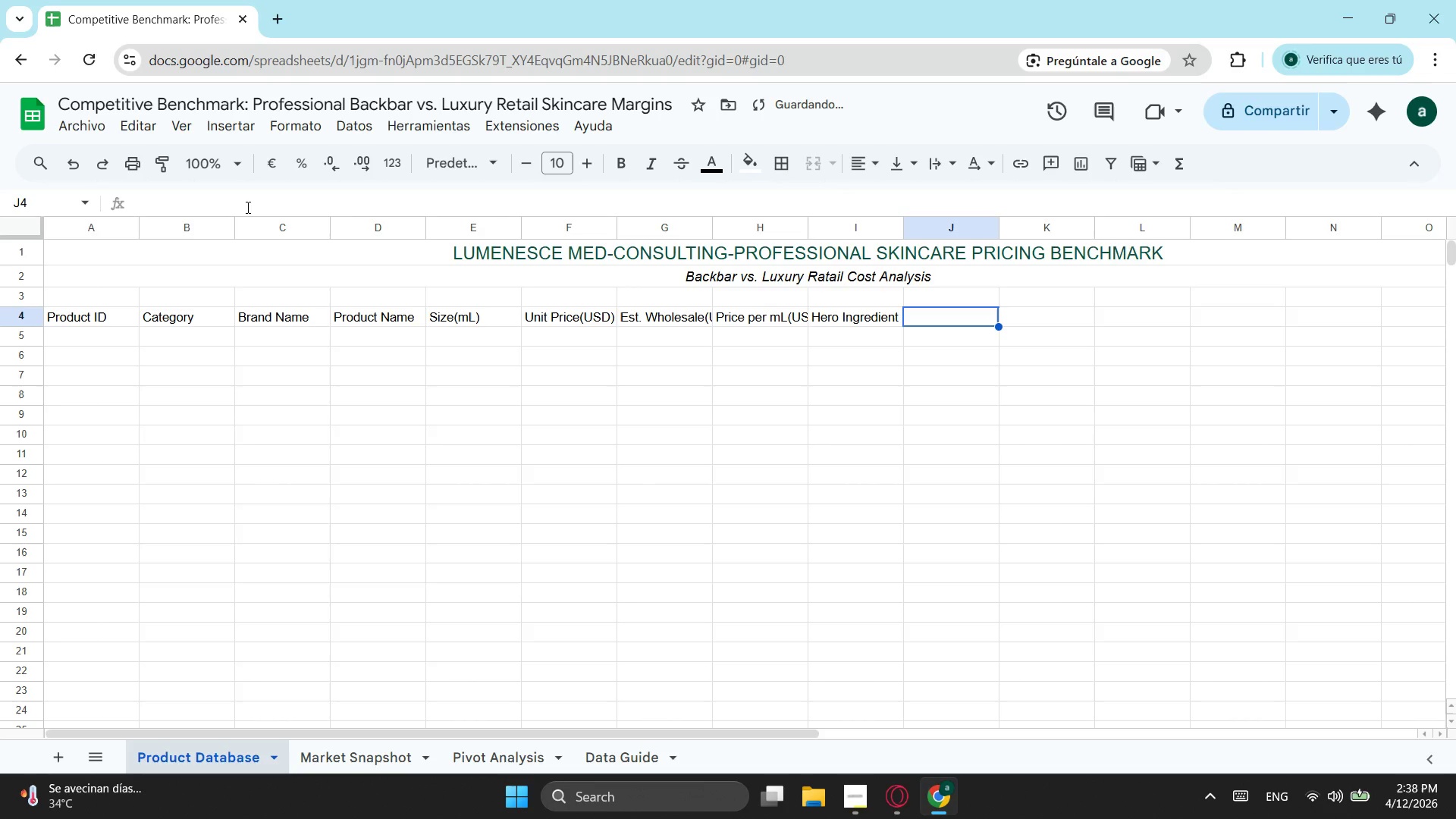 
wait(5.02)
 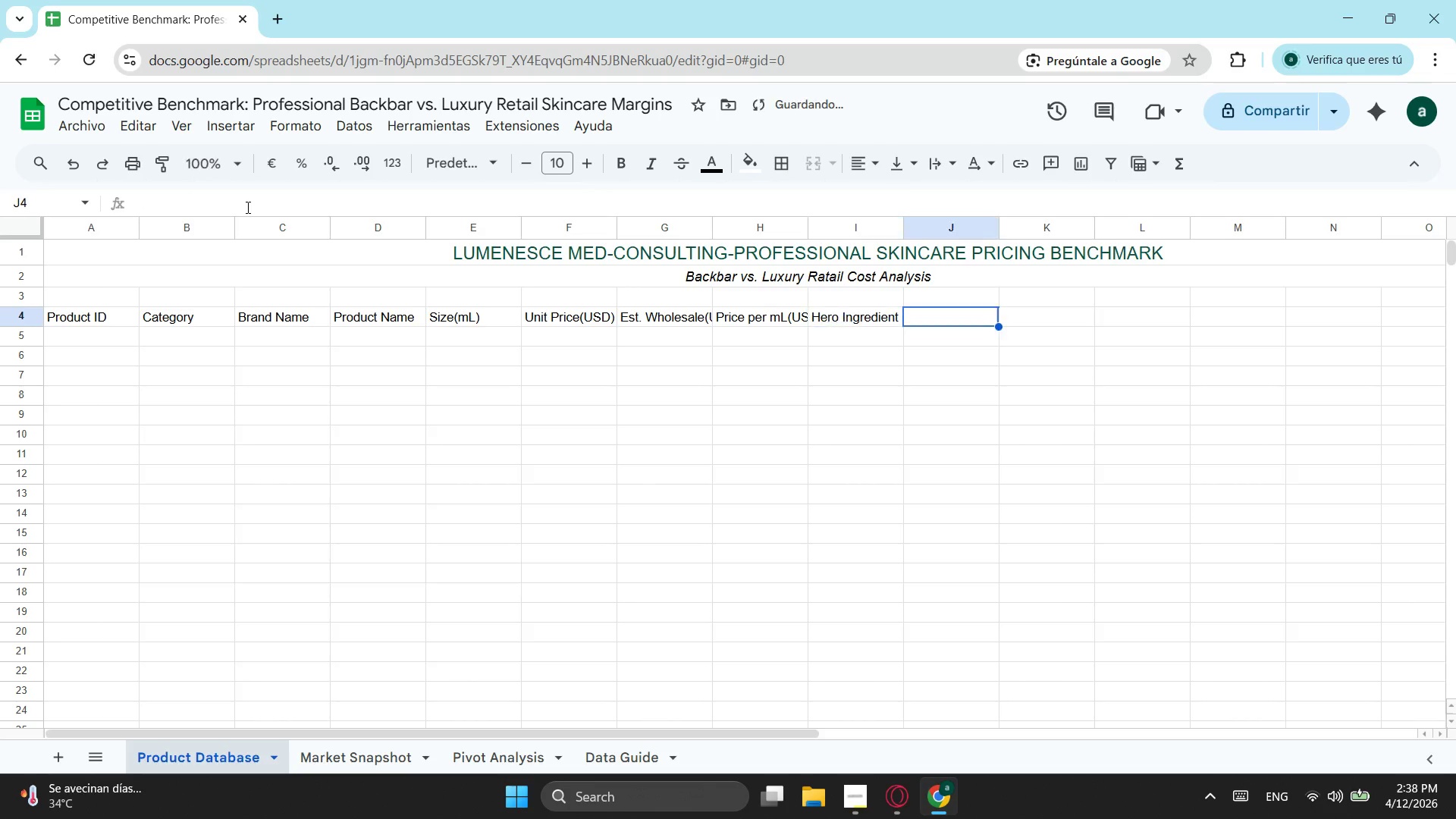 
type(Ingredient %)
 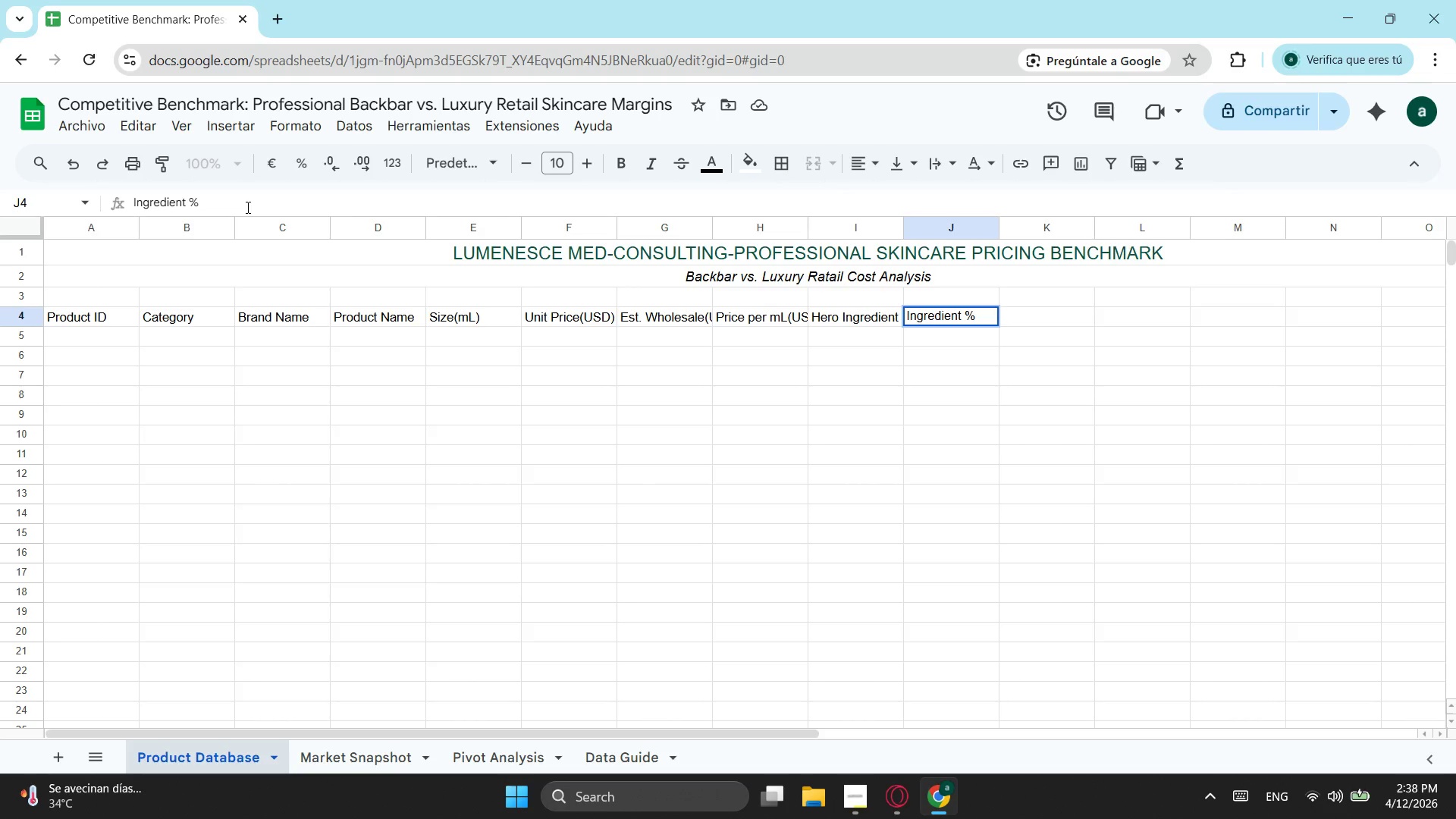 
key(Tab)
type(Markup %)
key(Tab)
type(Souce URL)
 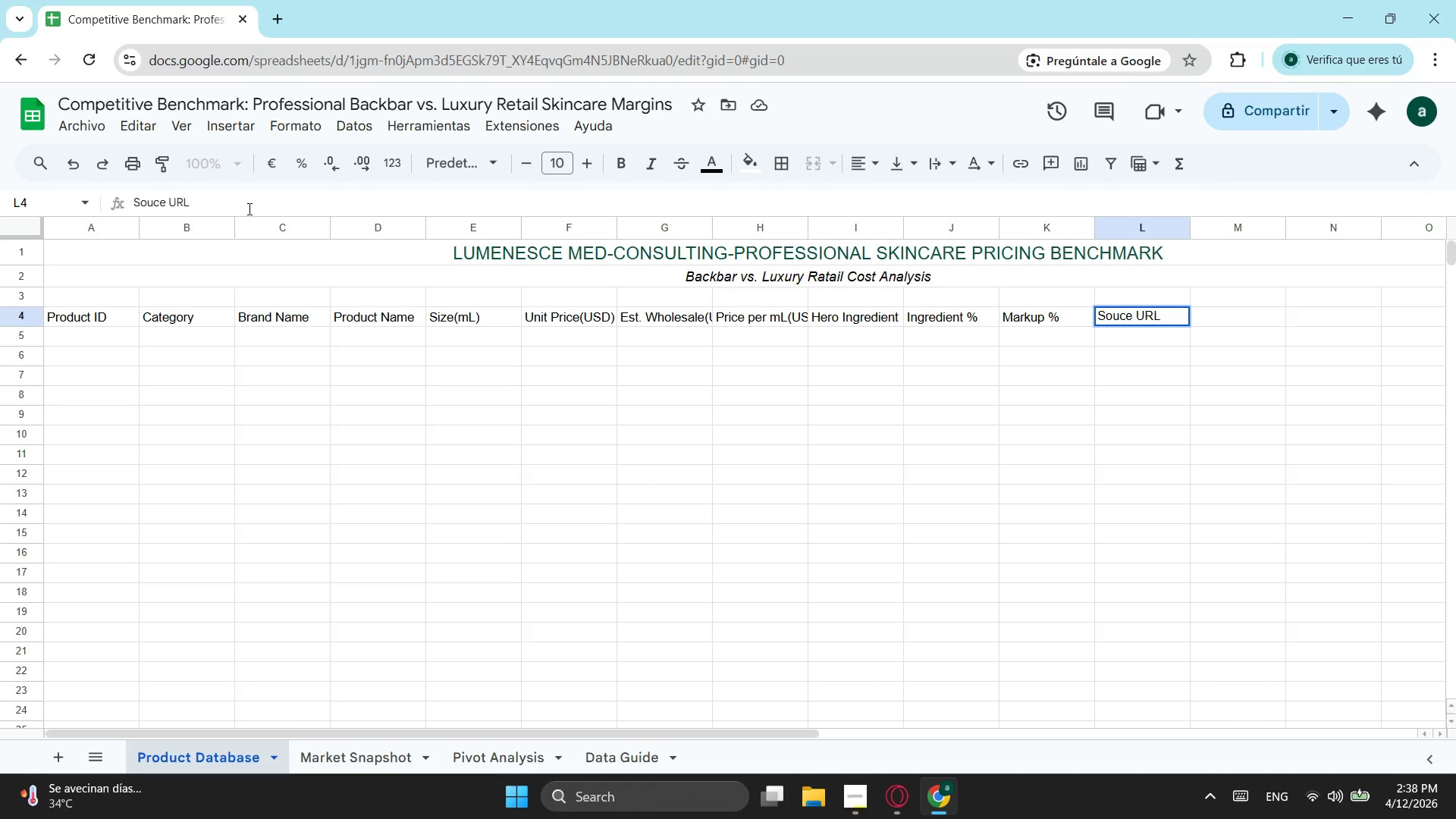 
wait(15.52)
 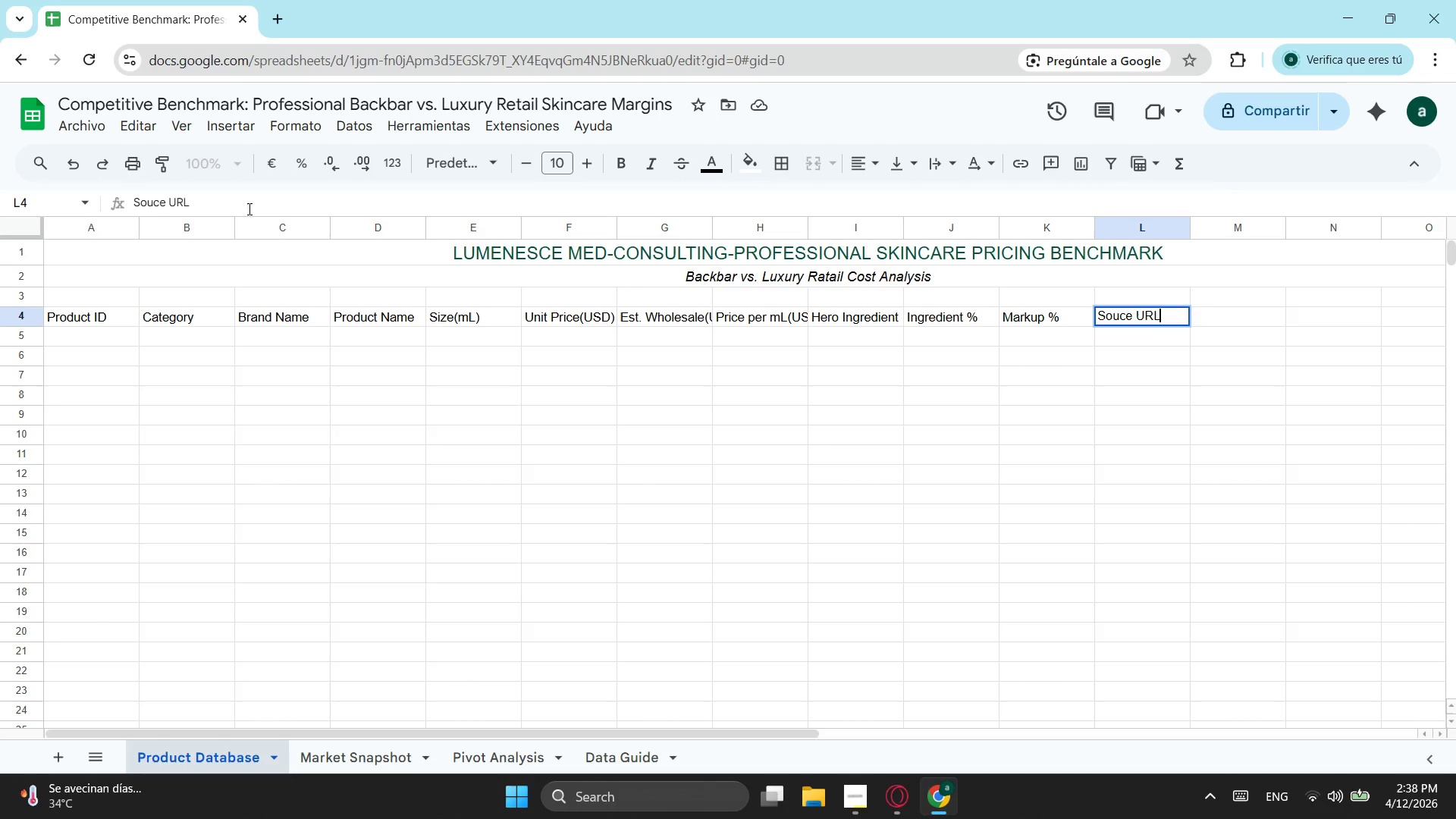 
key(Tab)
type(Sour)
 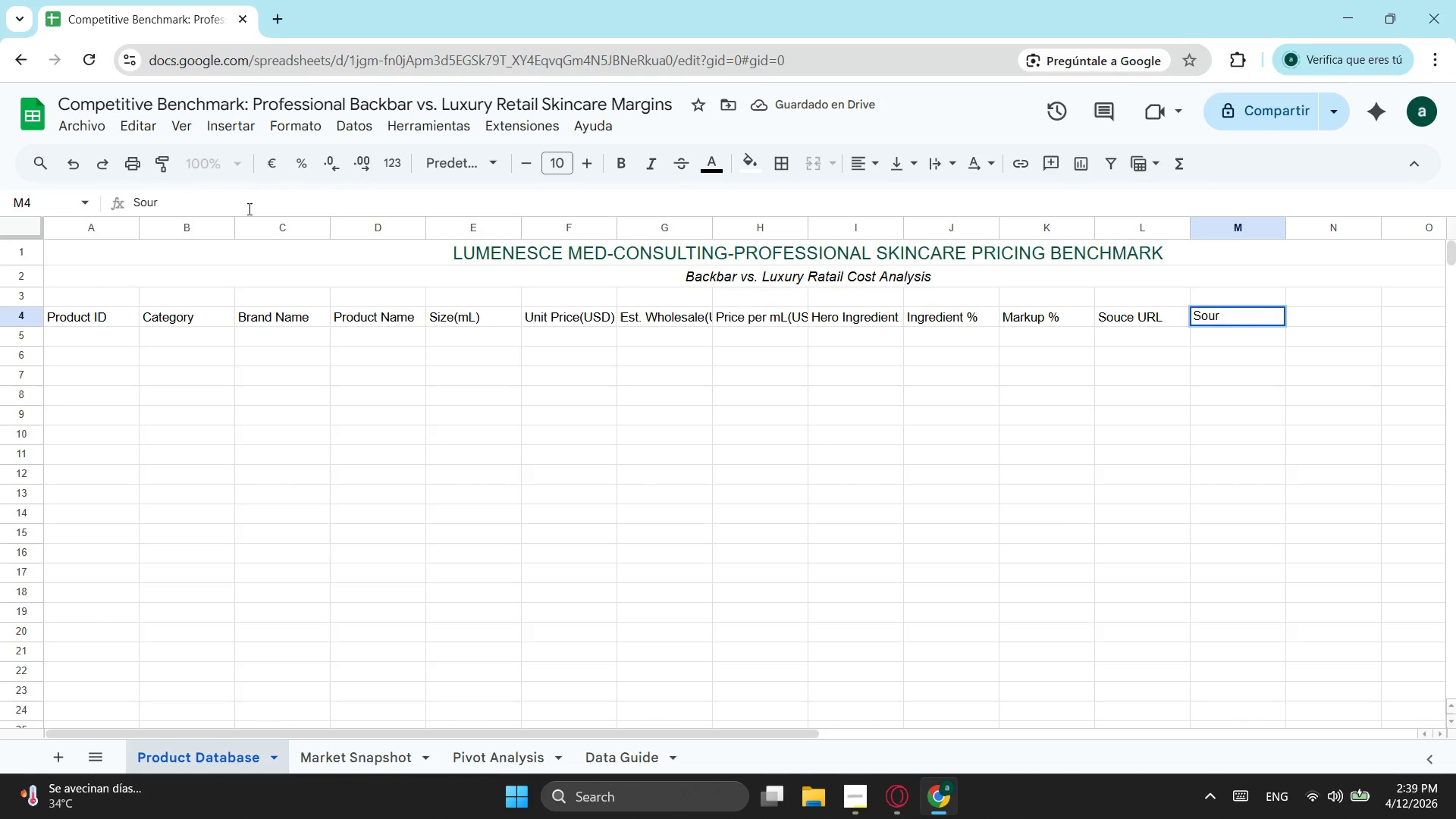 
type(cing)
 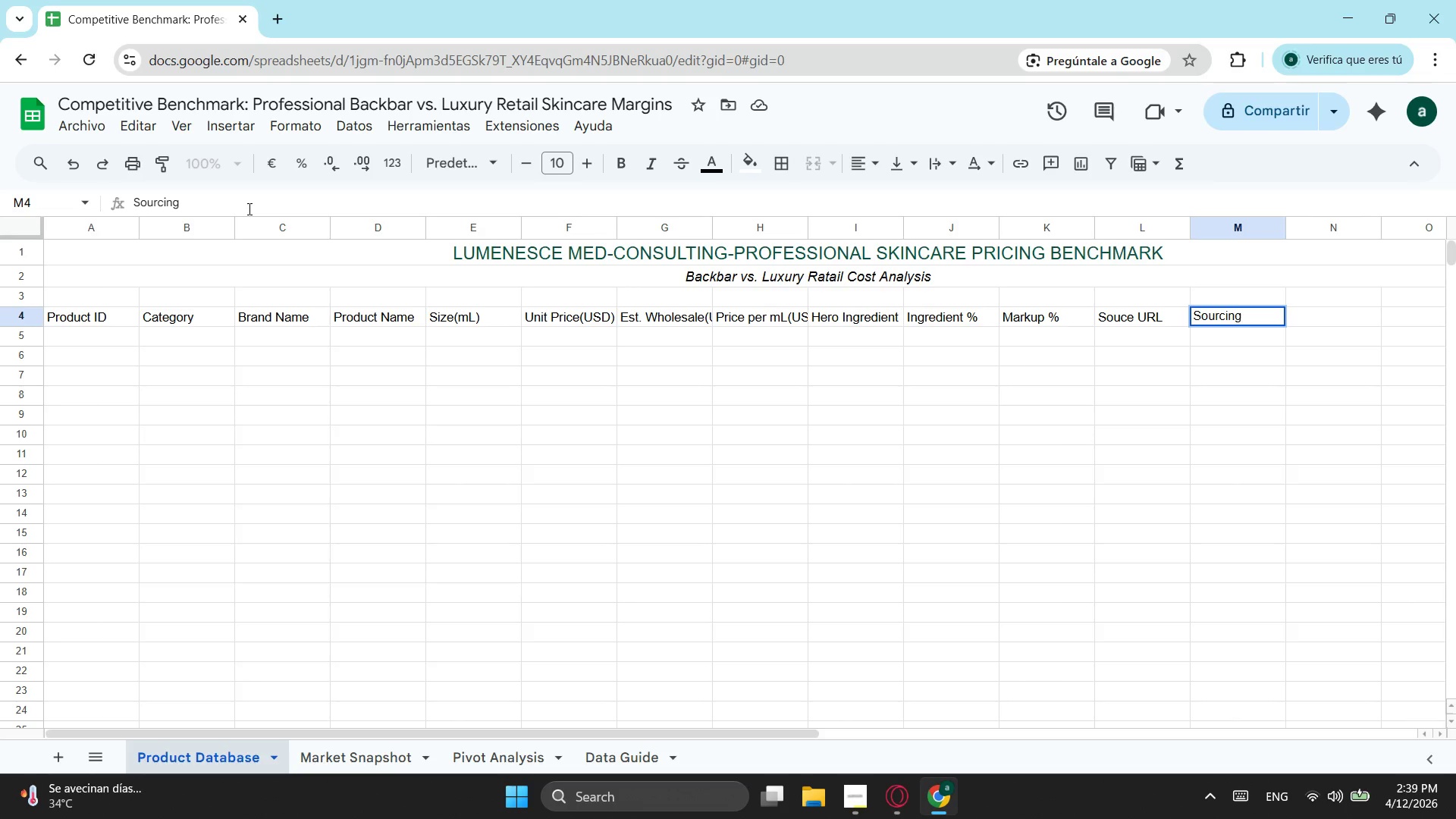 
wait(7.69)
 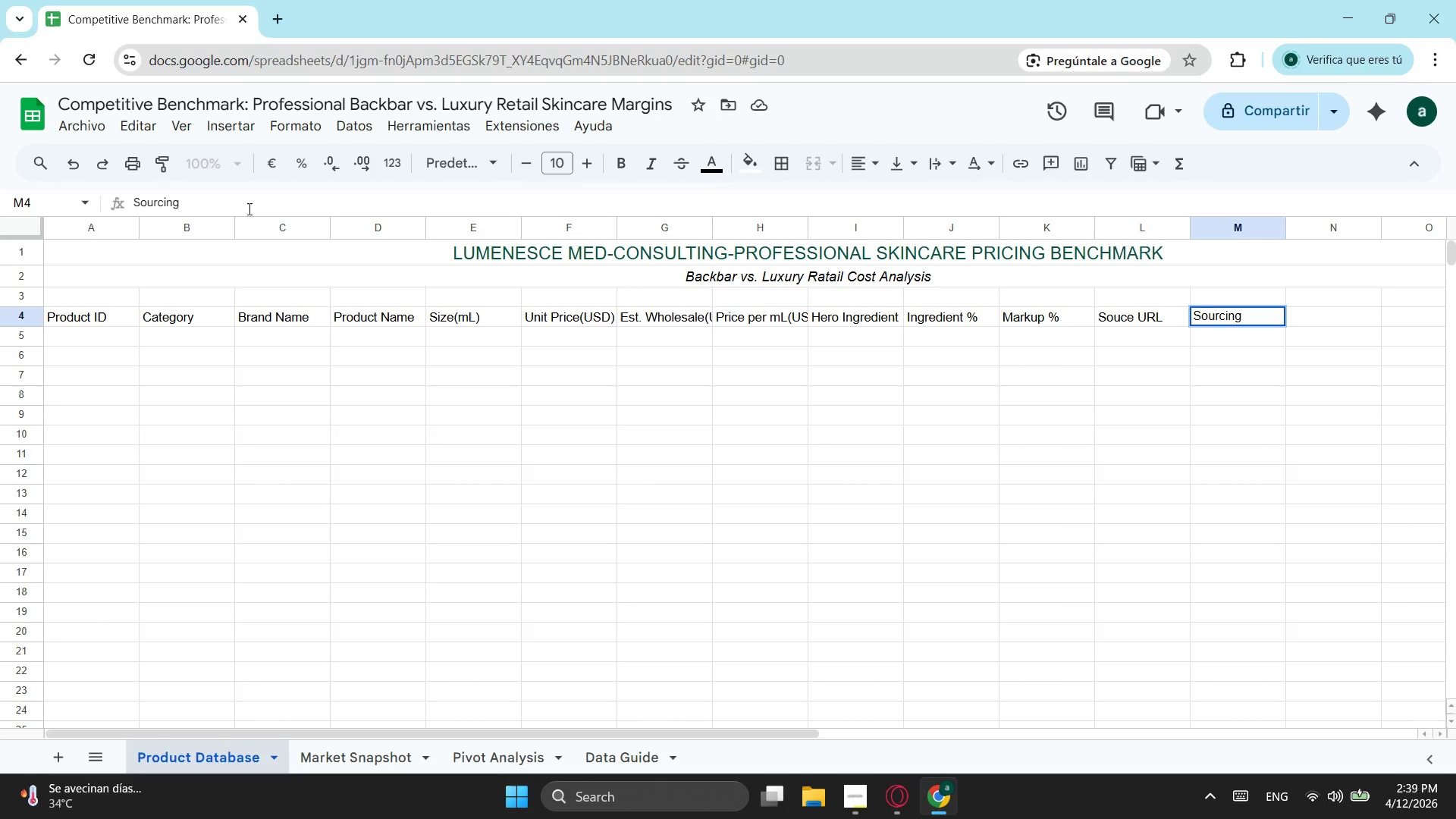 
type( Data)
key(Backspace)
type(e)
key(Tab)
type(Notes)
key(Tab)
 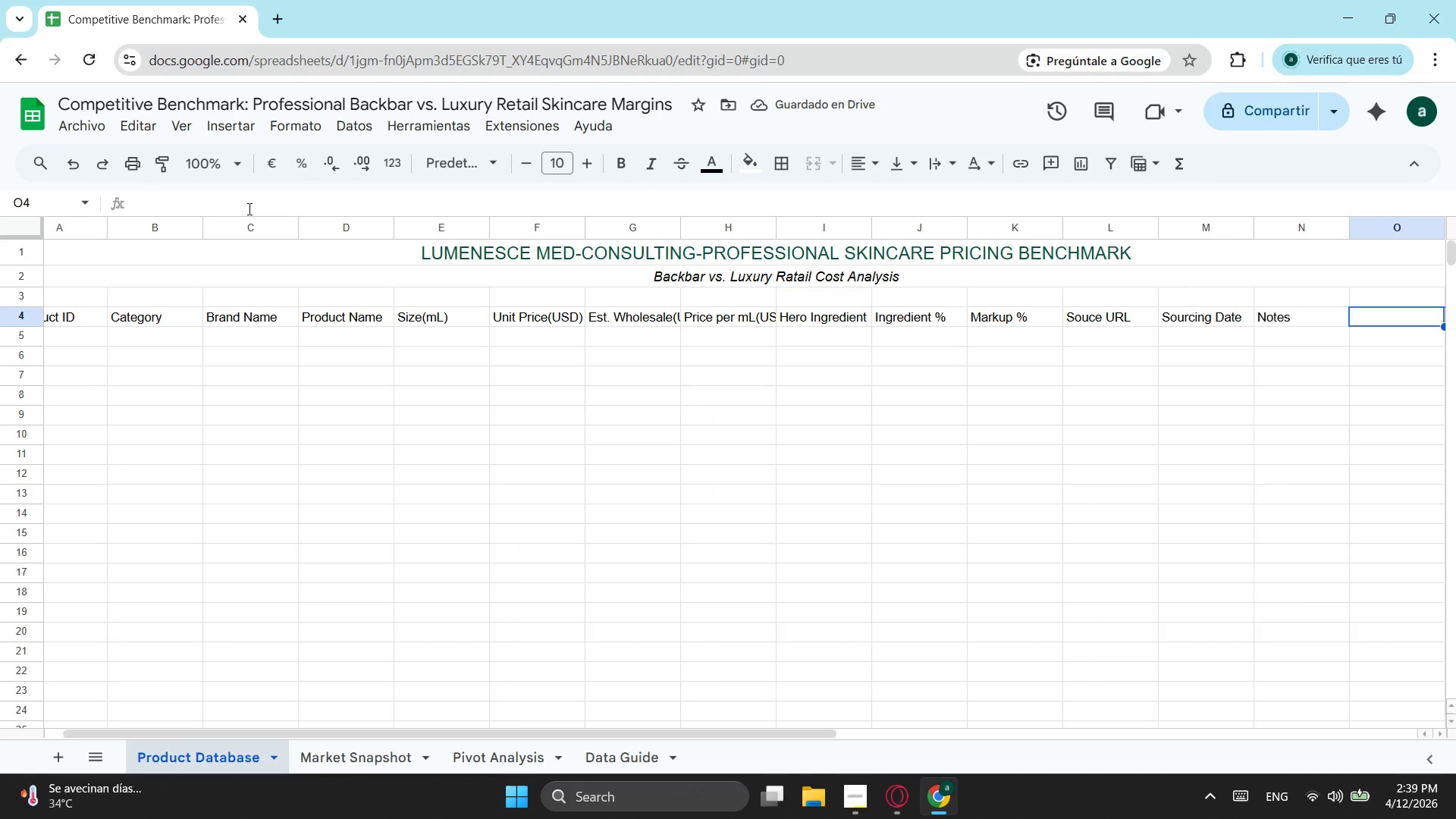 
key(Tab)
type(Price Variance Flag)
 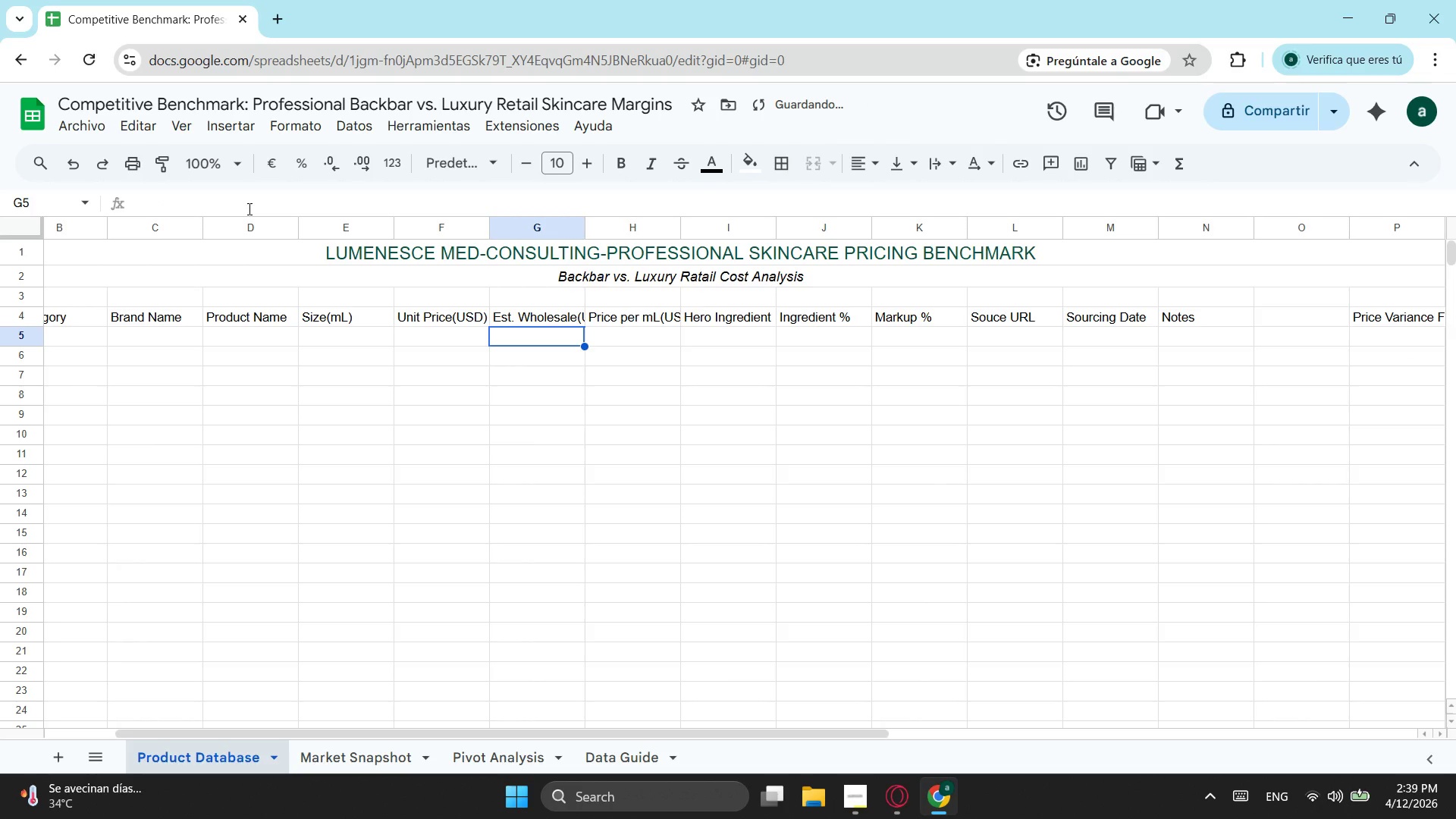 
 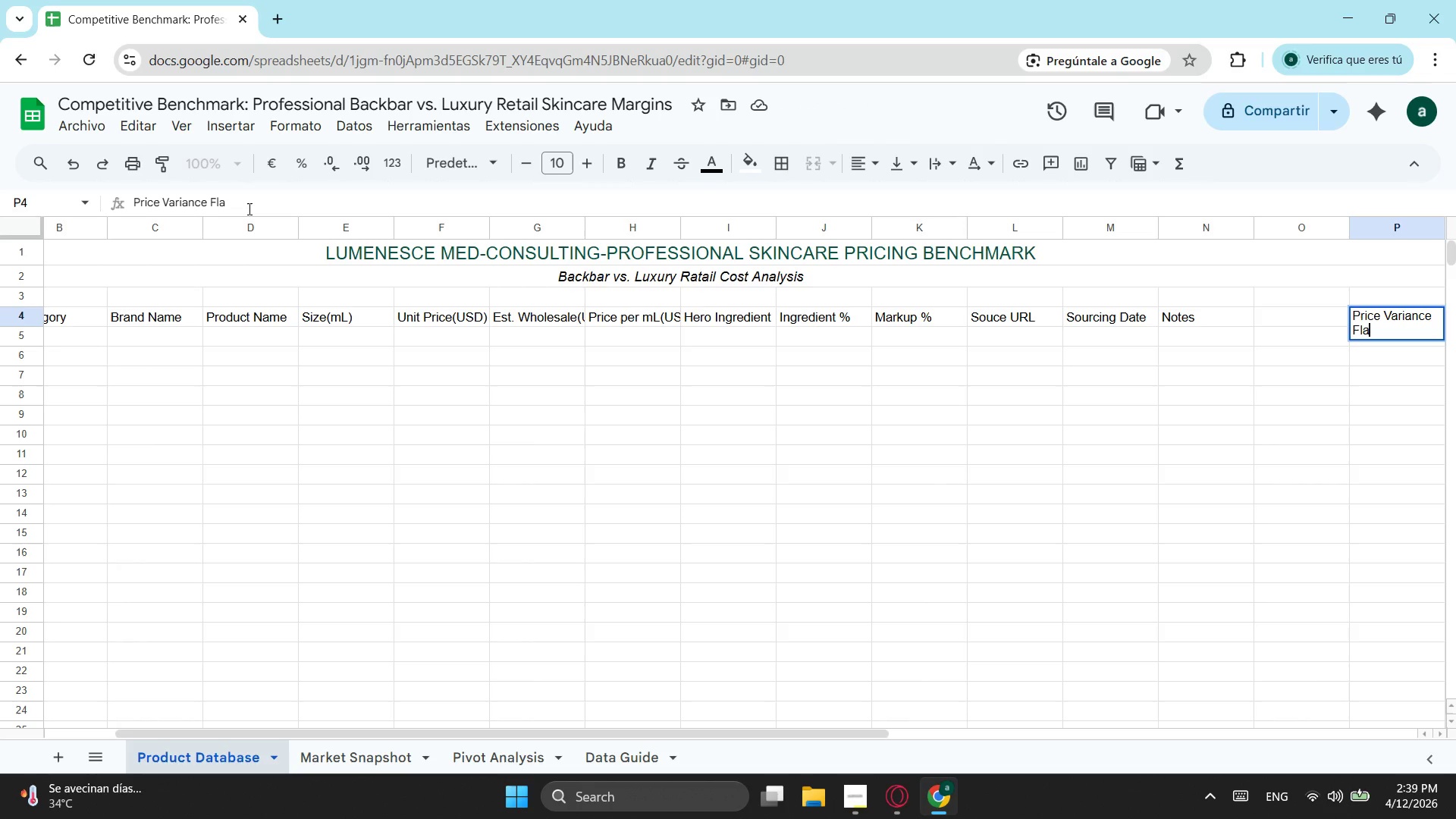 
key(Enter)
 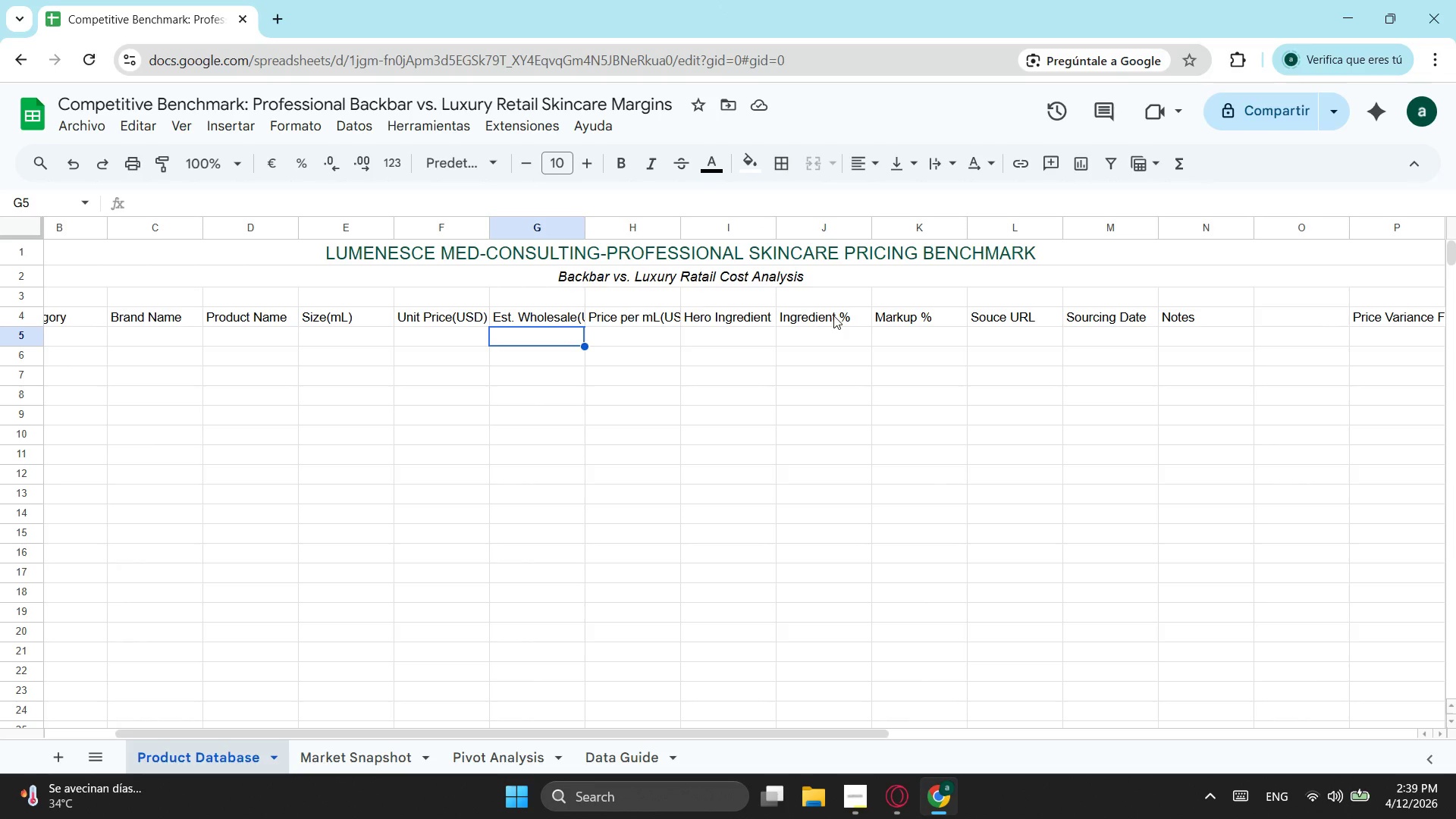 
wait(14.45)
 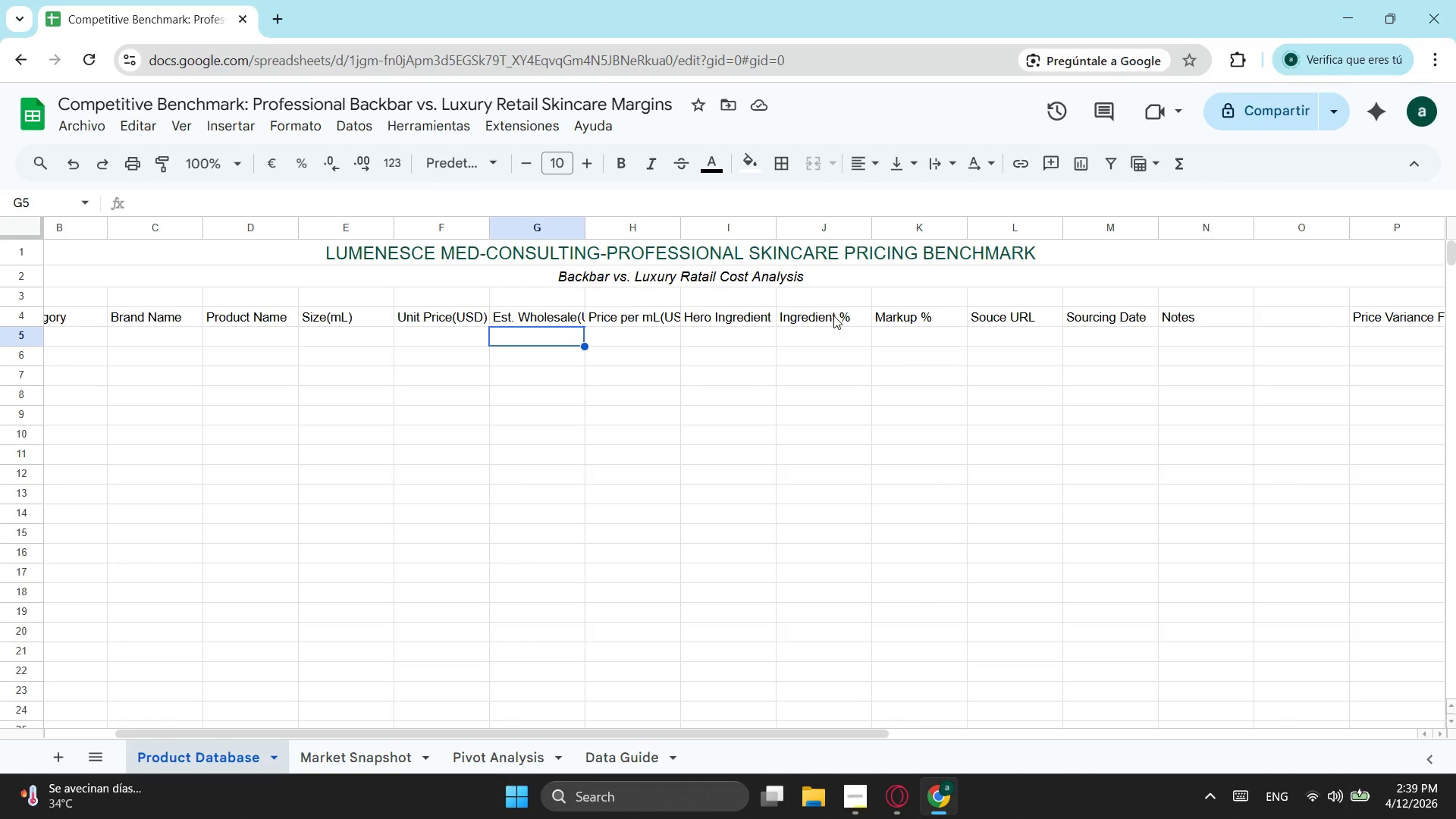 
left_click([832, 319])
 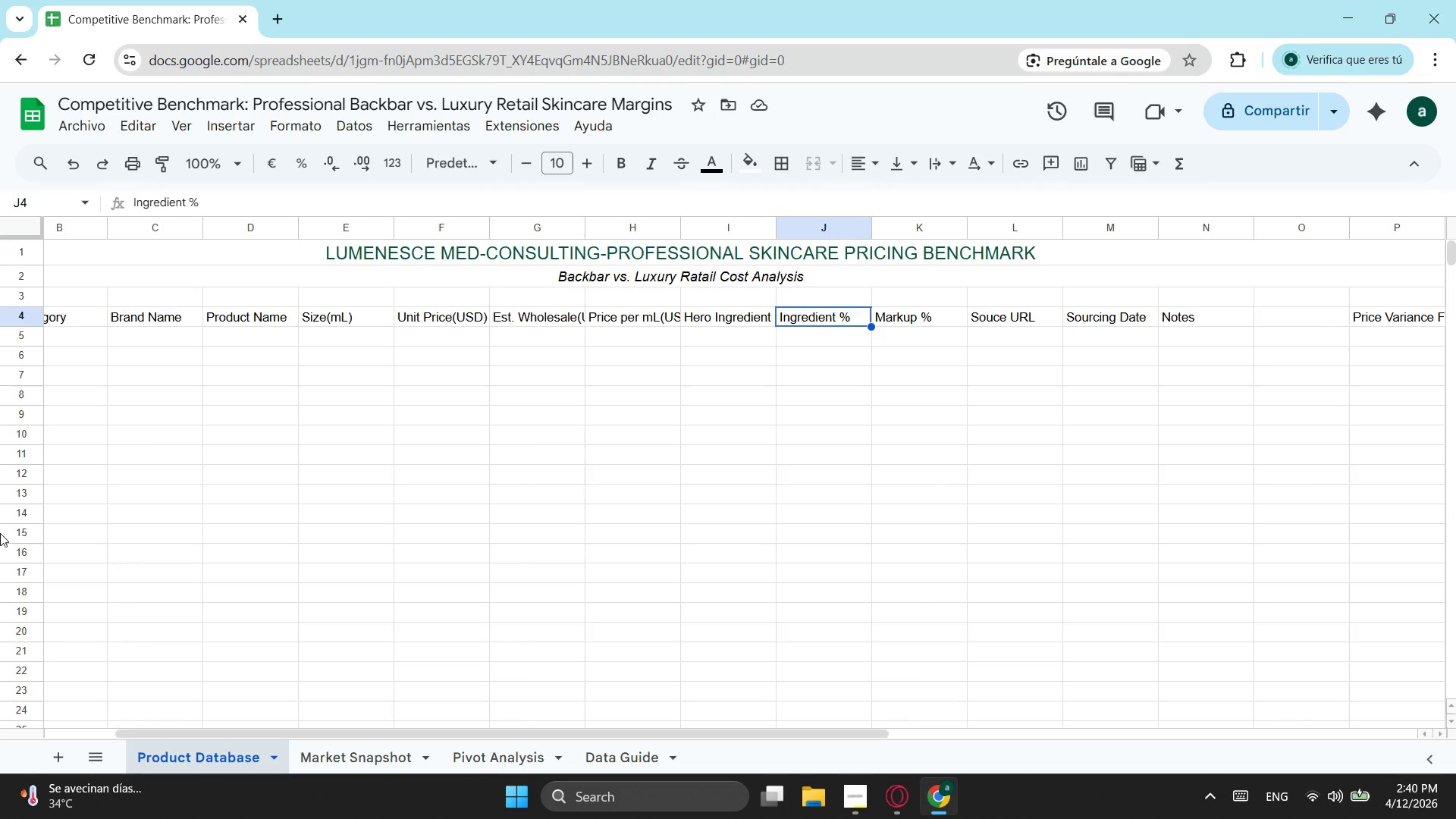 
wait(35.69)
 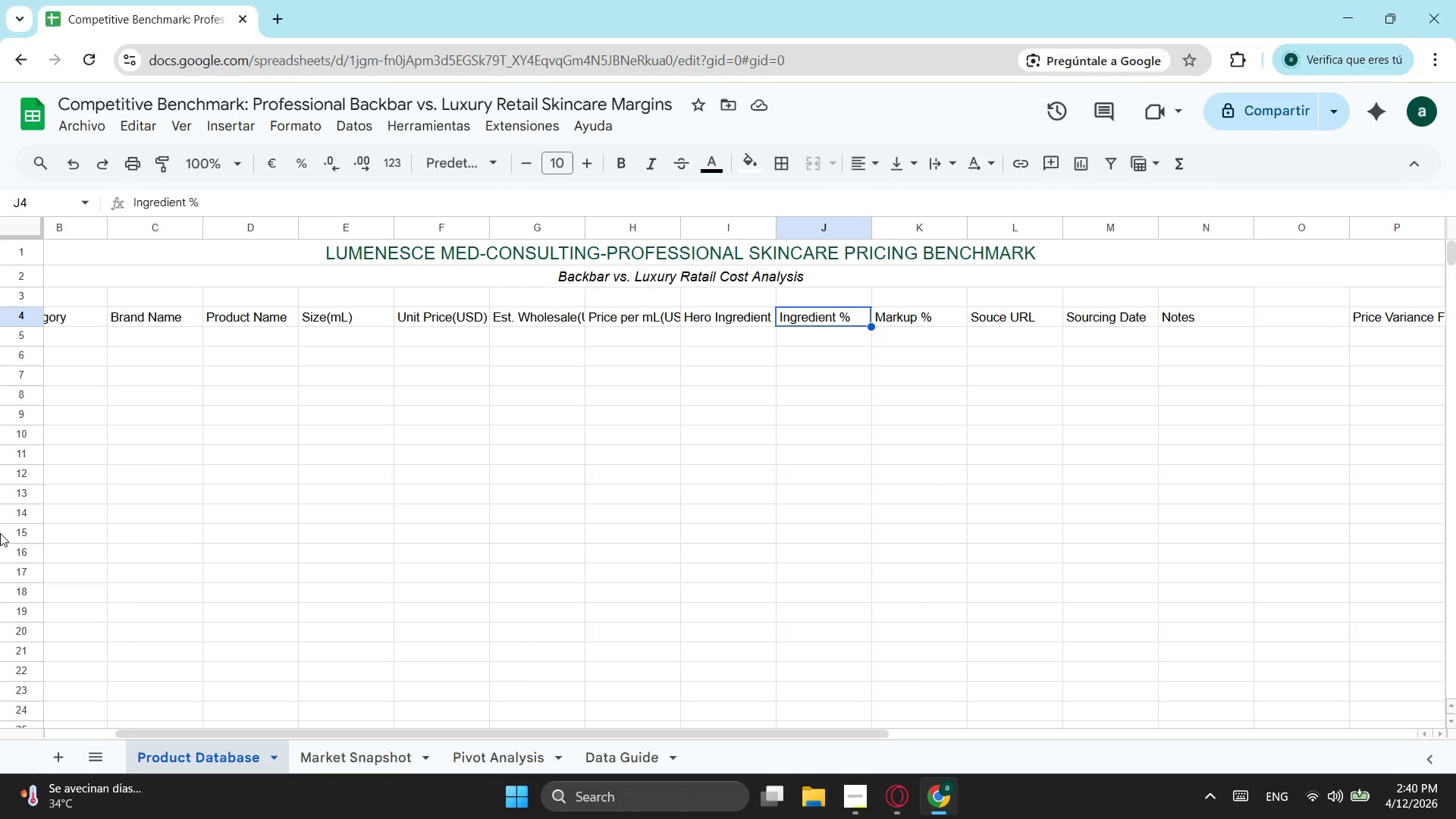 
left_click_drag(start_coordinate=[435, 738], to_coordinate=[233, 745])
 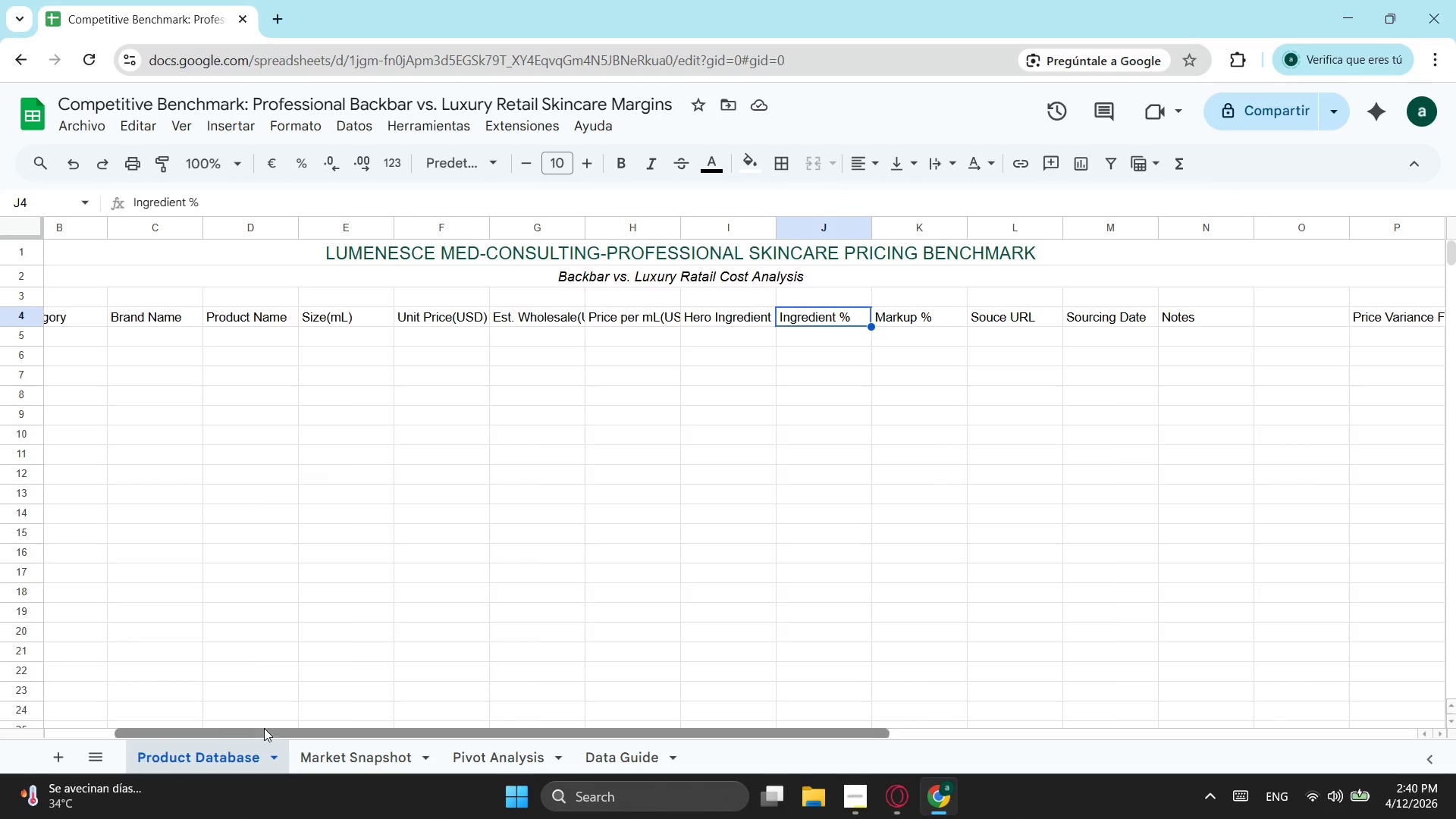 
left_click_drag(start_coordinate=[264, 728], to_coordinate=[118, 725])
 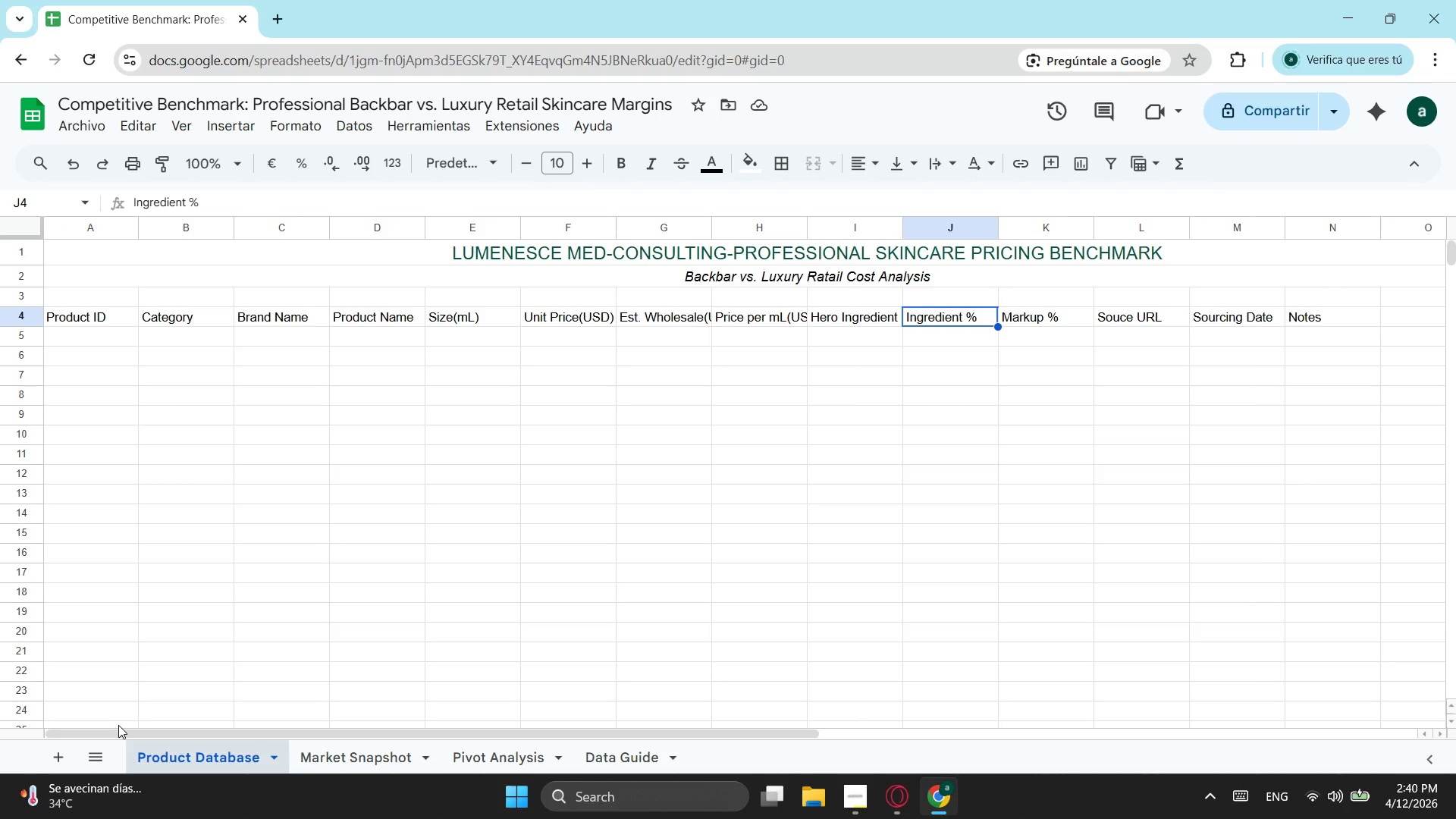 
wait(10.5)
 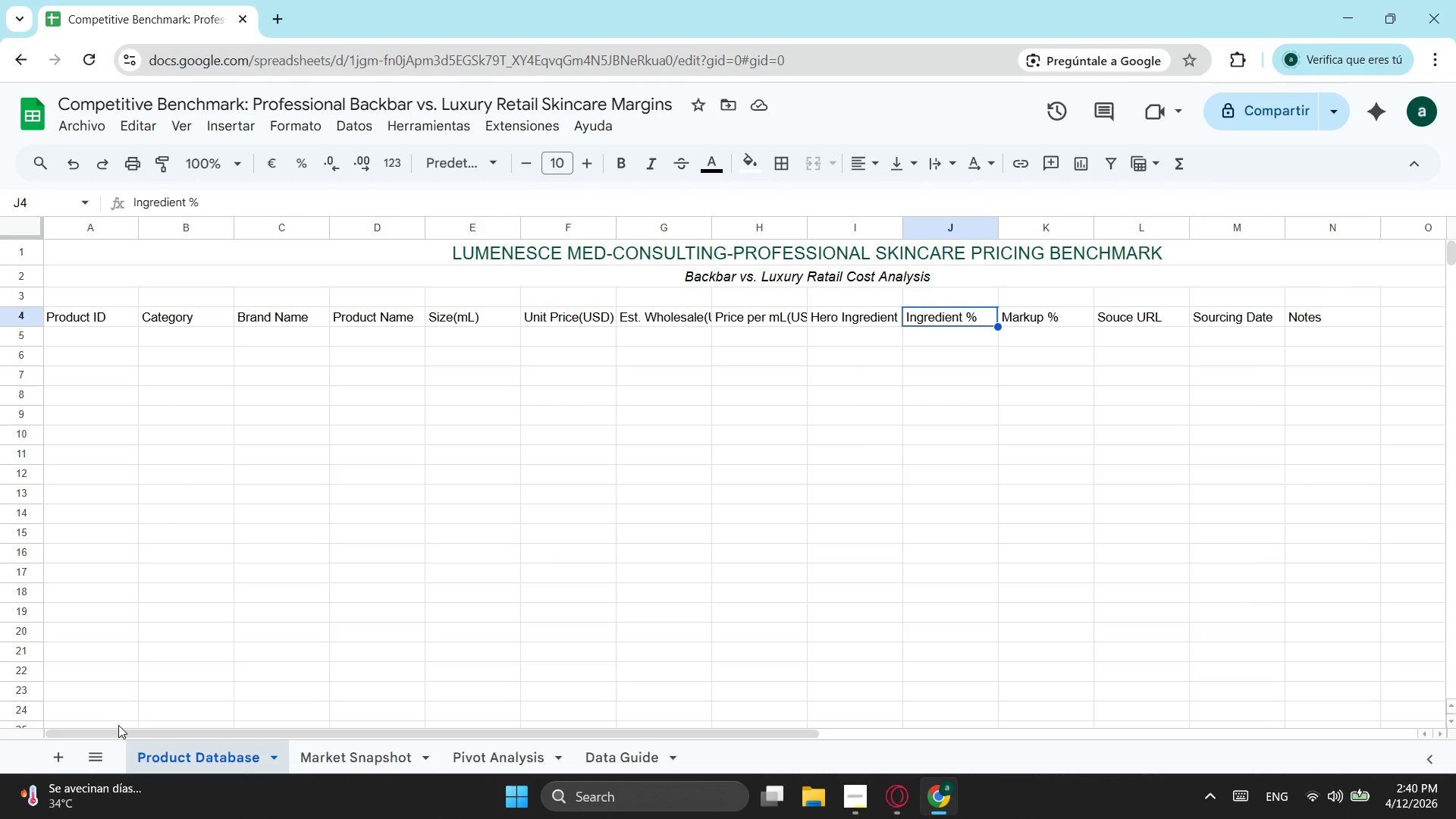 
left_click_drag(start_coordinate=[306, 317], to_coordinate=[1315, 315])
 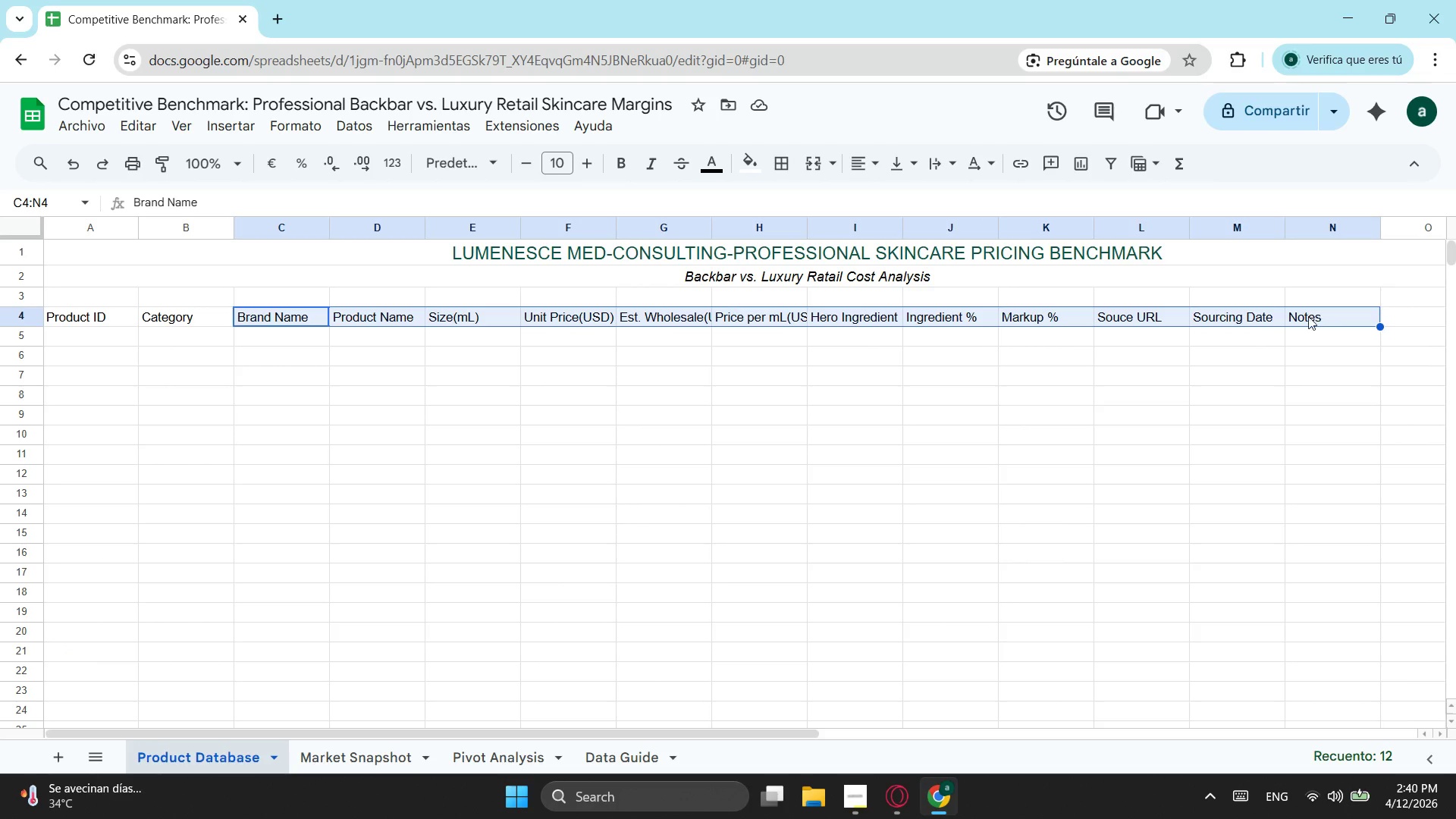 
key(Control+X)
 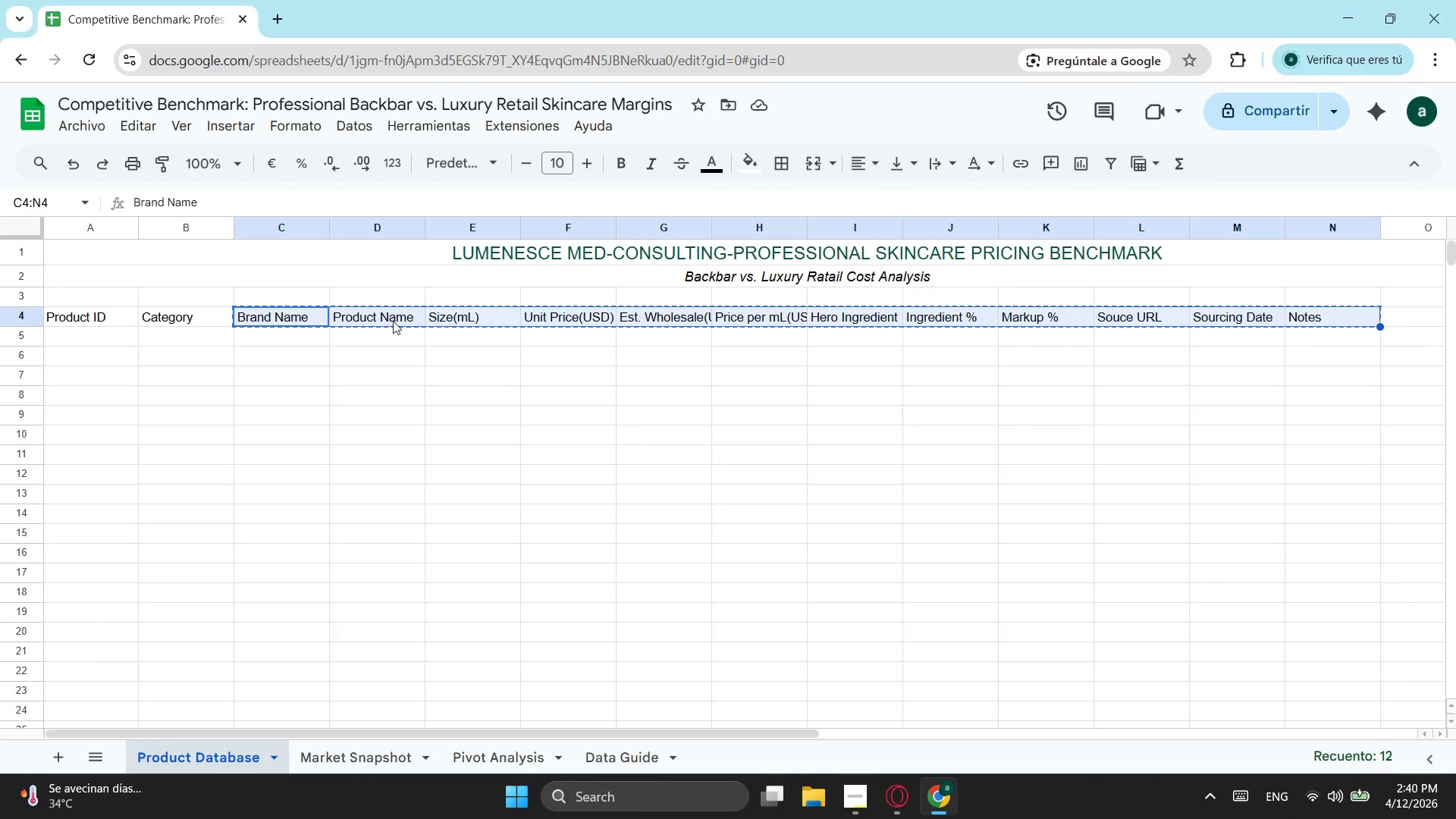 
left_click([377, 304])
 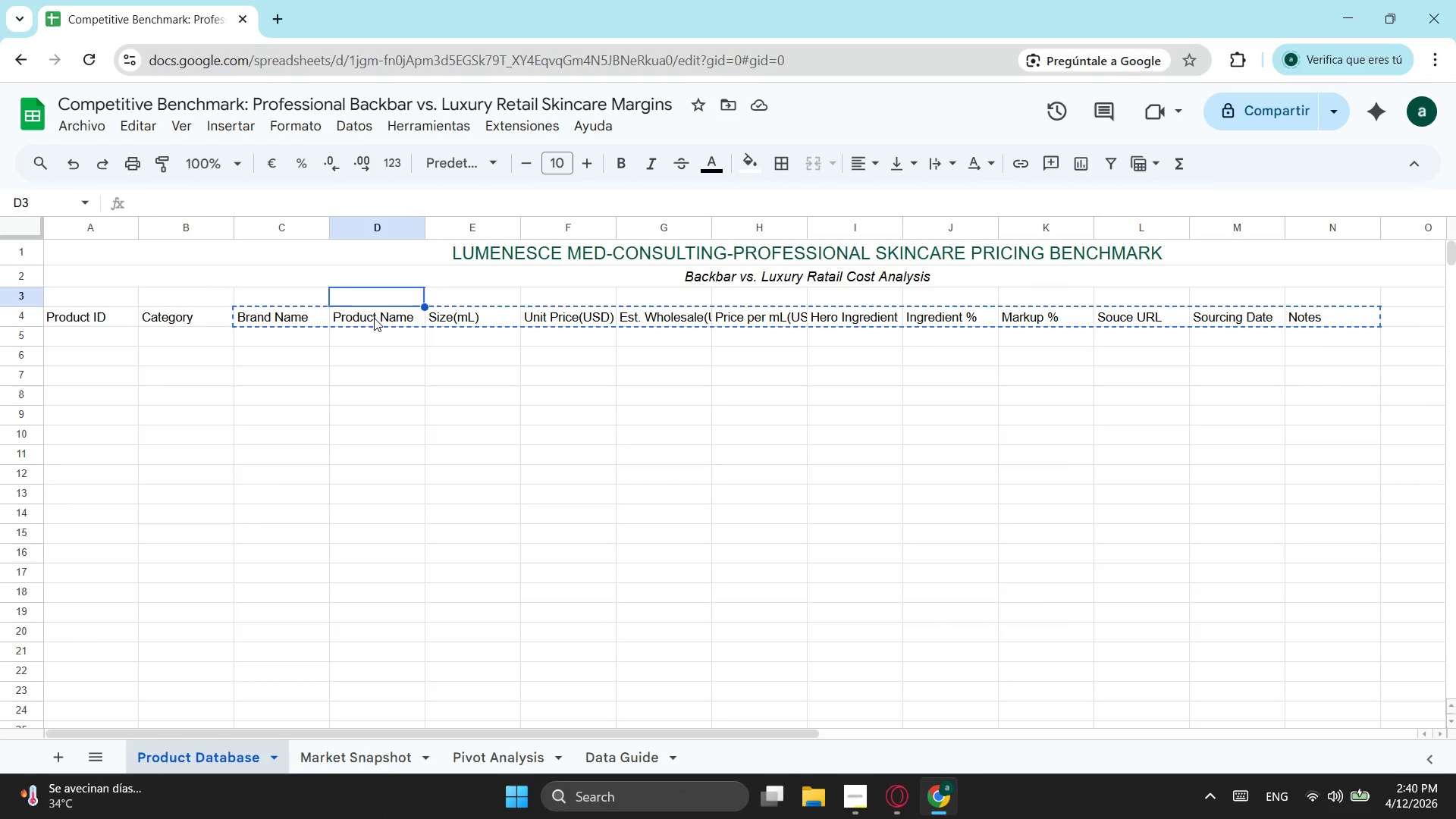 
left_click([374, 318])
 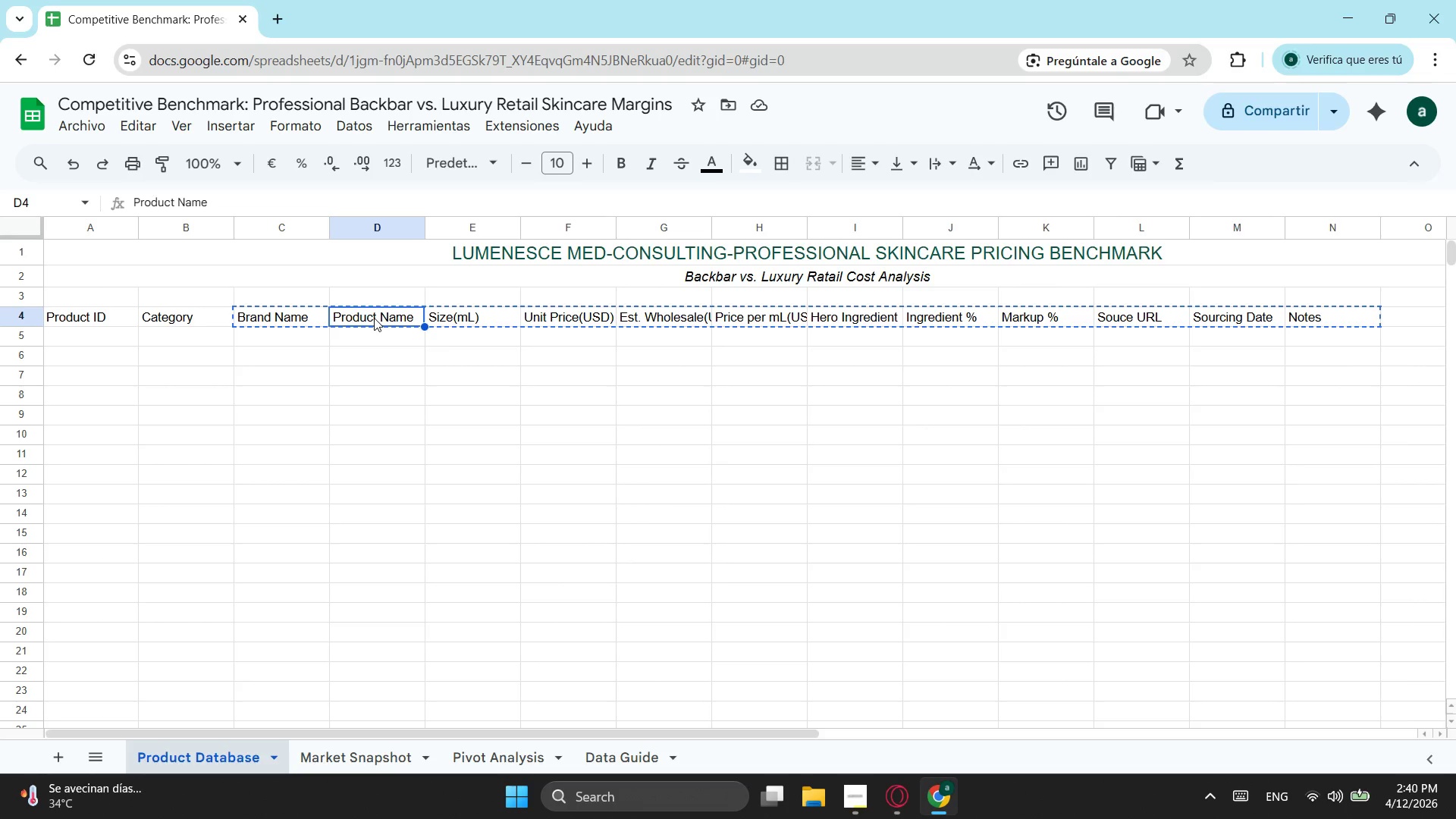 
key(Control+ControlLeft)
 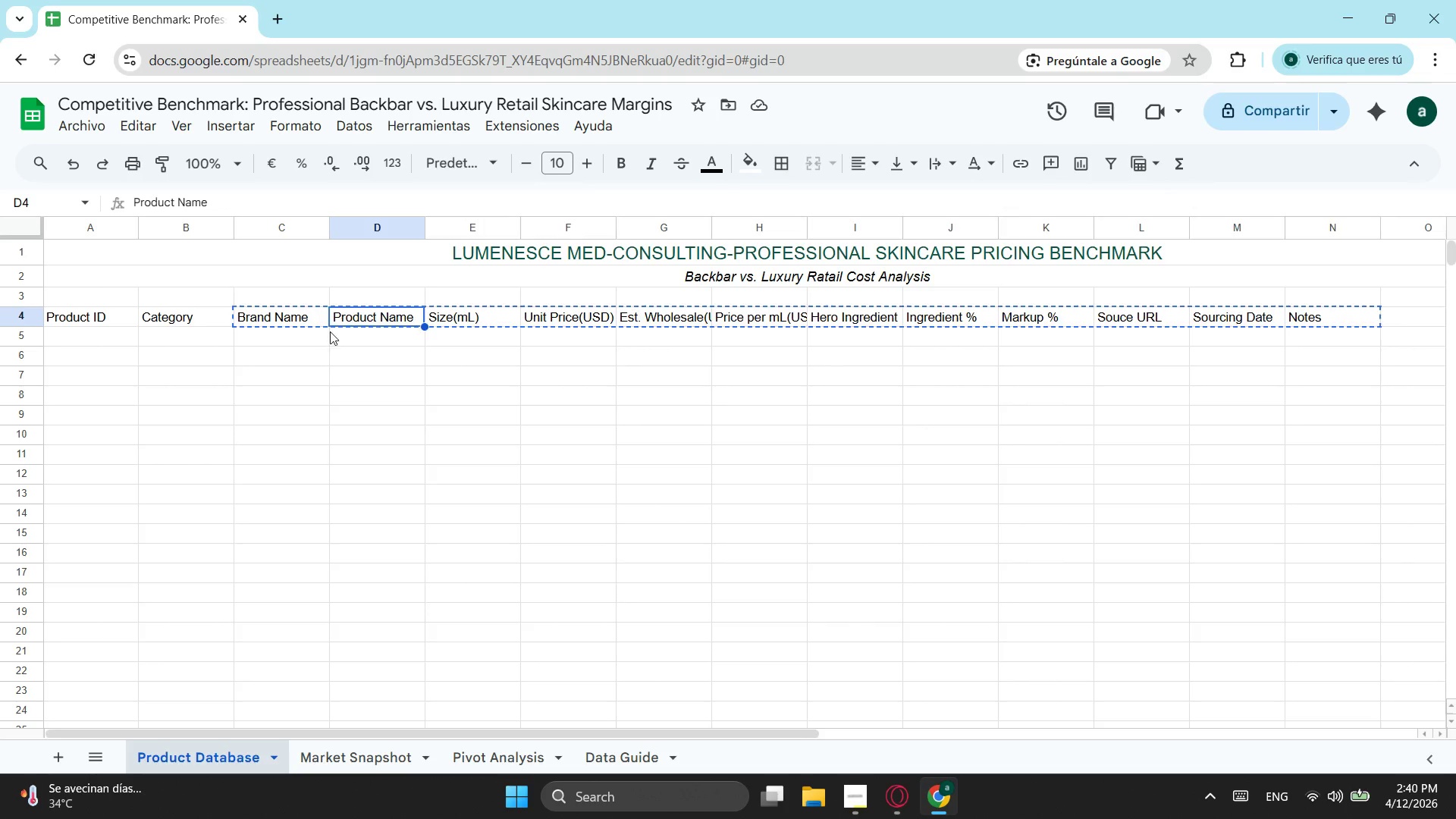 
key(Control+V)
 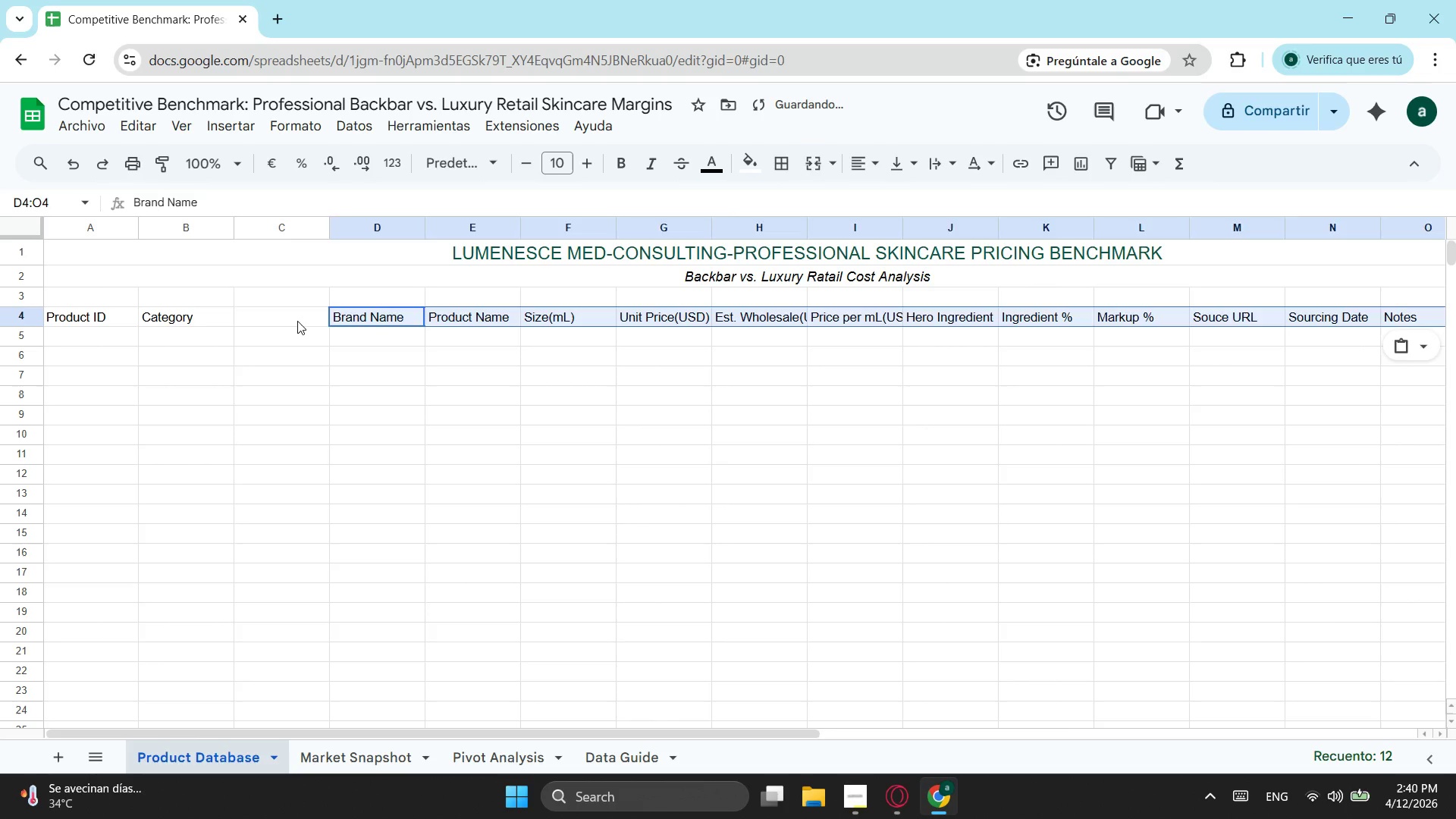 
left_click([297, 321])
 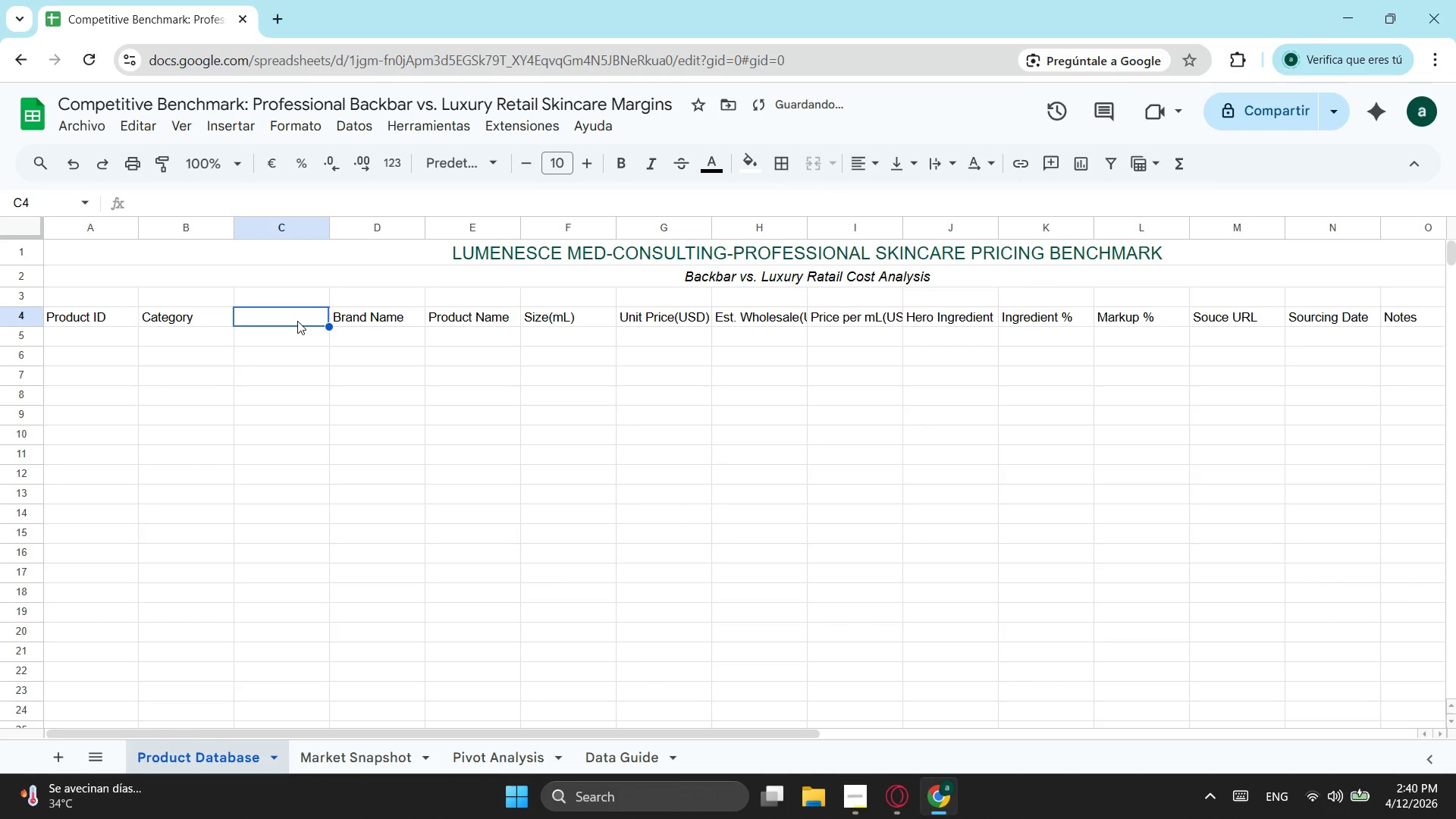 
type(Brand Type)
 